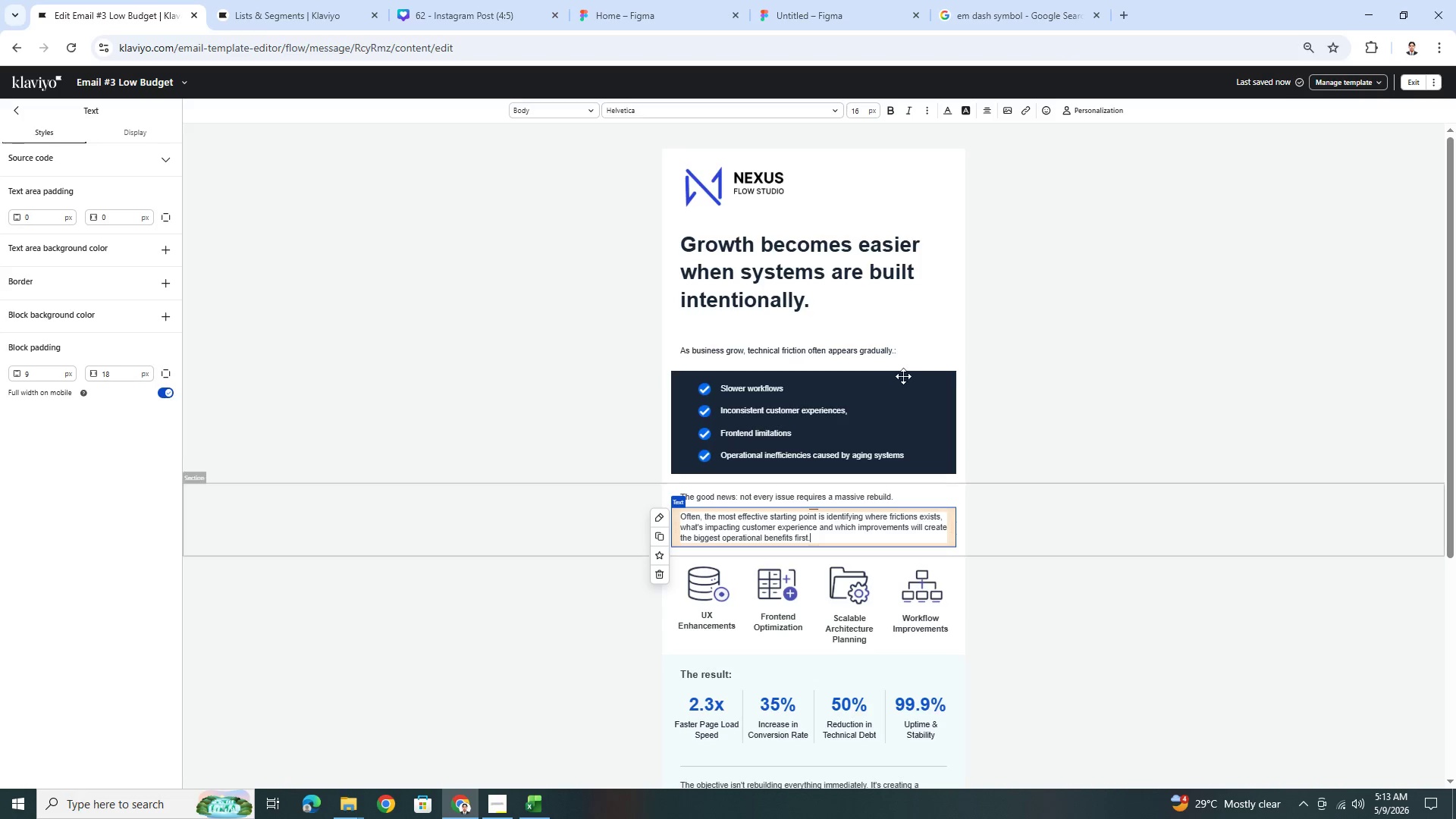 
left_click([1109, 522])
 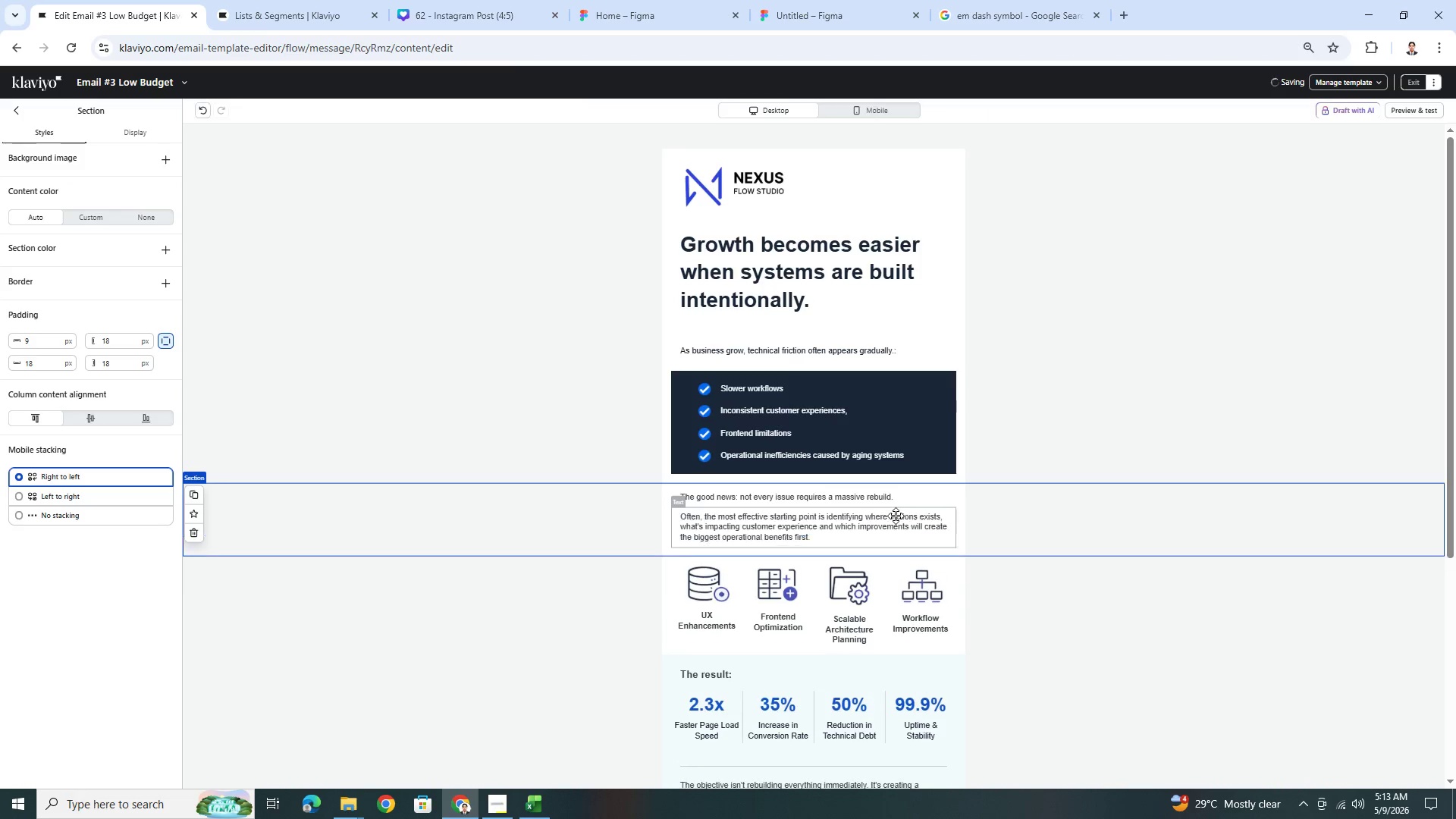 
left_click([895, 516])
 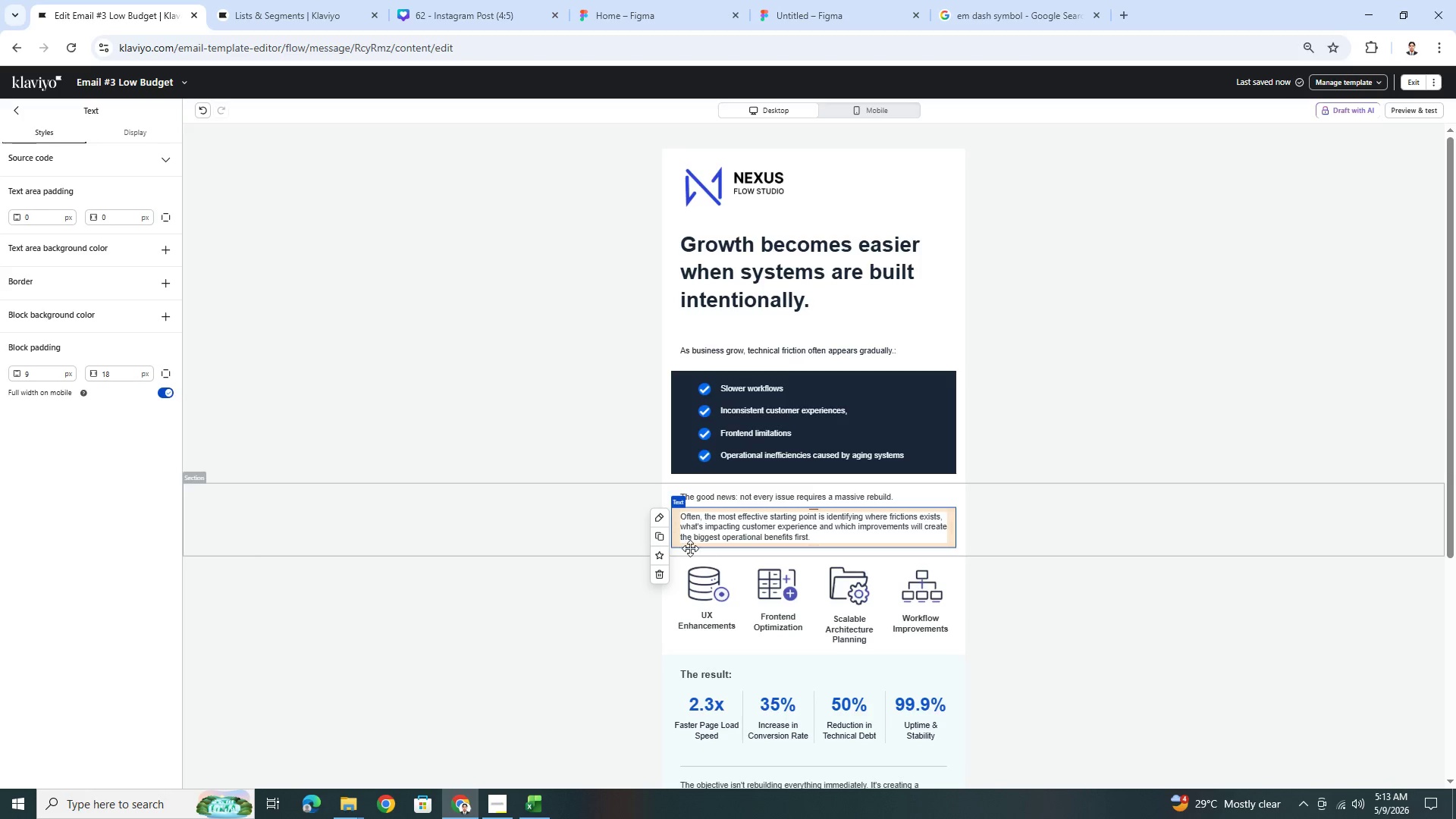 
left_click([665, 538])
 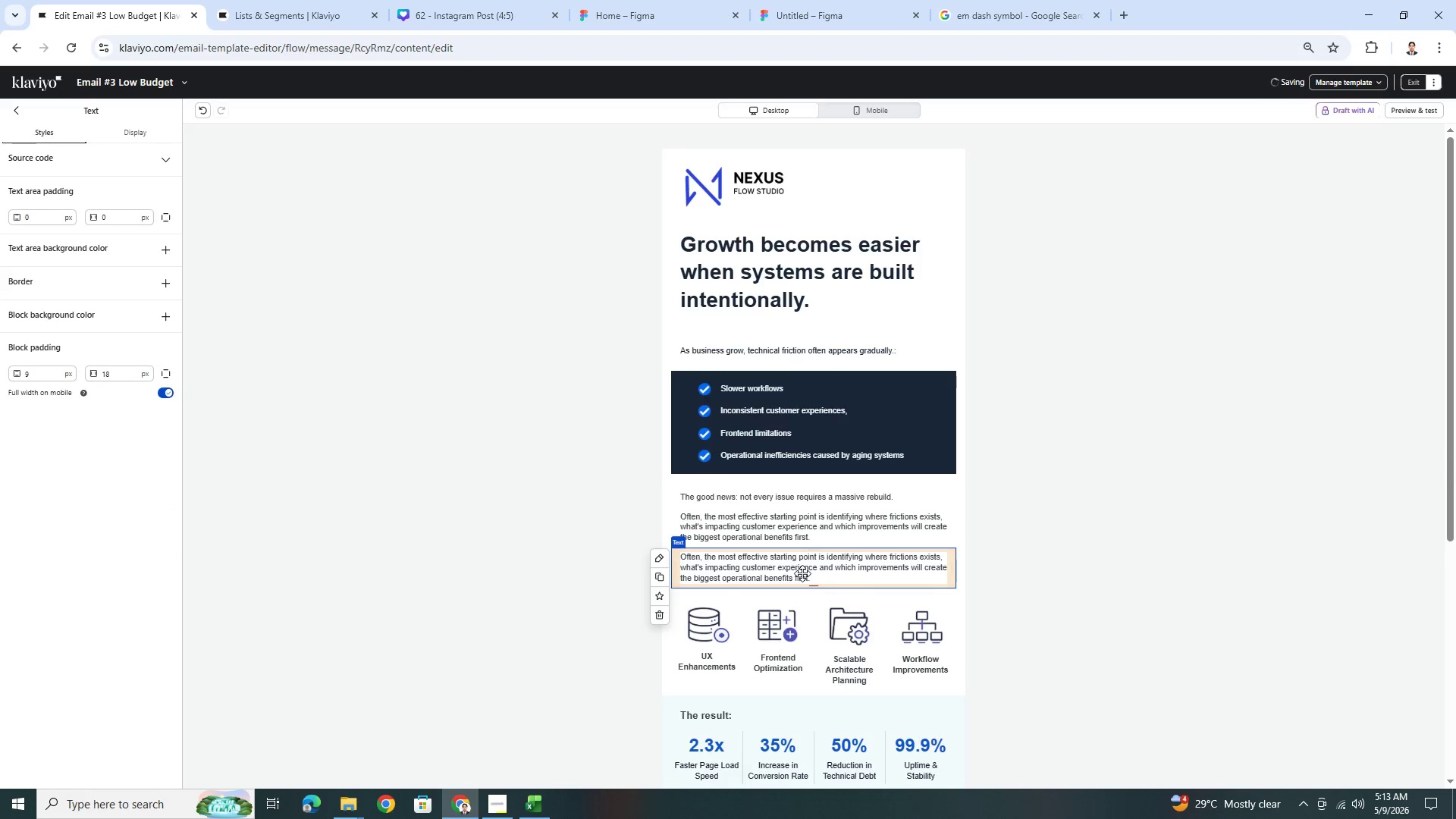 
double_click([802, 573])
 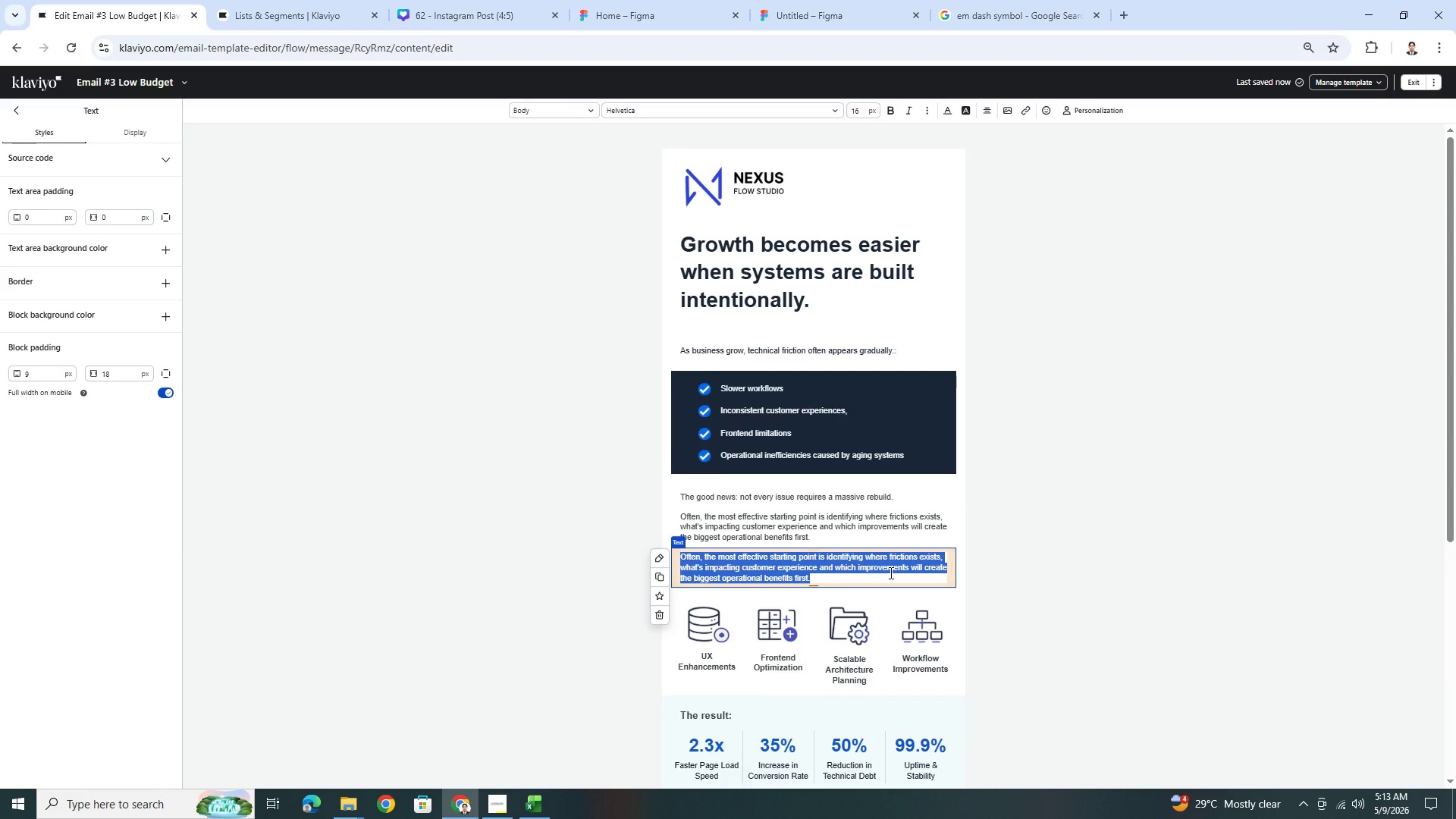 
type(At Nexus Flw)
key(Backspace)
type(ow Studio, we help brands w)
key(Backspace)
type(evaluate:)
 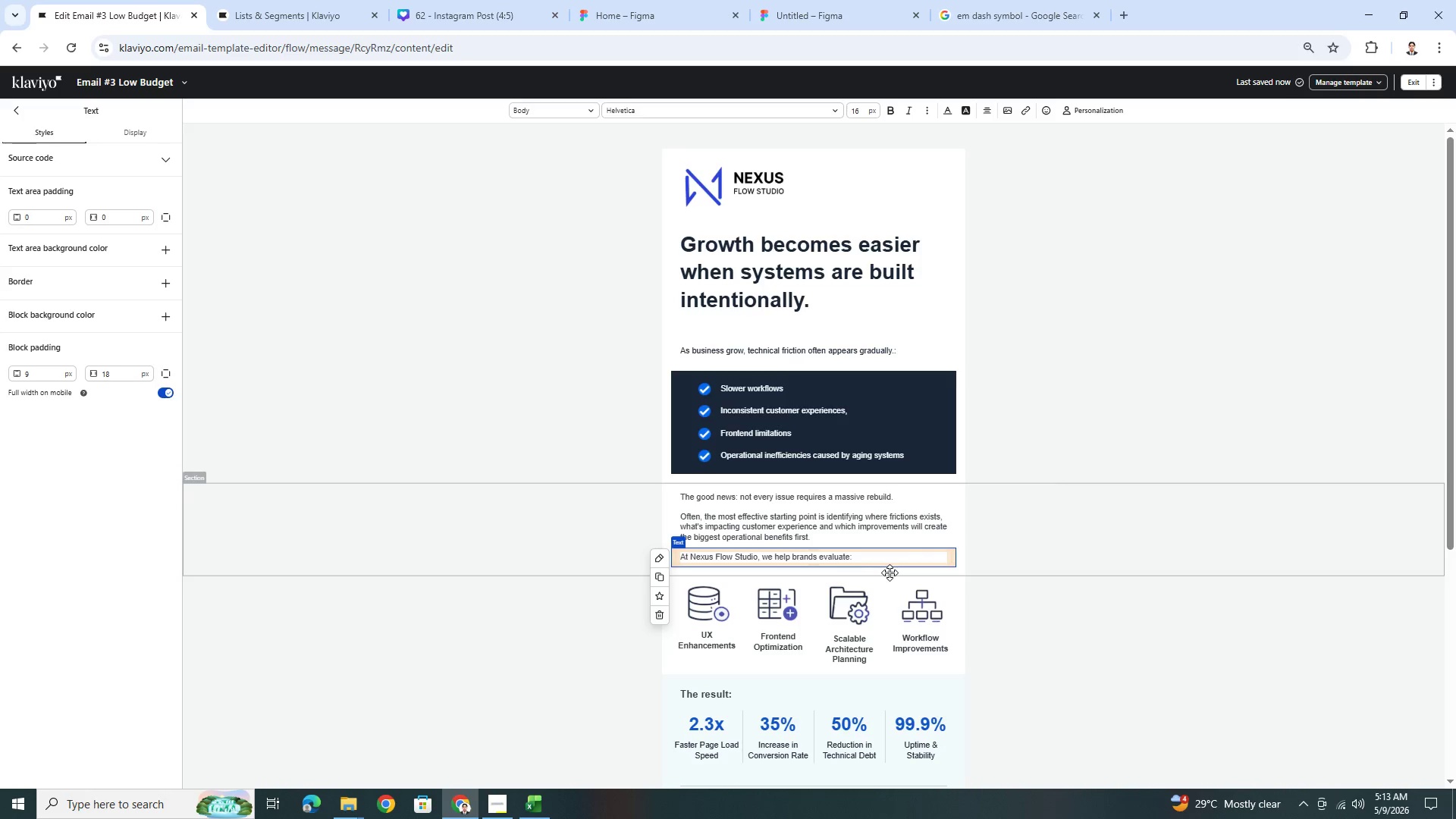 
left_click_drag(start_coordinate=[757, 557], to_coordinate=[692, 560])
 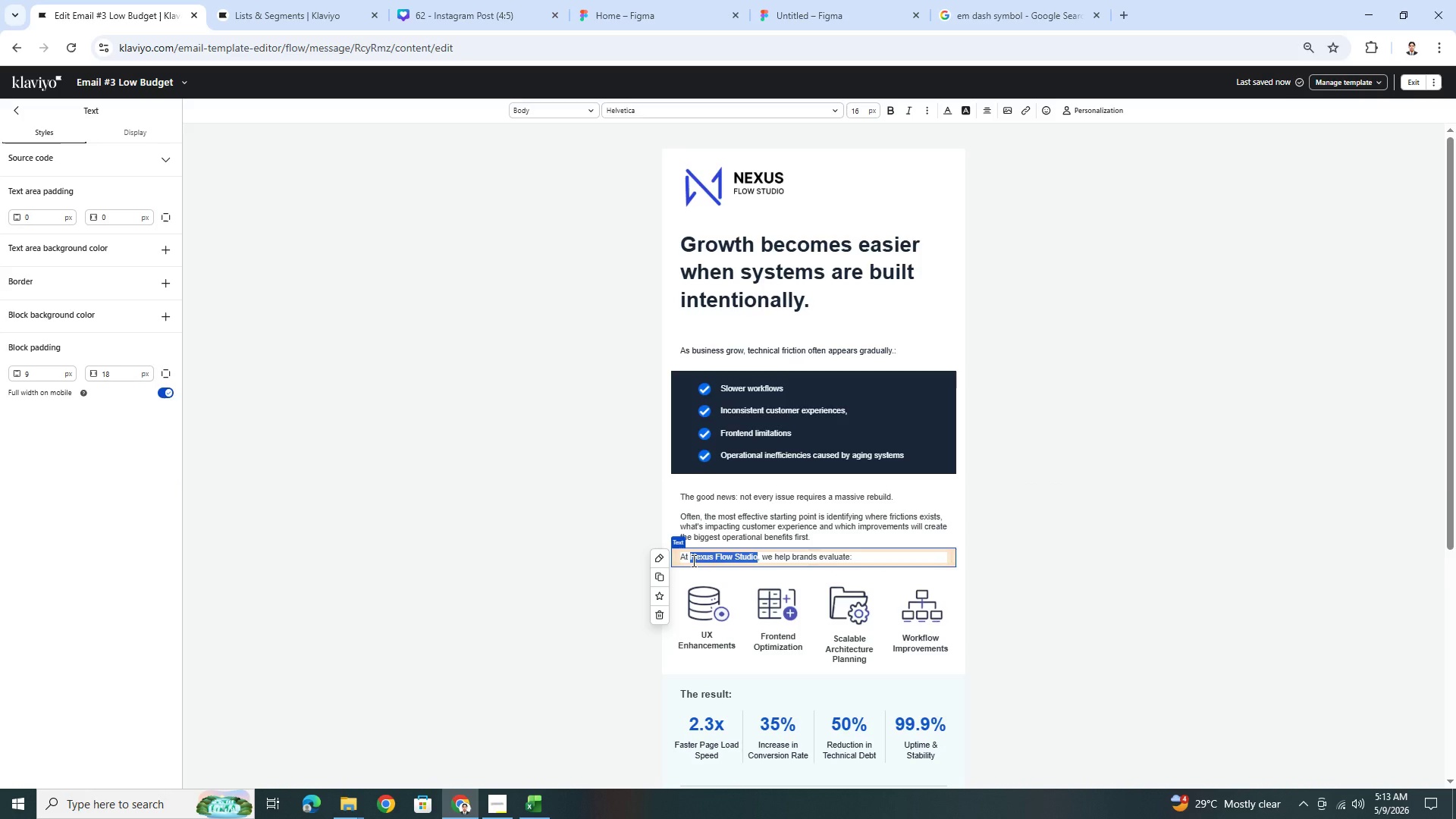 
key(Control+B)
 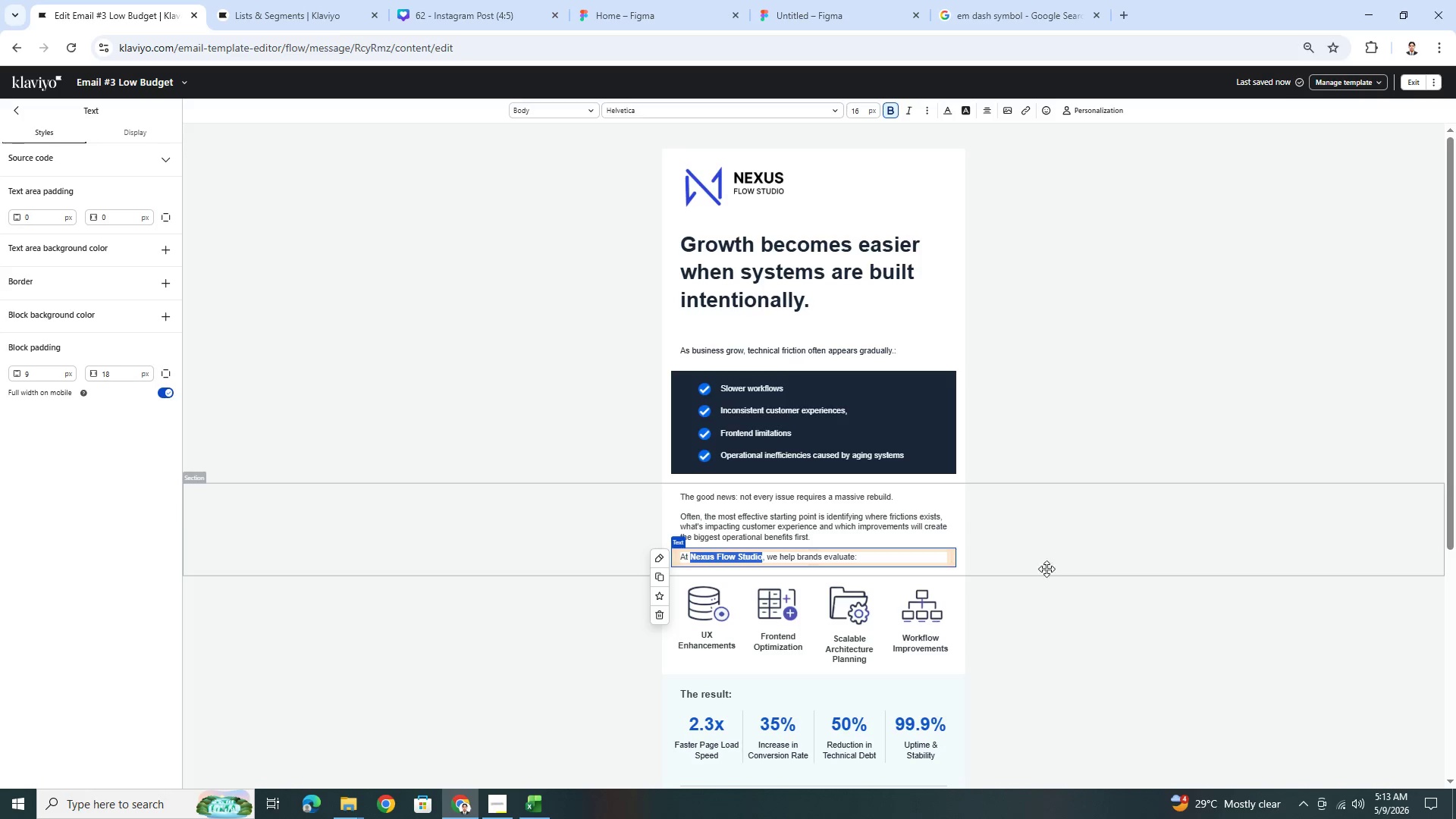 
left_click([1061, 567])
 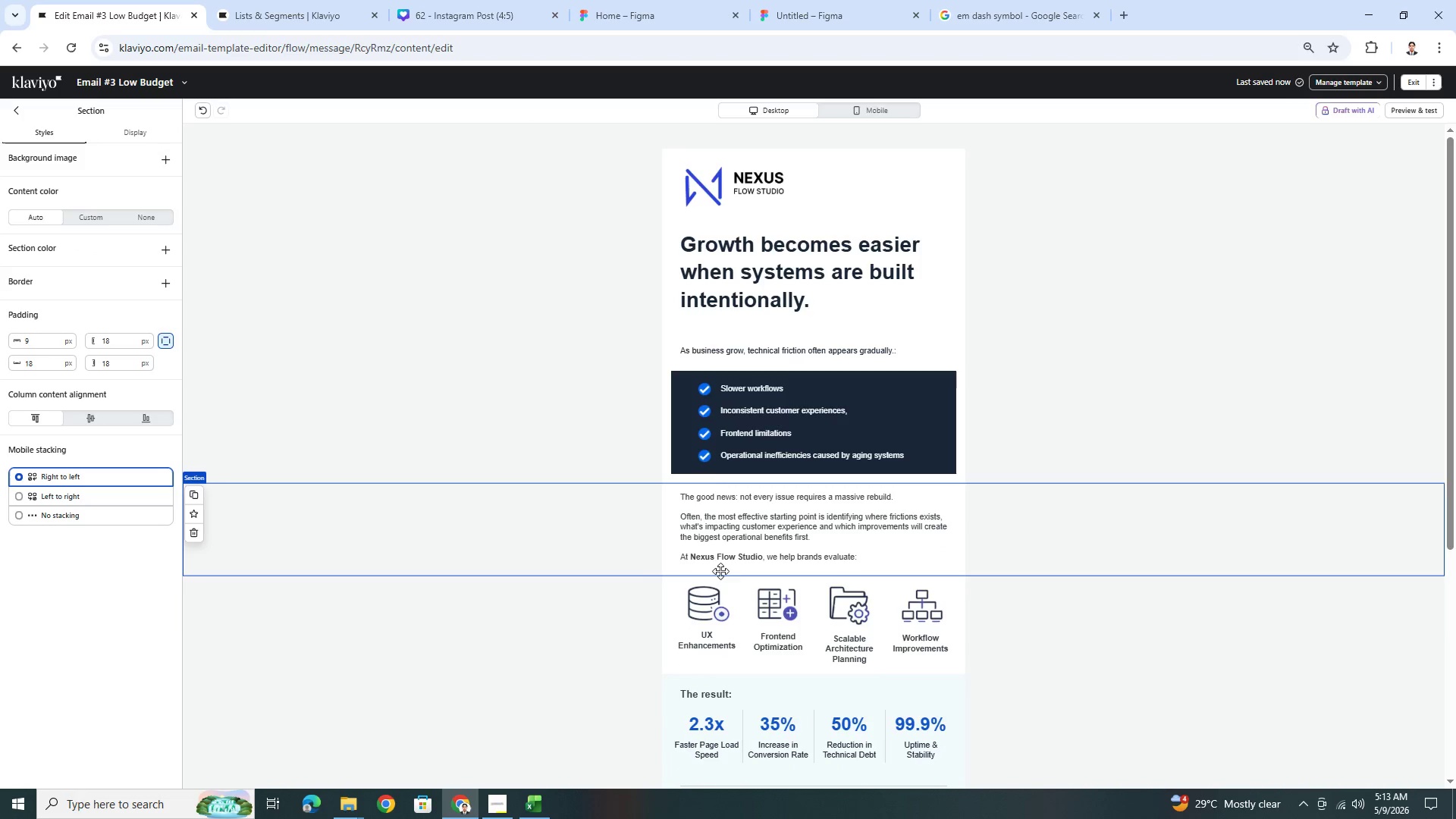 
double_click([712, 560])
 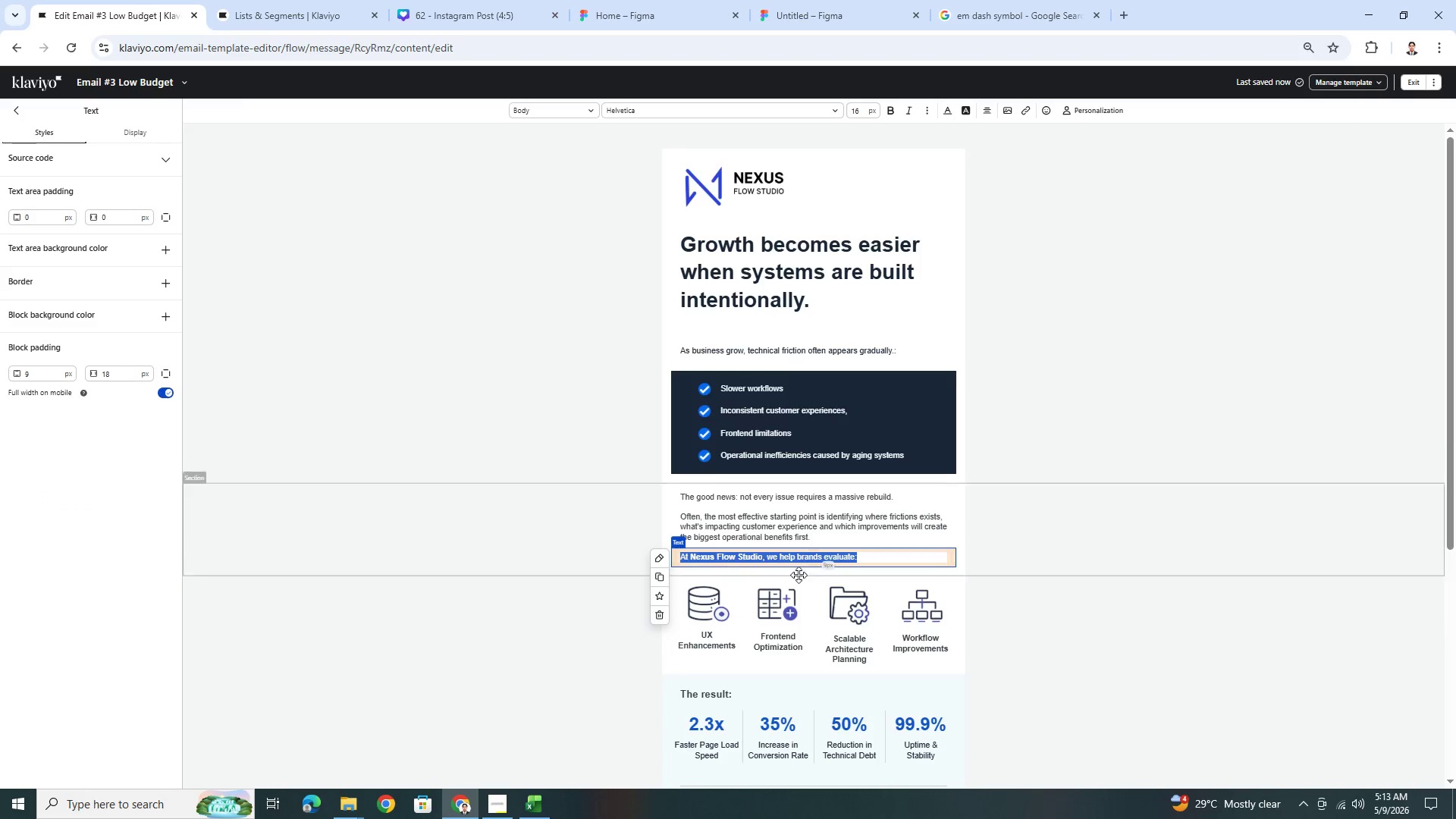 
left_click([1031, 563])
 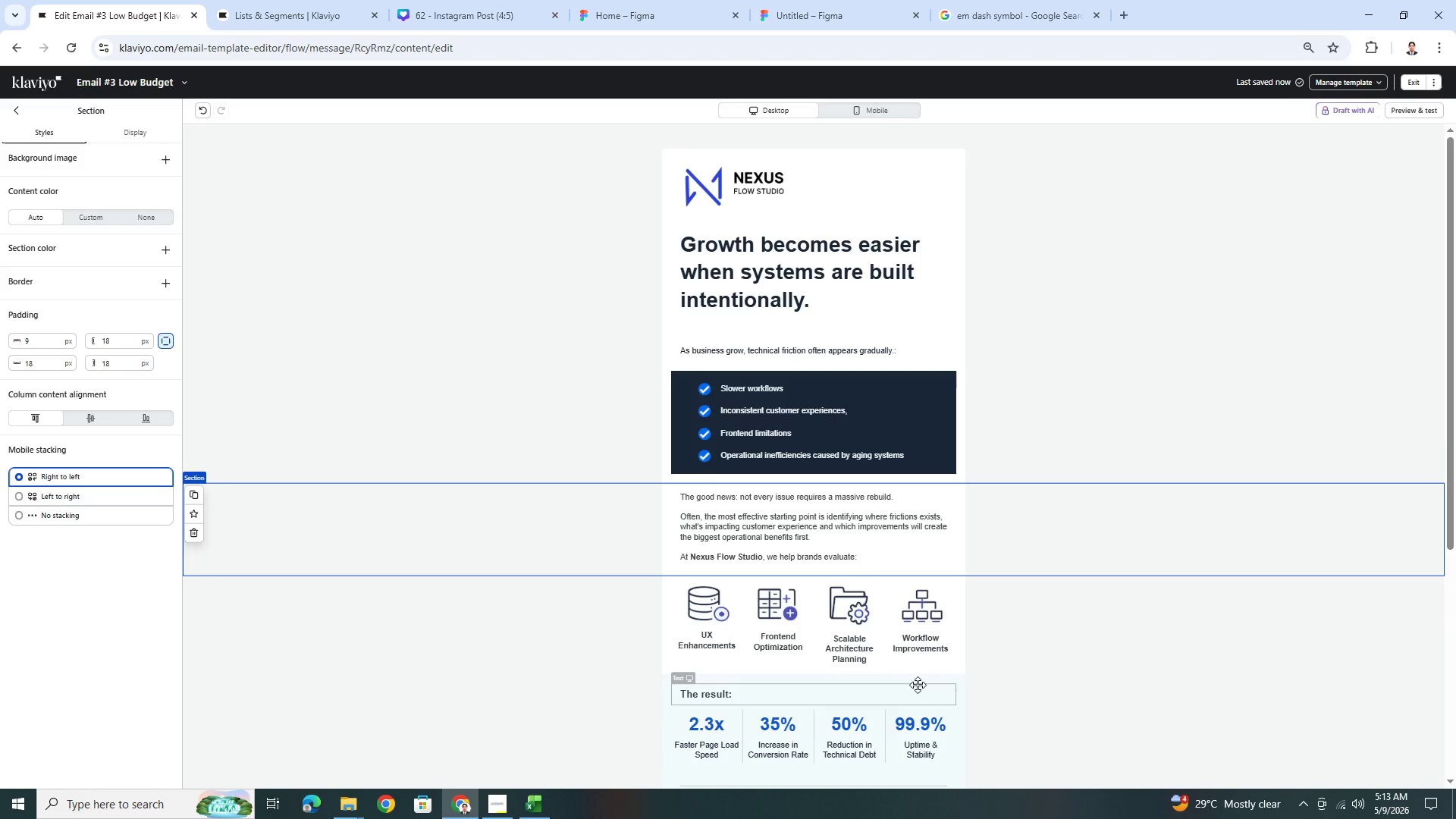 
wait(12.0)
 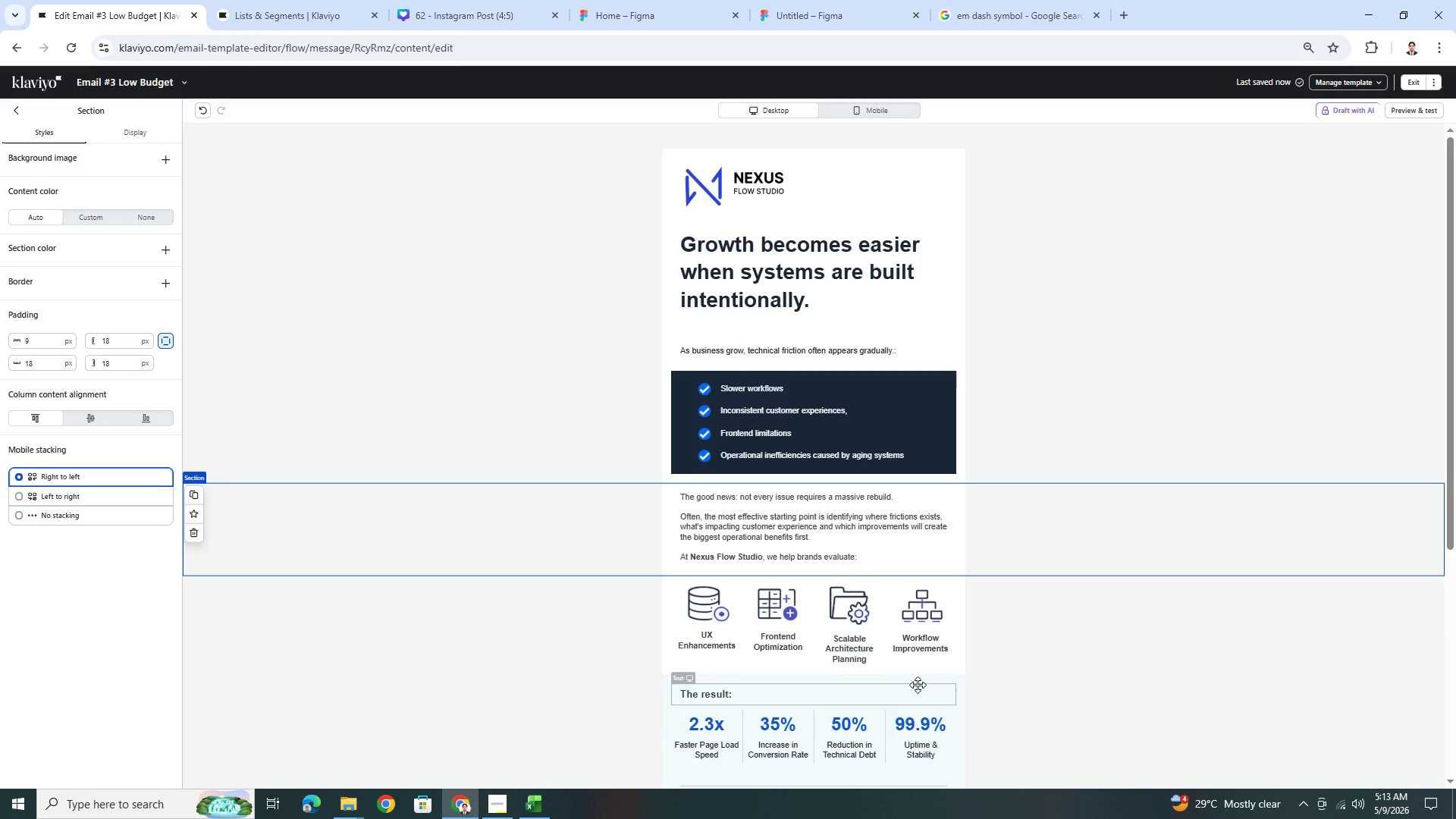 
scroll: coordinate [918, 685], scroll_direction: down, amount: 1.0
 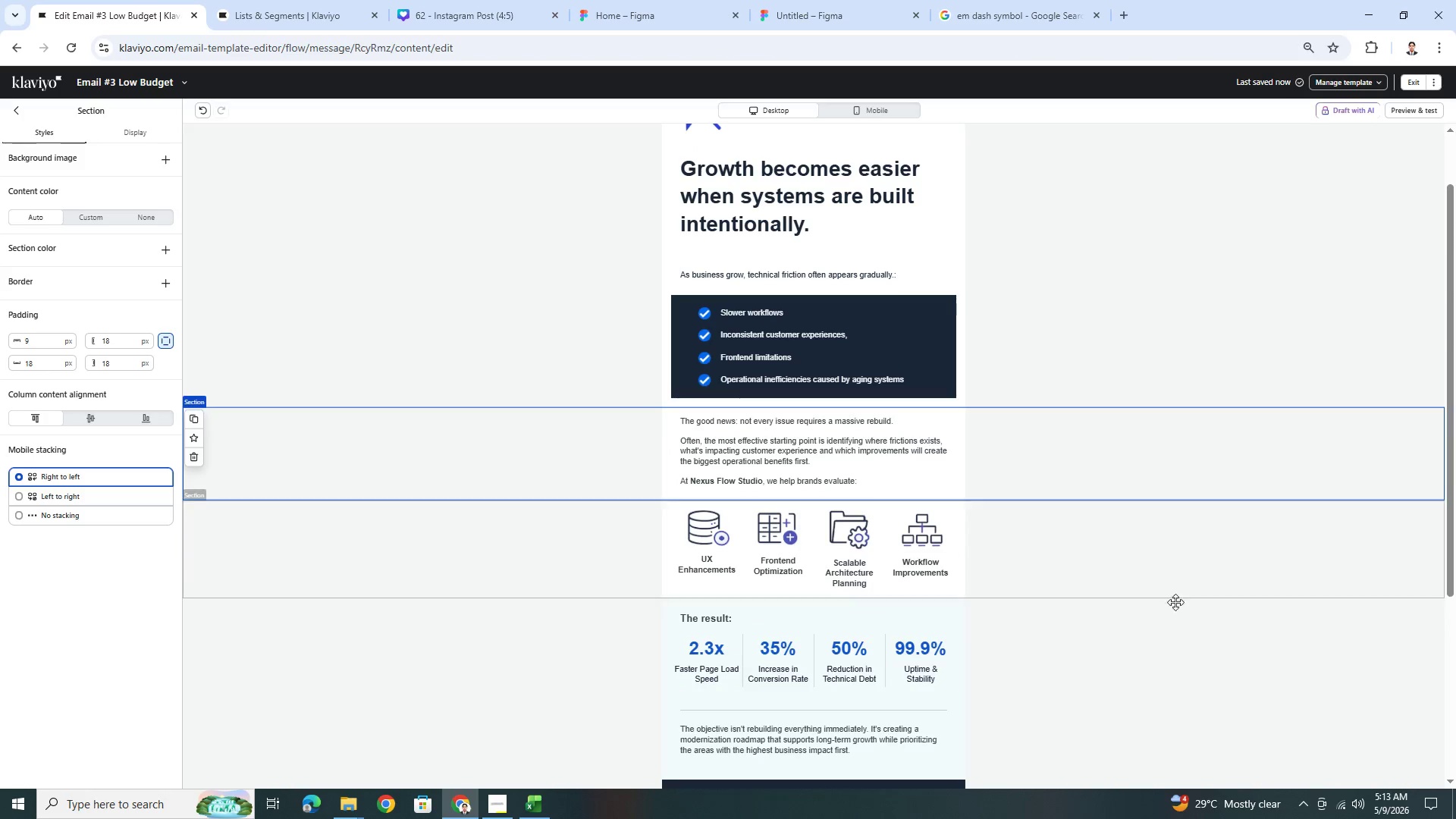 
scroll: coordinate [1239, 620], scroll_direction: up, amount: 1.0
 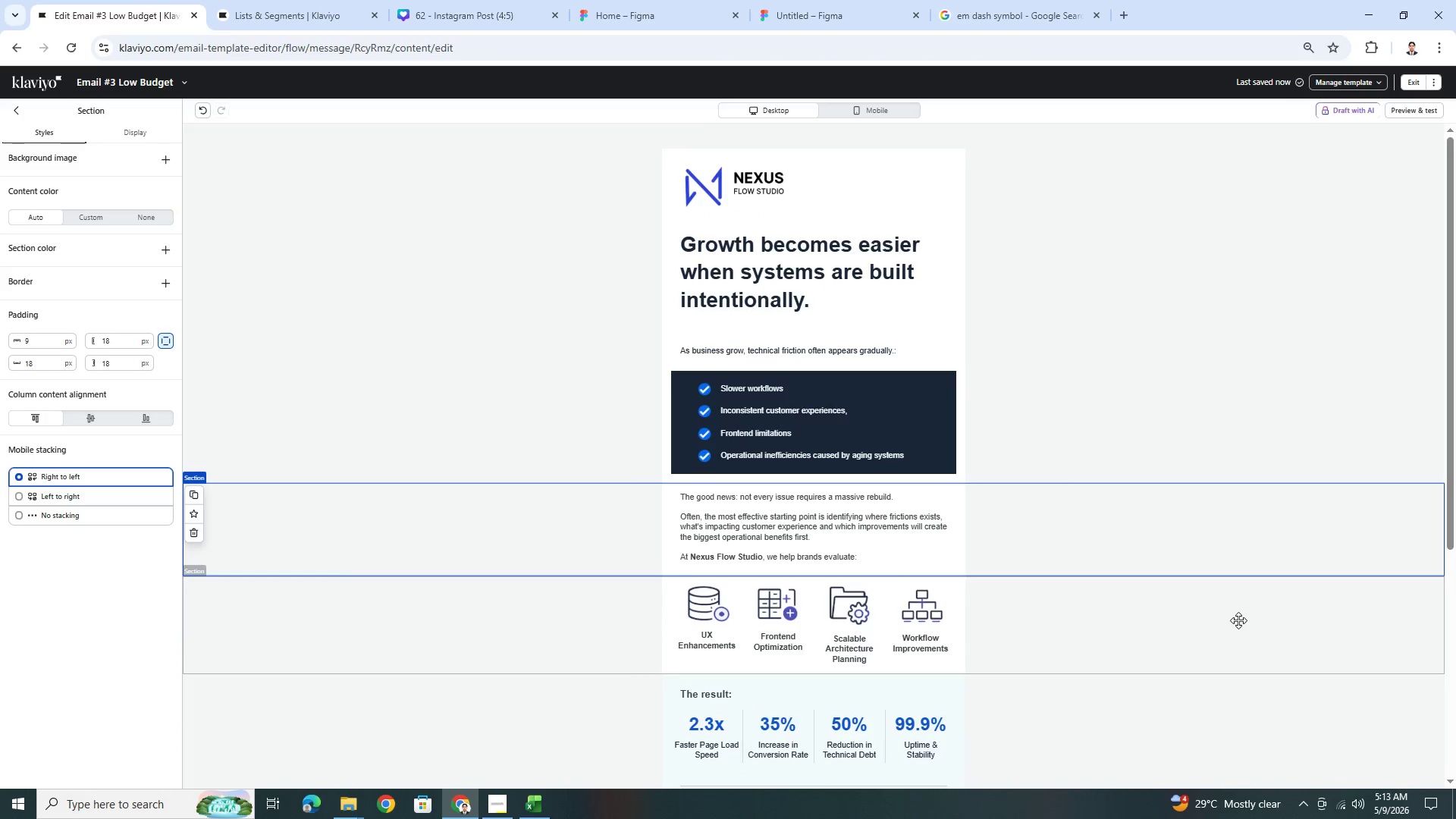 
scroll: coordinate [1238, 620], scroll_direction: down, amount: 1.0
 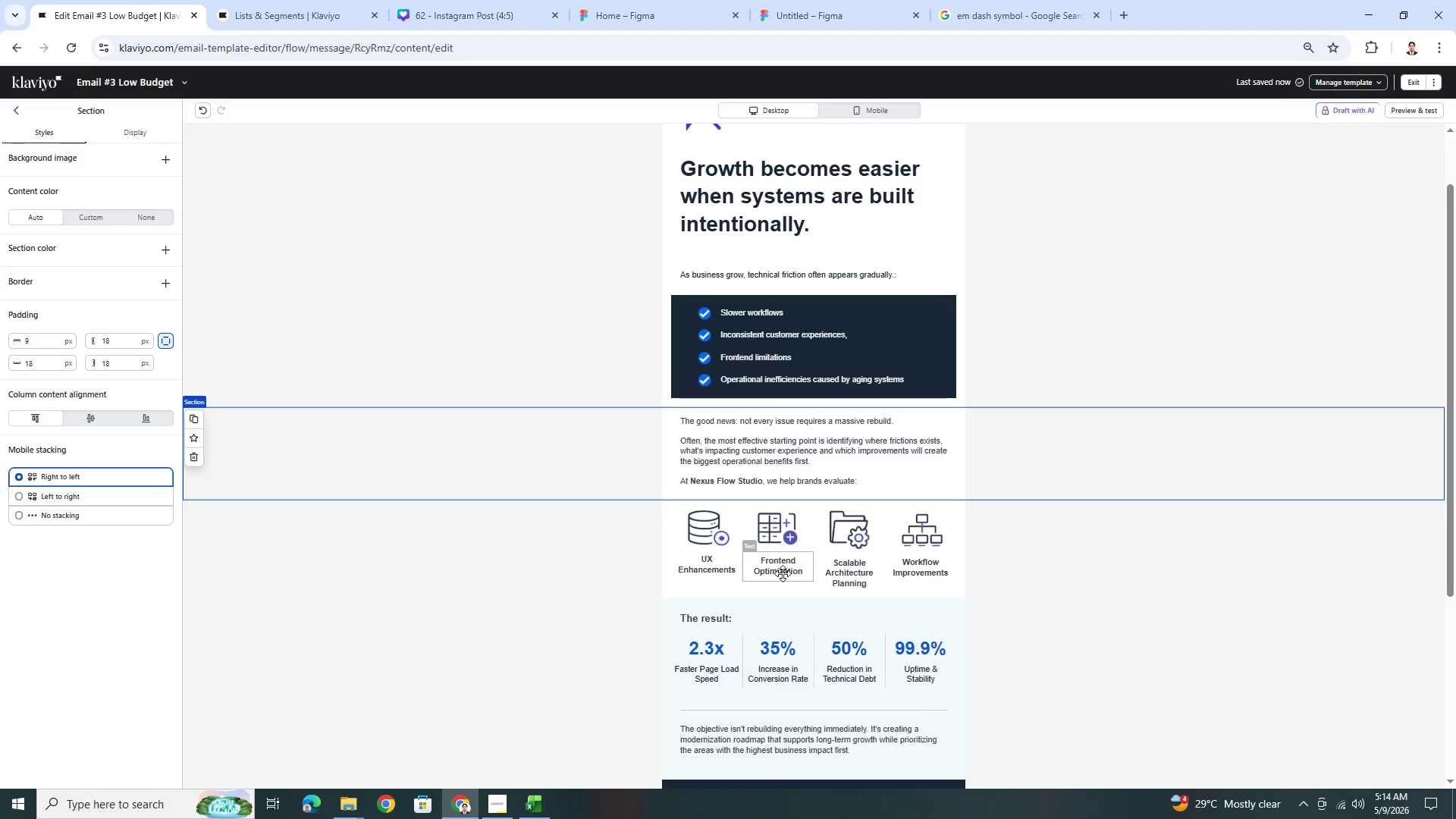 
double_click([783, 573])
 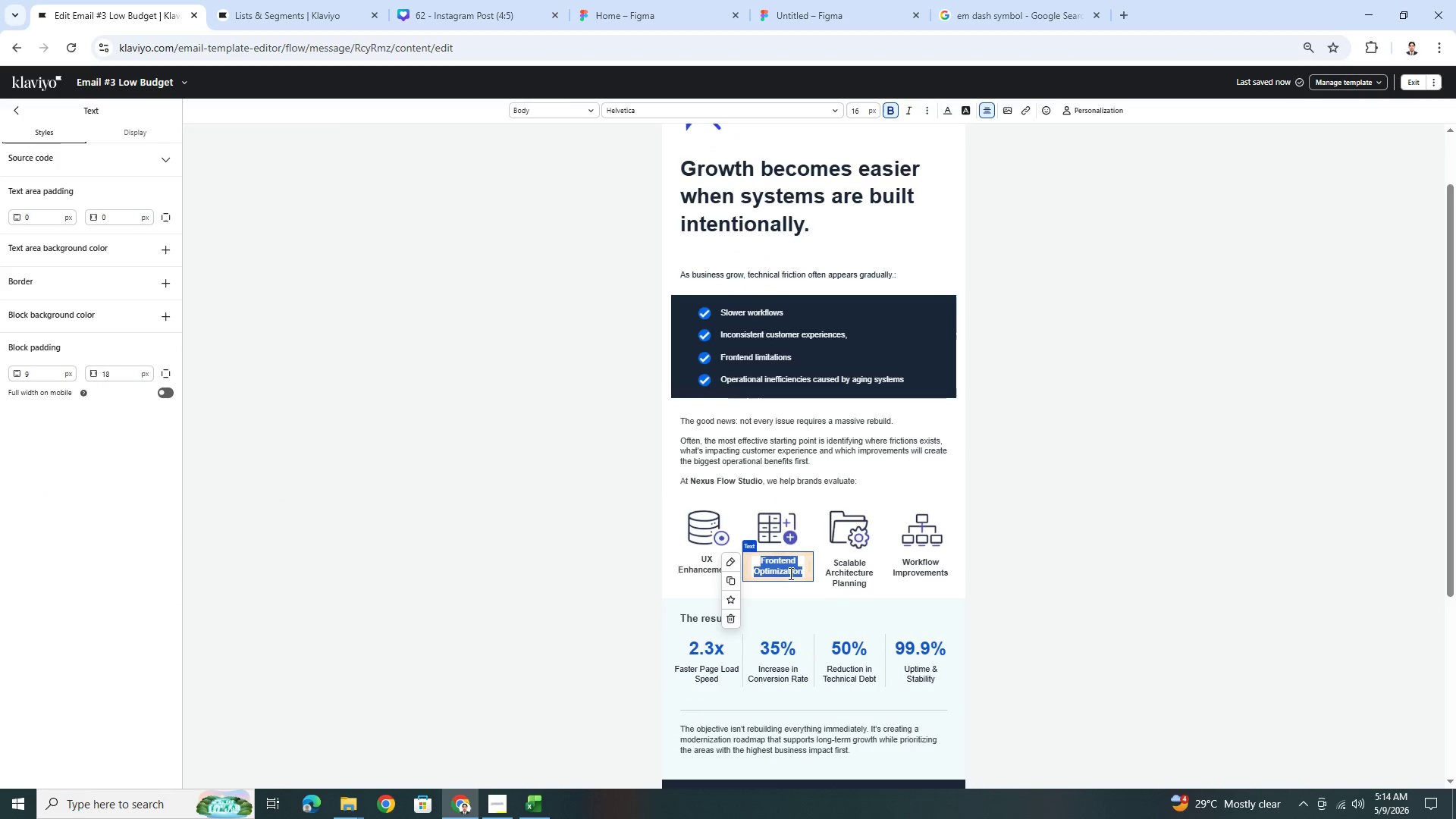 
left_click([795, 573])
 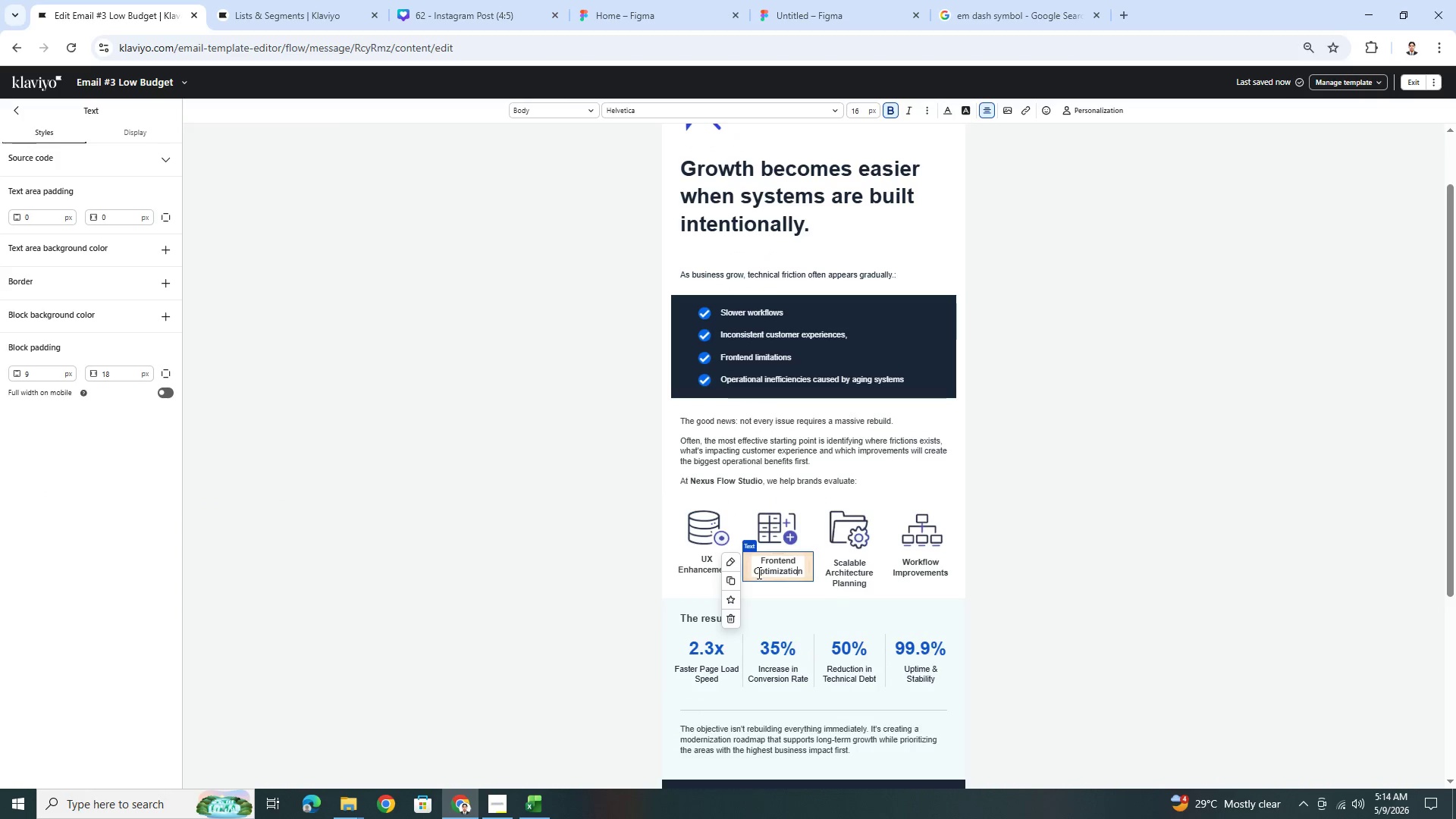 
left_click_drag(start_coordinate=[755, 572], to_coordinate=[824, 577])
 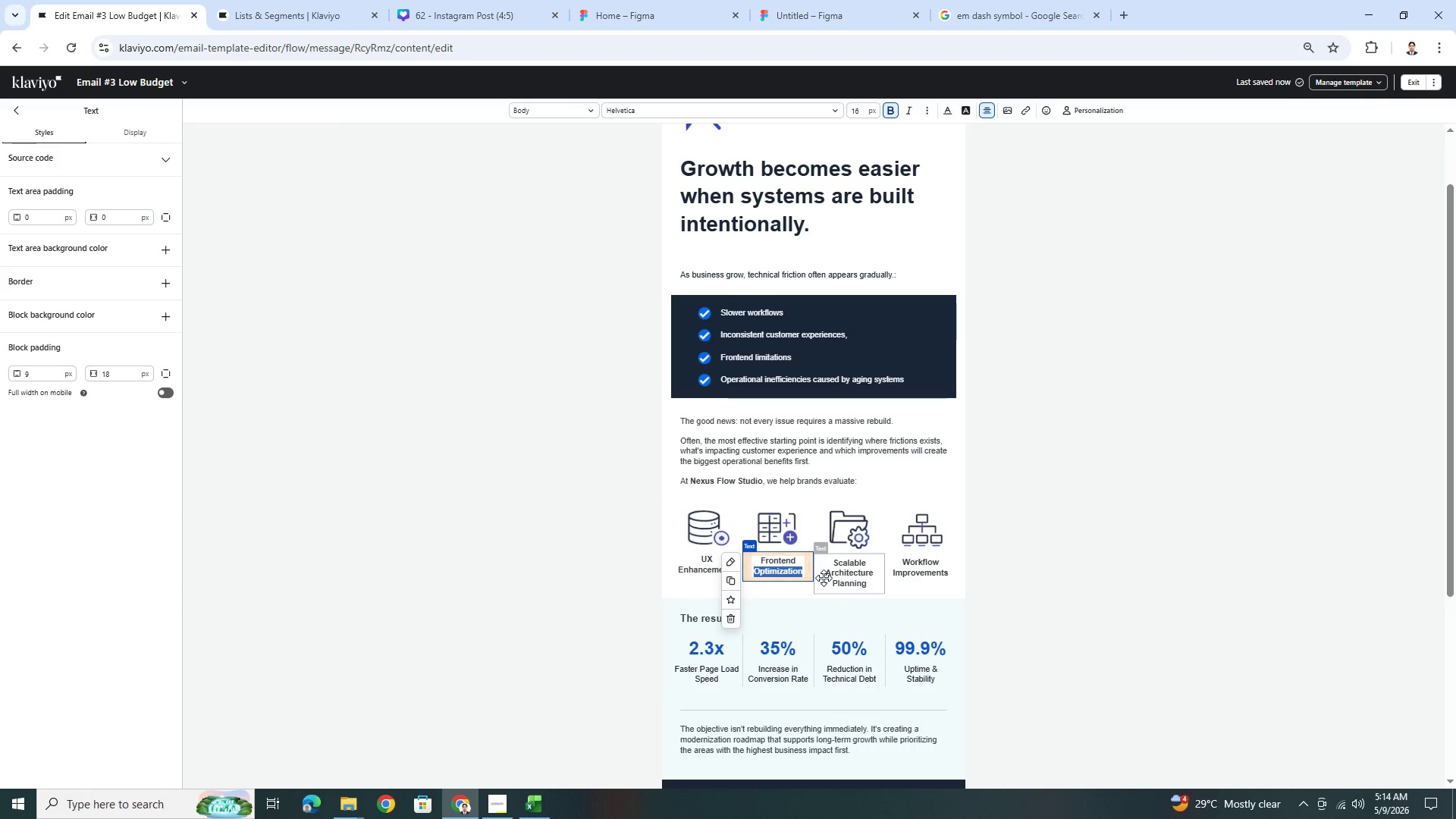 
type(Performance)
 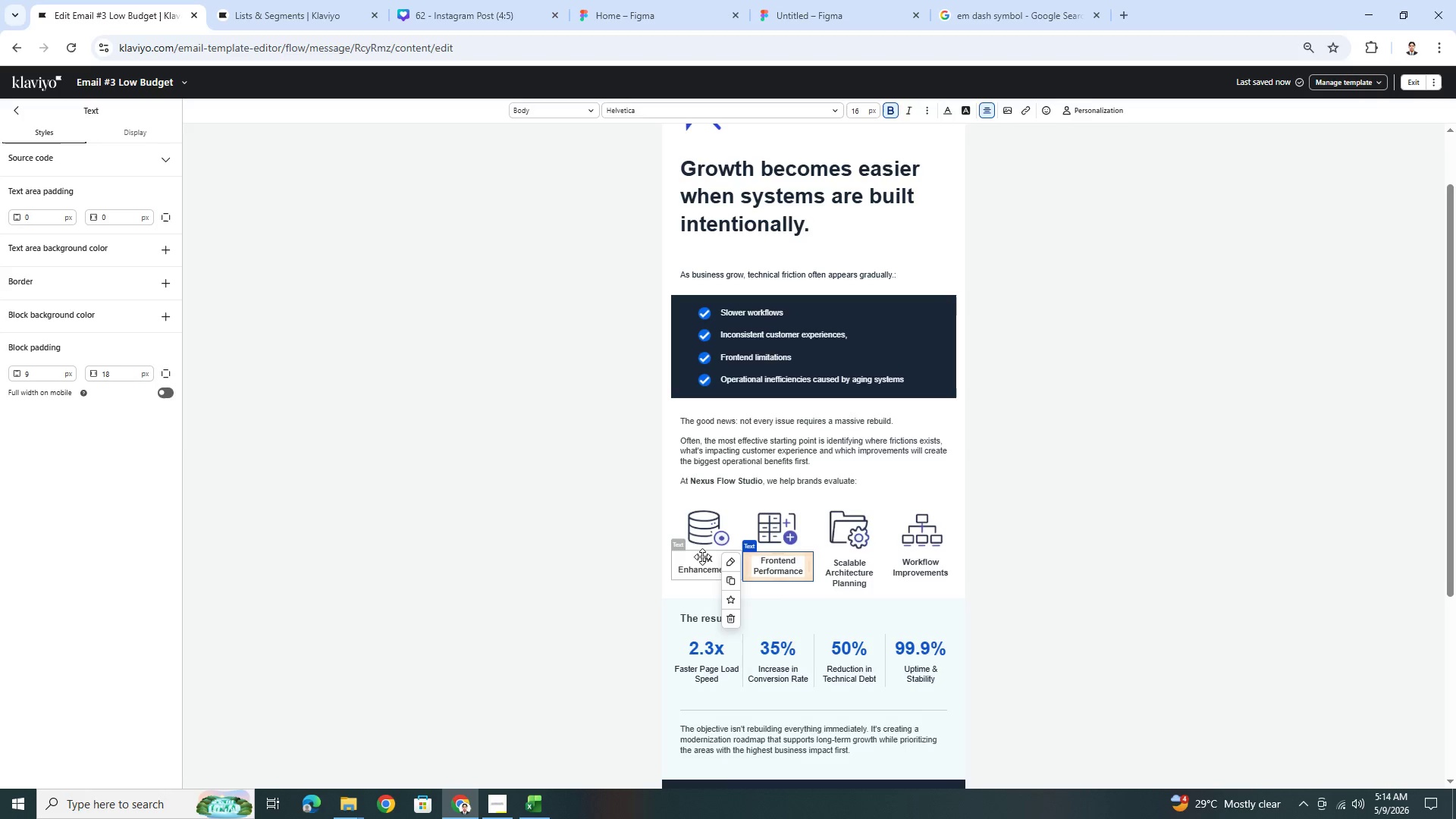 
left_click([703, 558])
 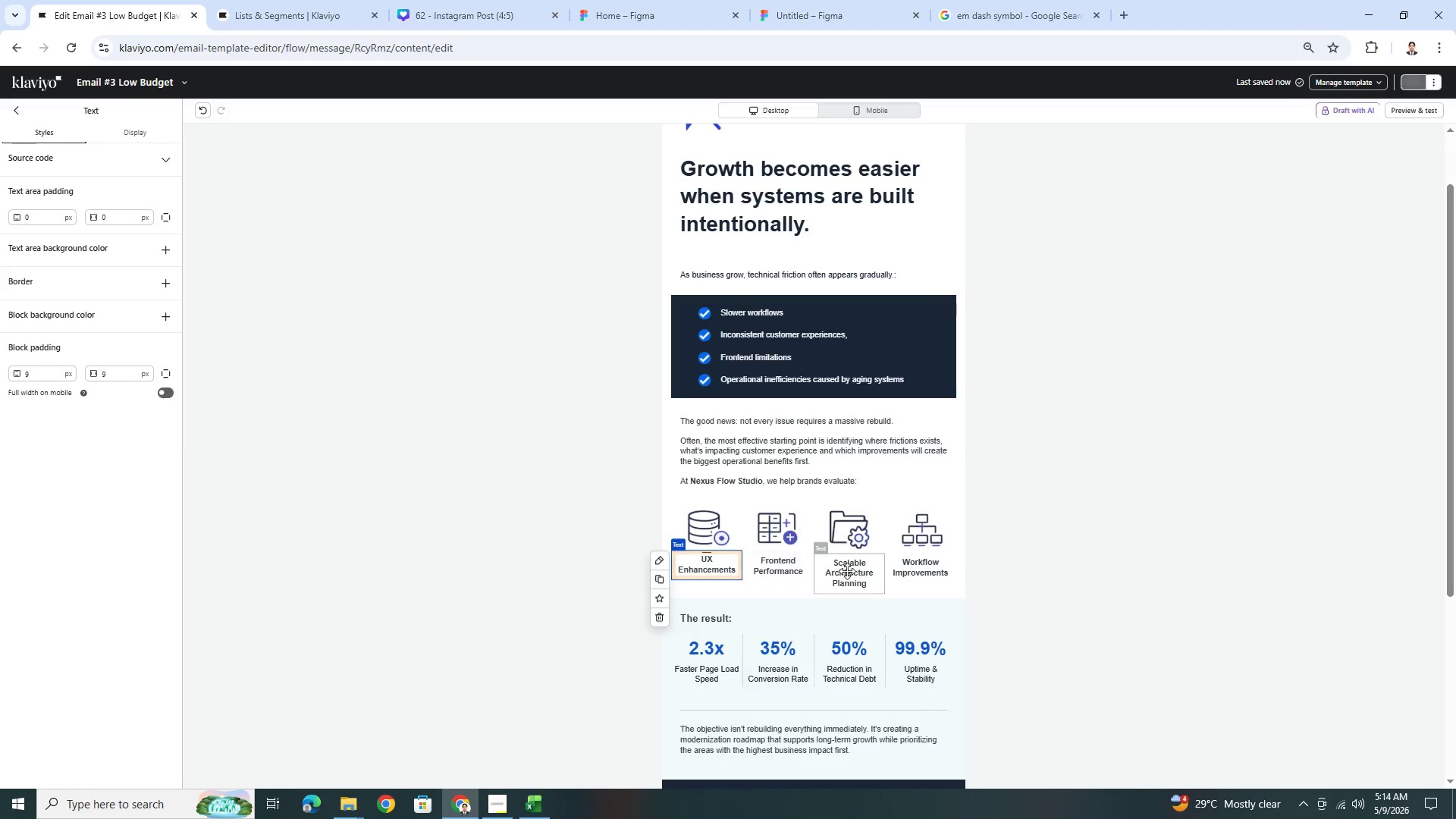 
left_click([851, 571])
 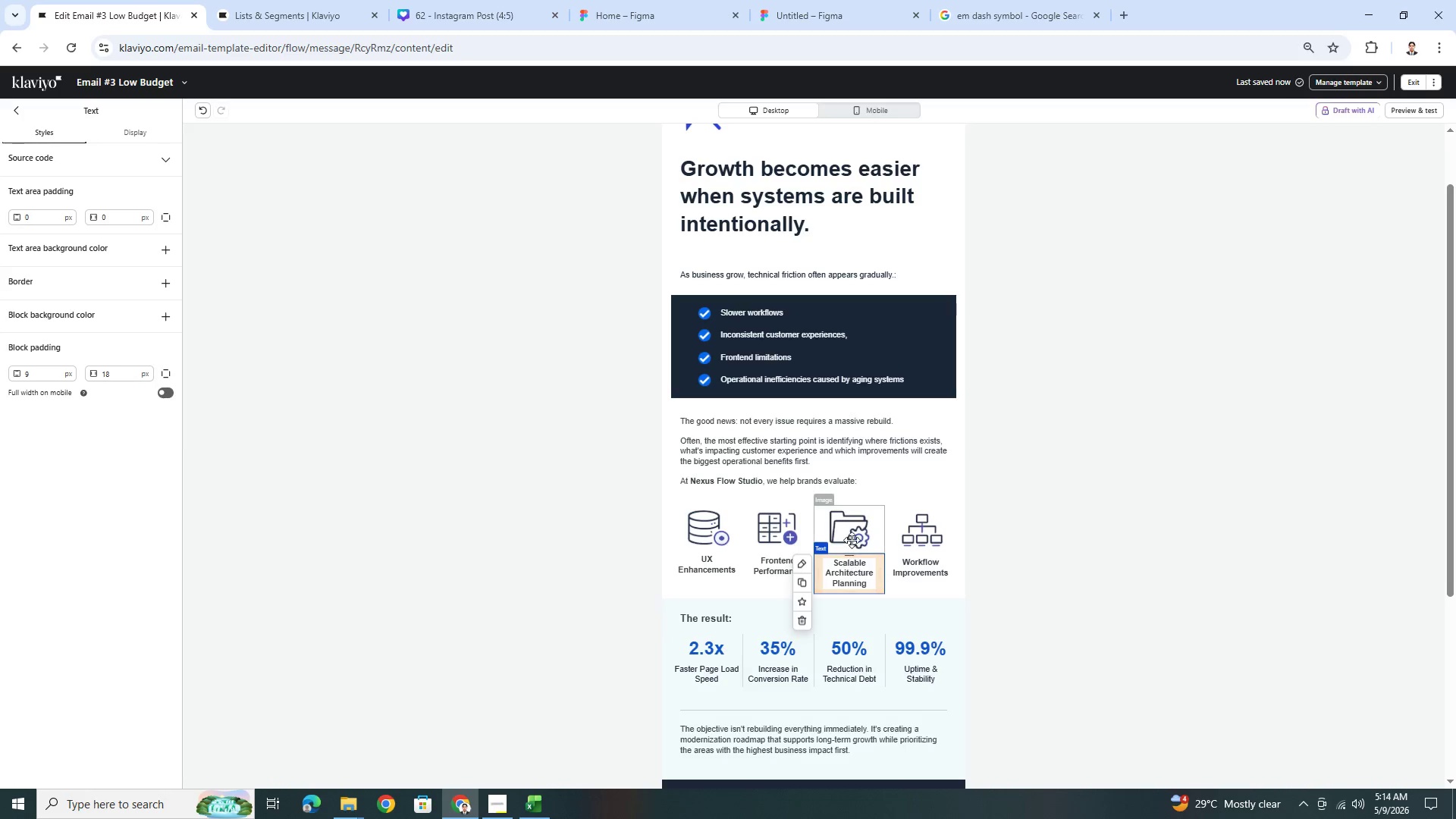 
left_click([852, 532])
 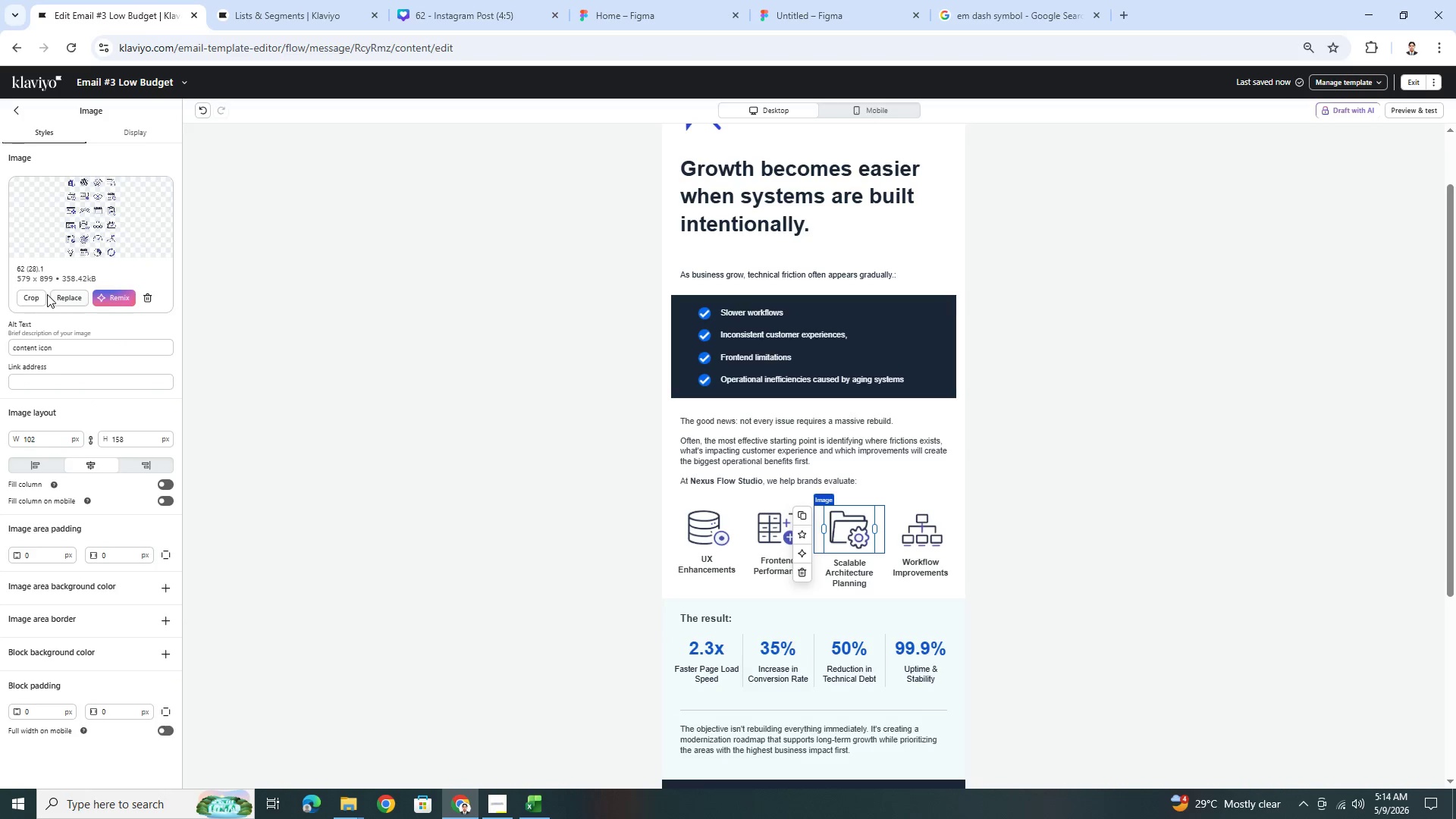 
left_click([41, 296])
 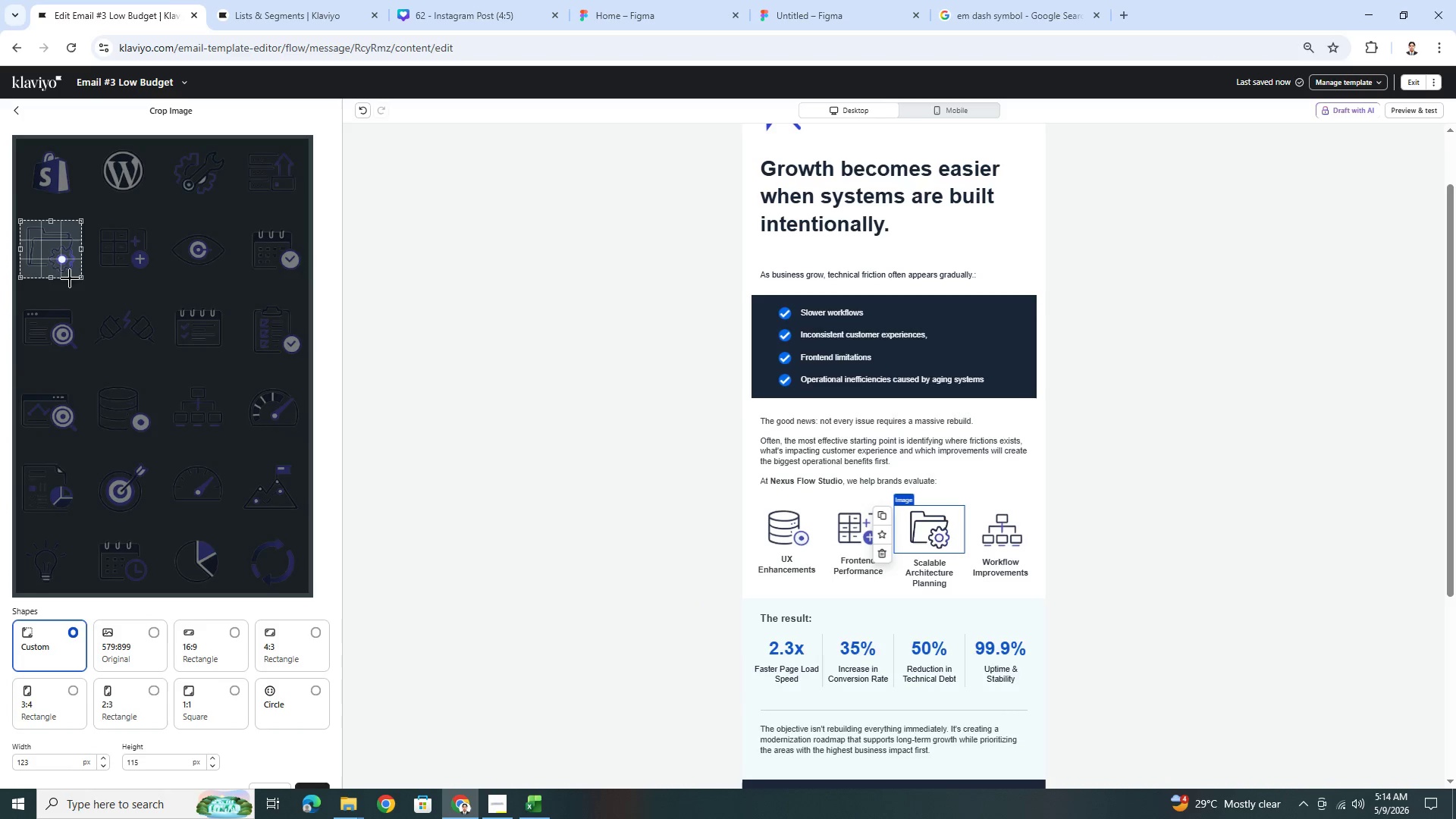 
left_click_drag(start_coordinate=[54, 256], to_coordinate=[278, 338])
 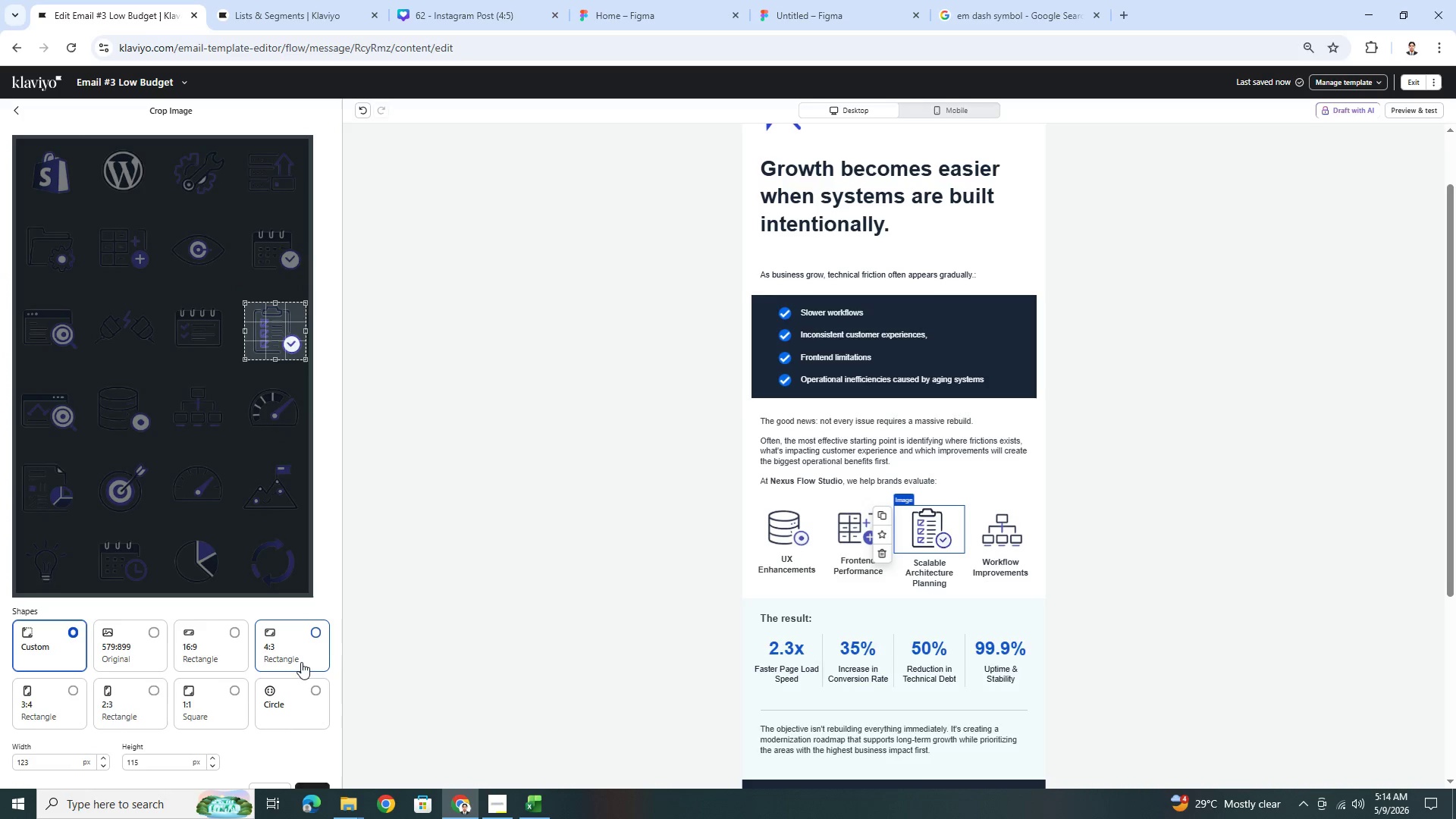 
scroll: coordinate [287, 727], scroll_direction: down, amount: 3.0
 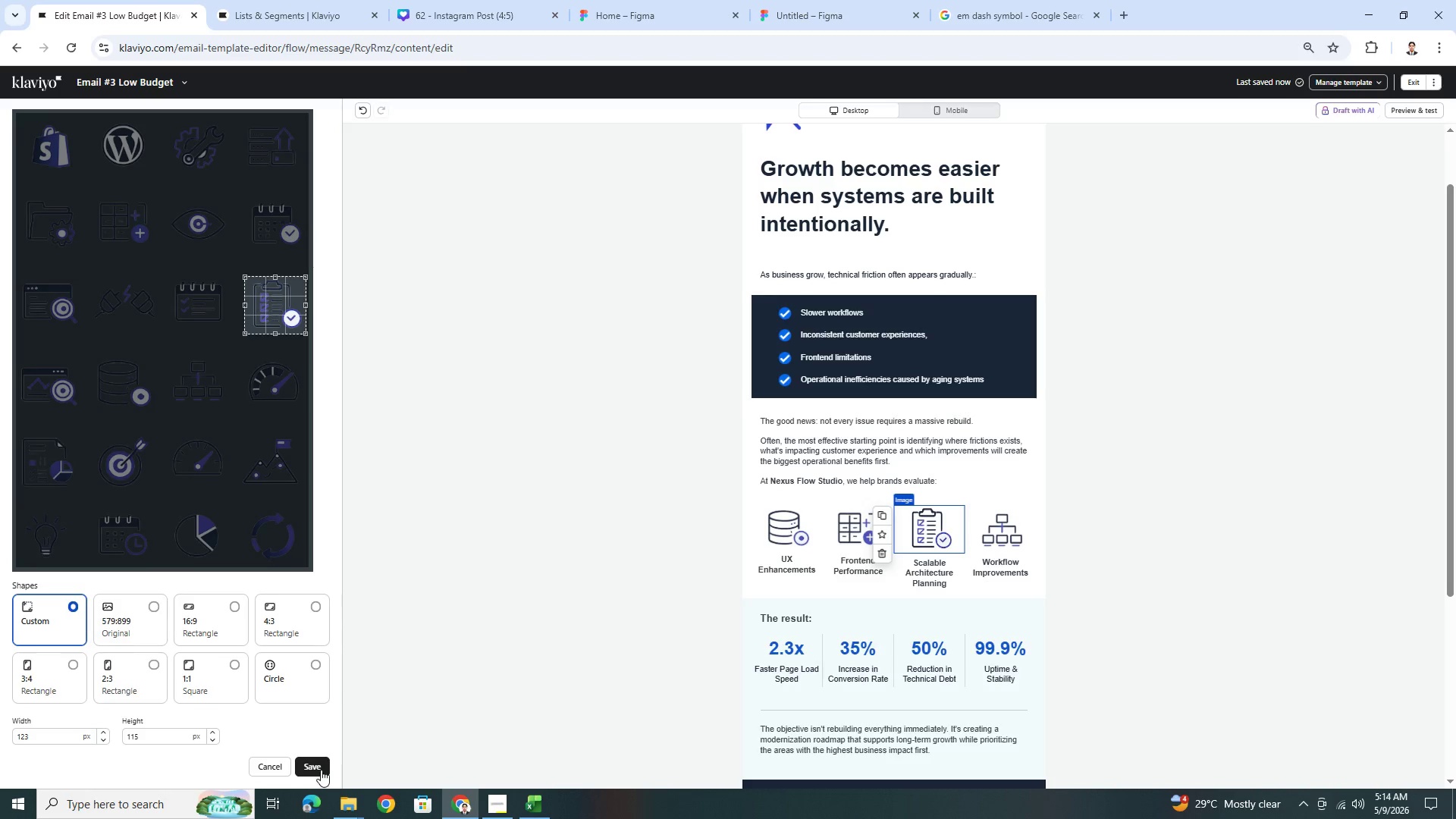 
left_click([321, 769])
 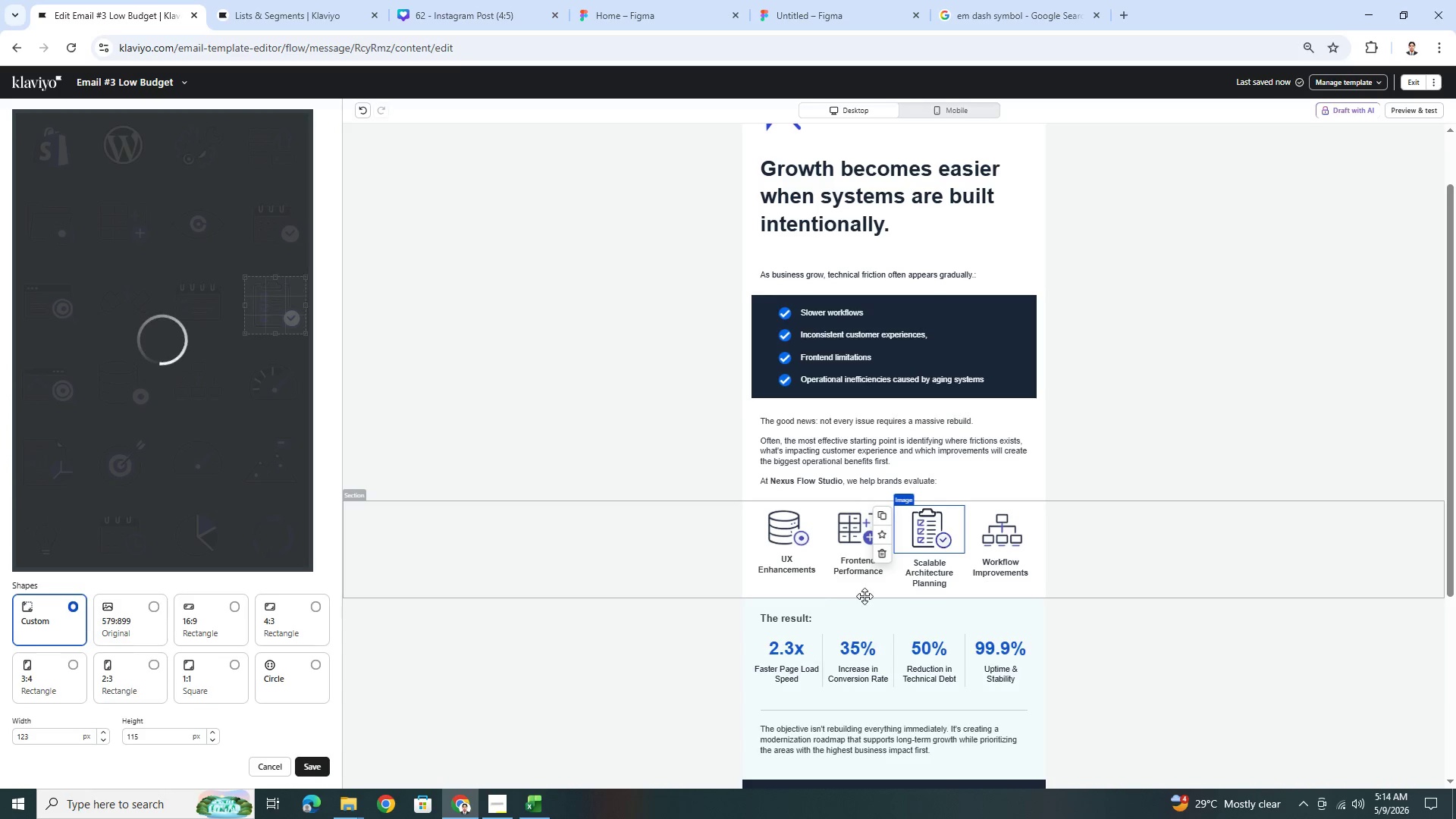 
mouse_move([908, 582])
 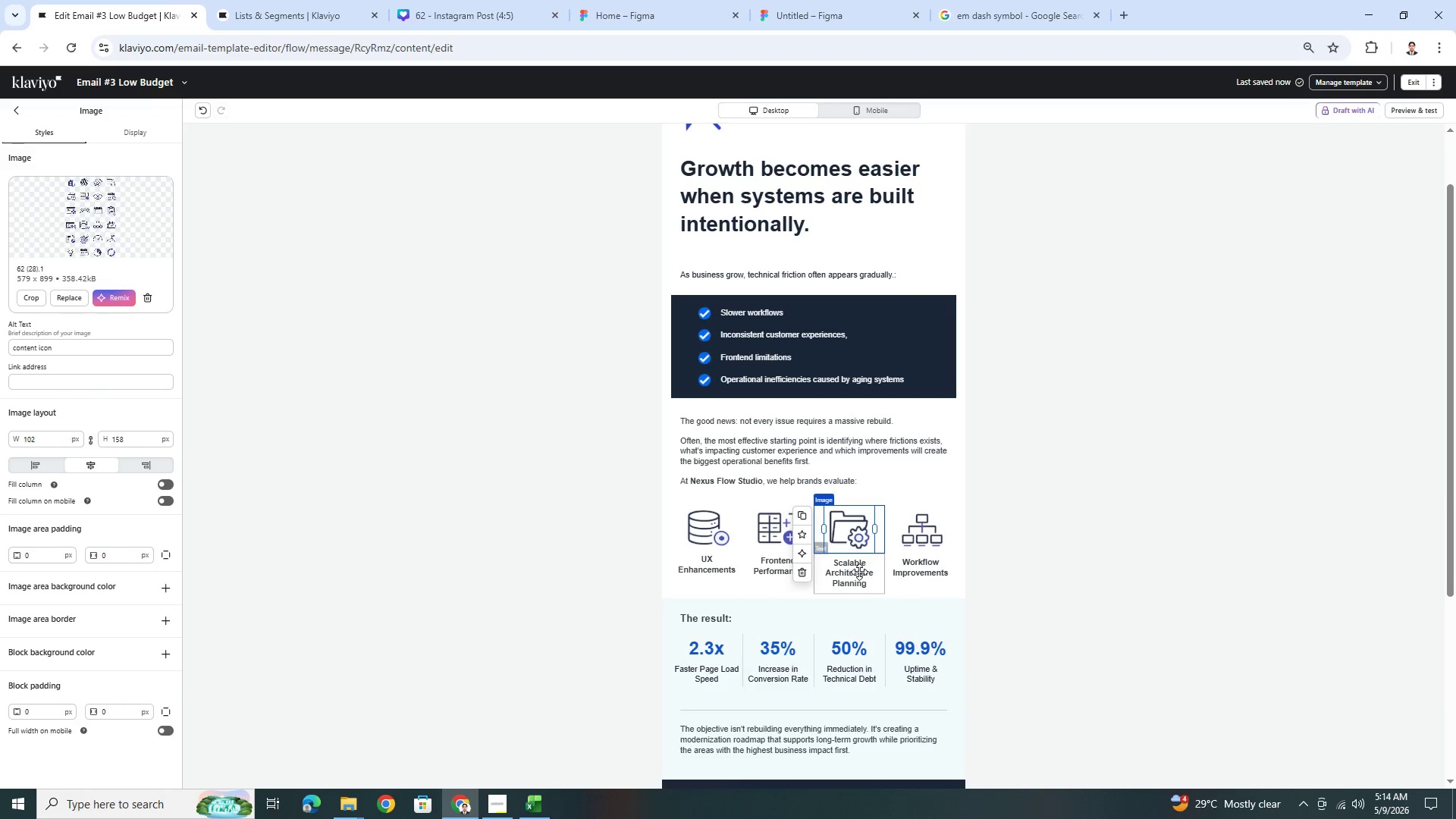 
left_click([858, 572])
 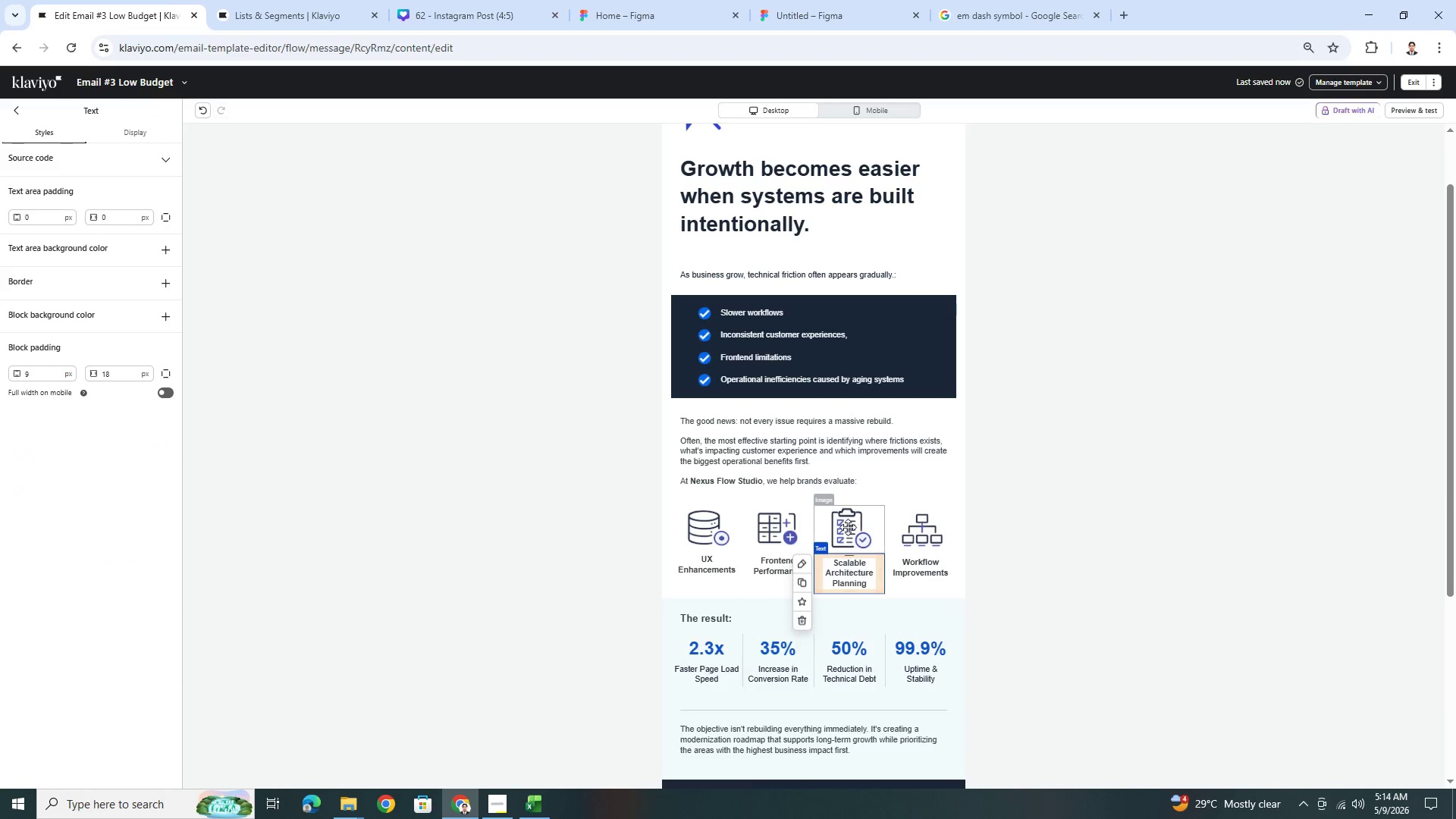 
left_click([846, 519])
 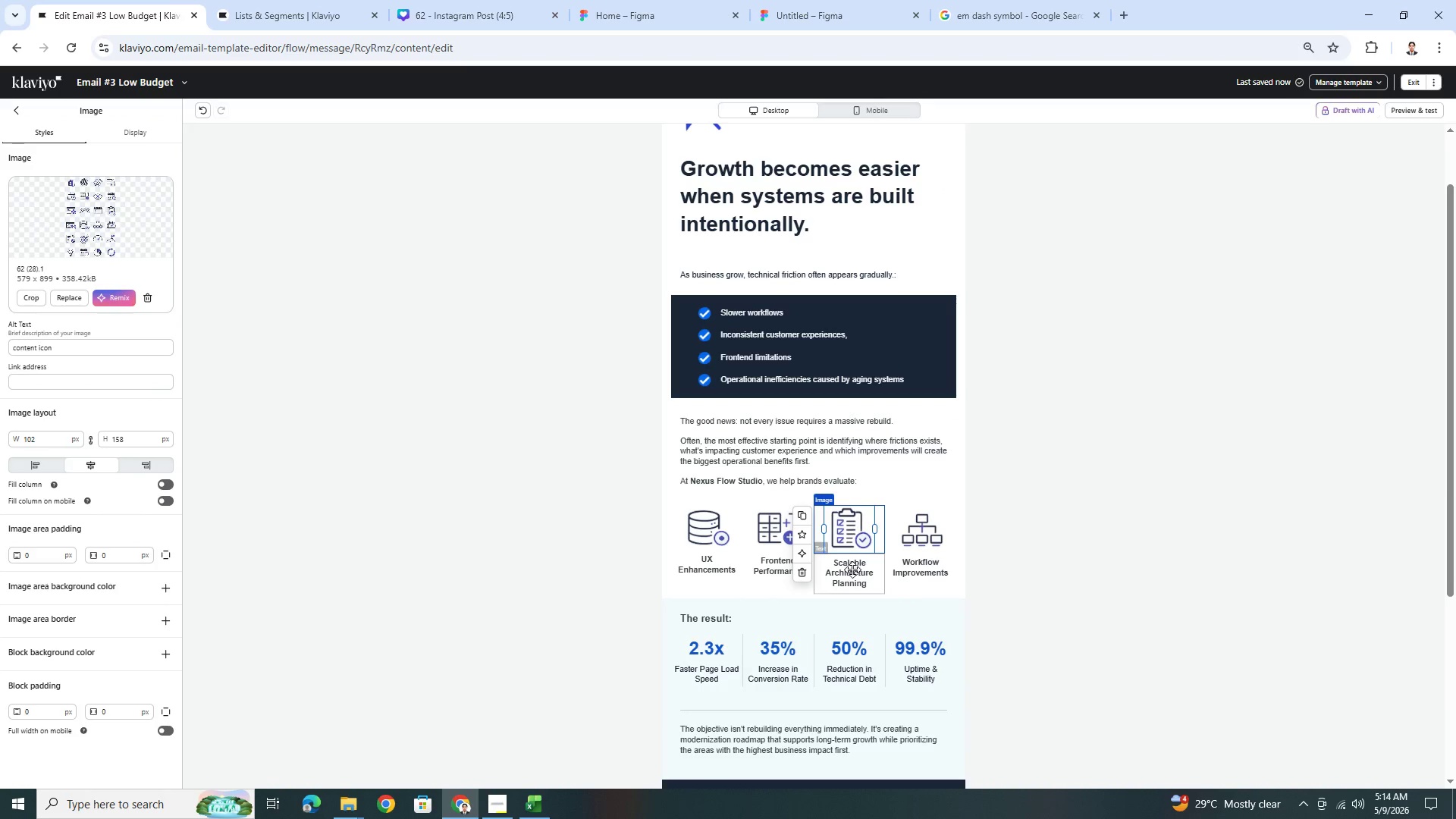 
left_click([852, 570])
 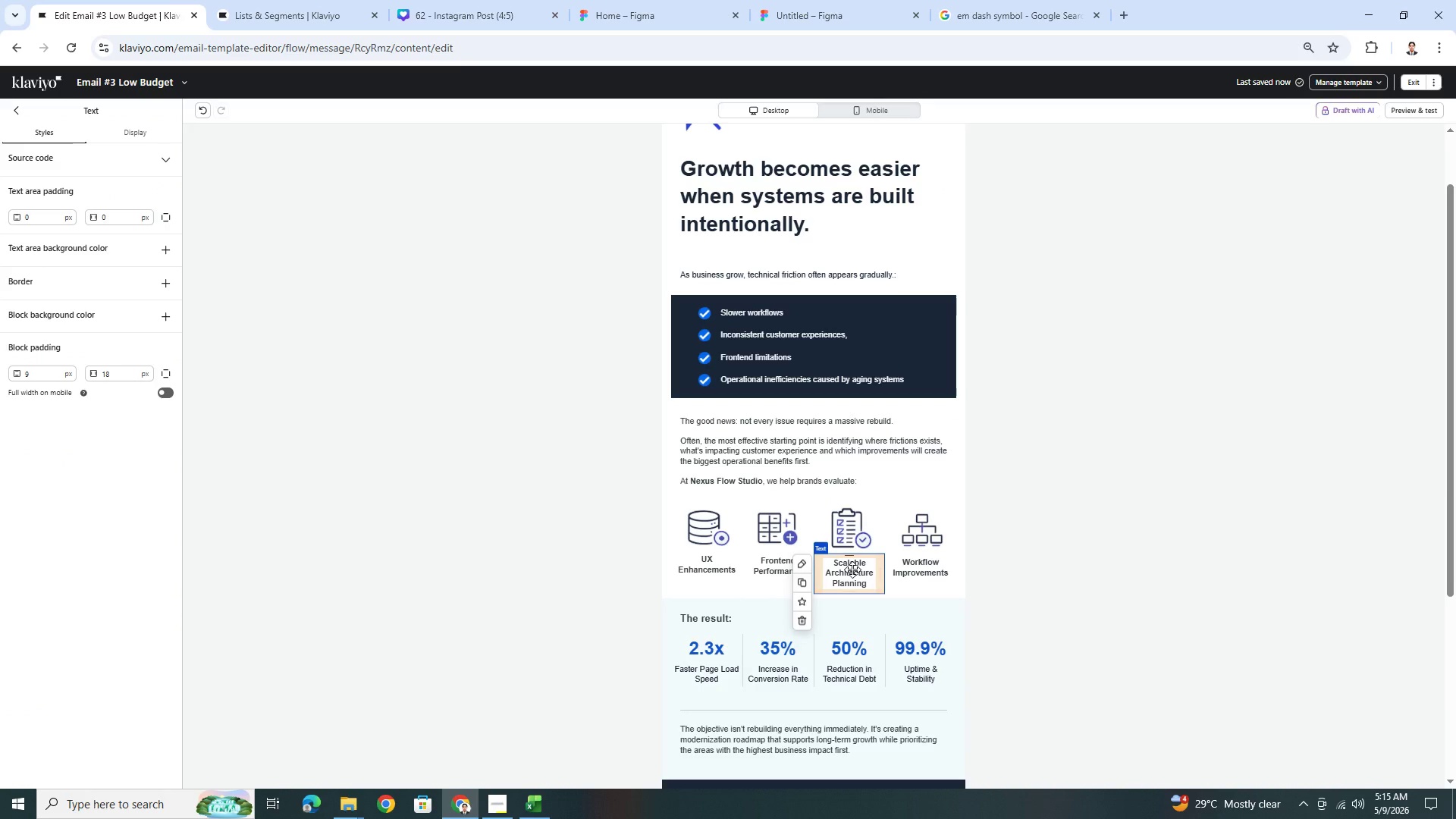 
double_click([852, 570])
 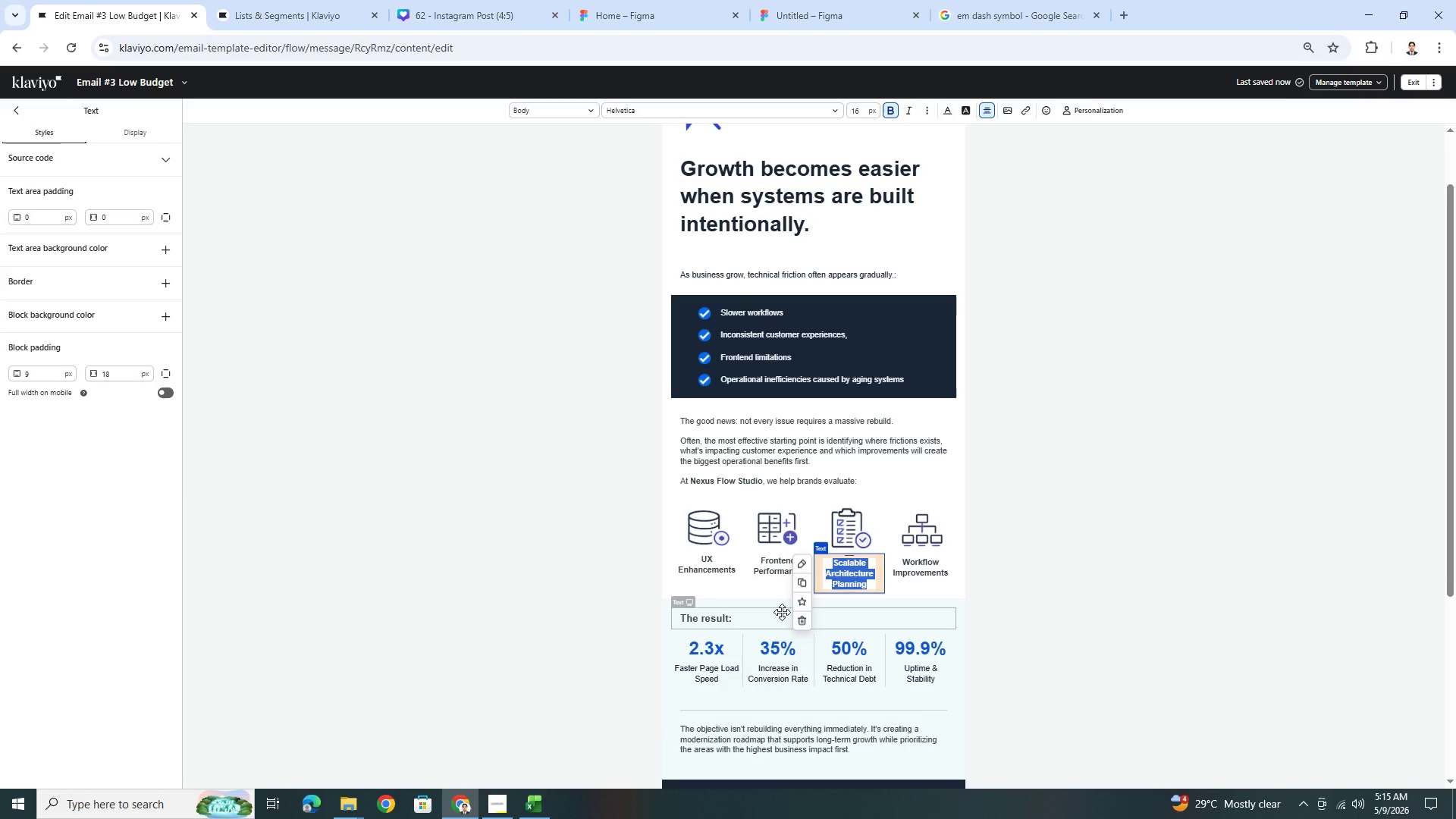 
type(Customer Experience Gaps)
 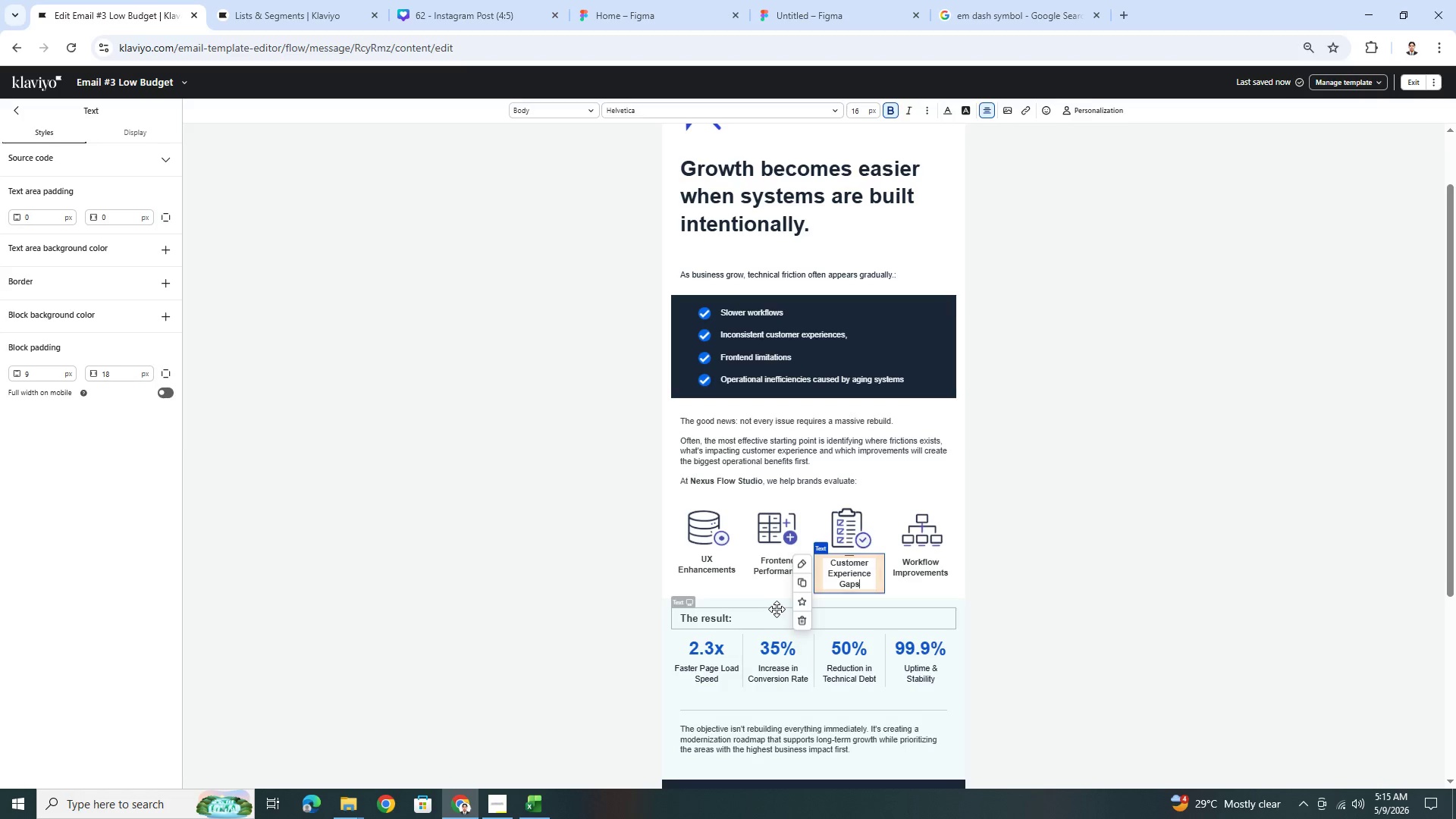 
left_click([757, 576])
 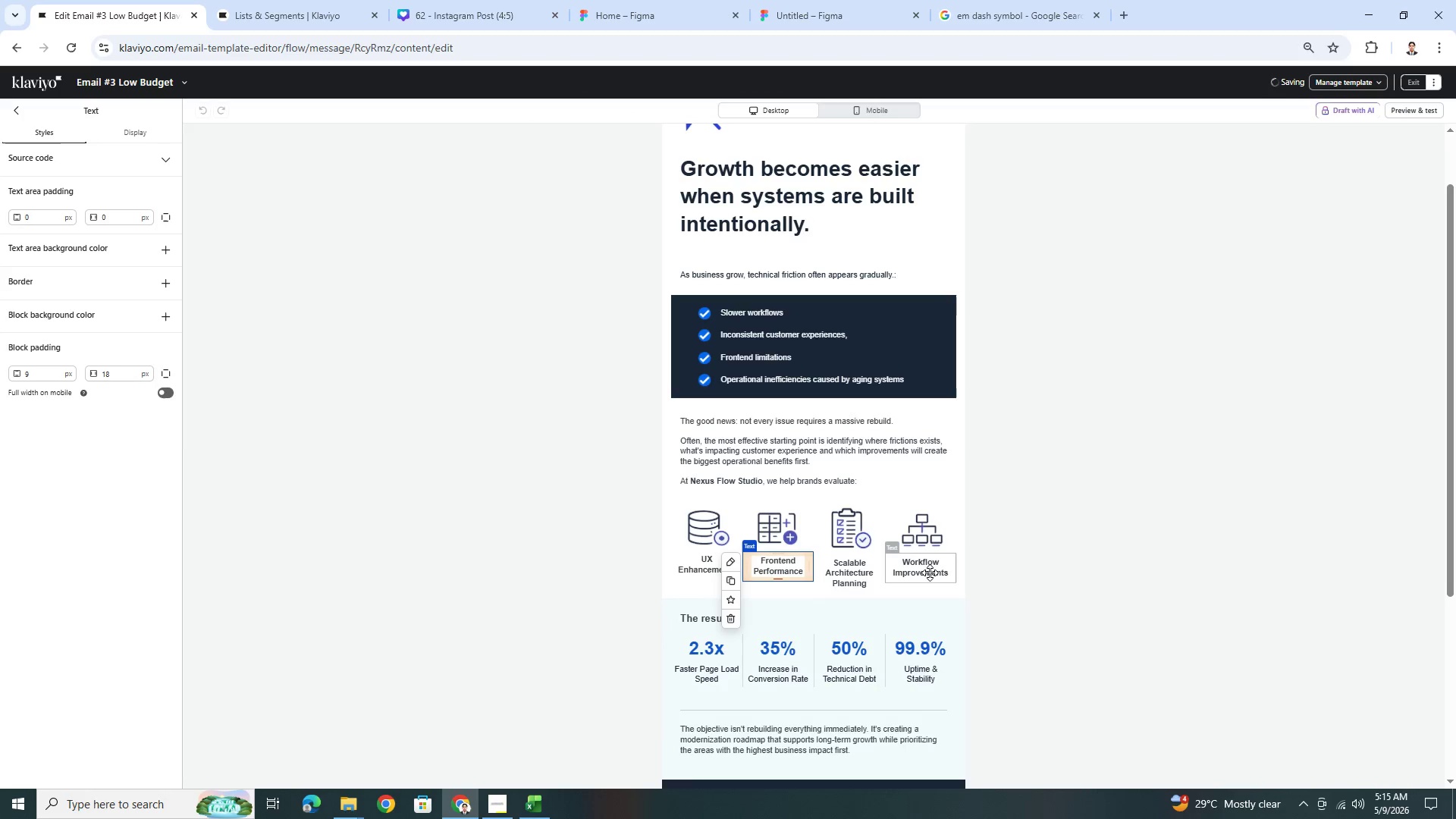 
left_click([930, 573])
 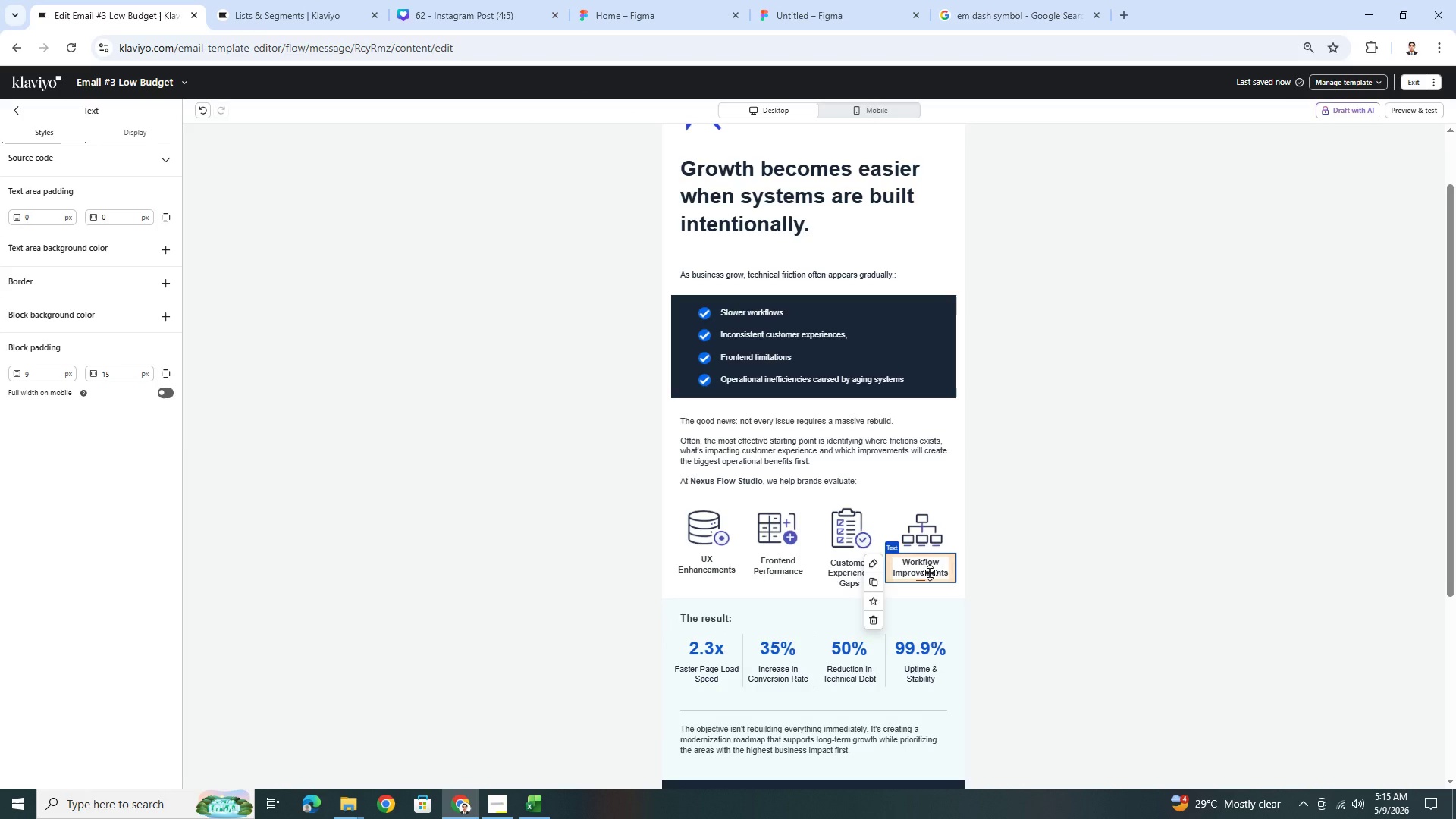 
double_click([930, 573])
 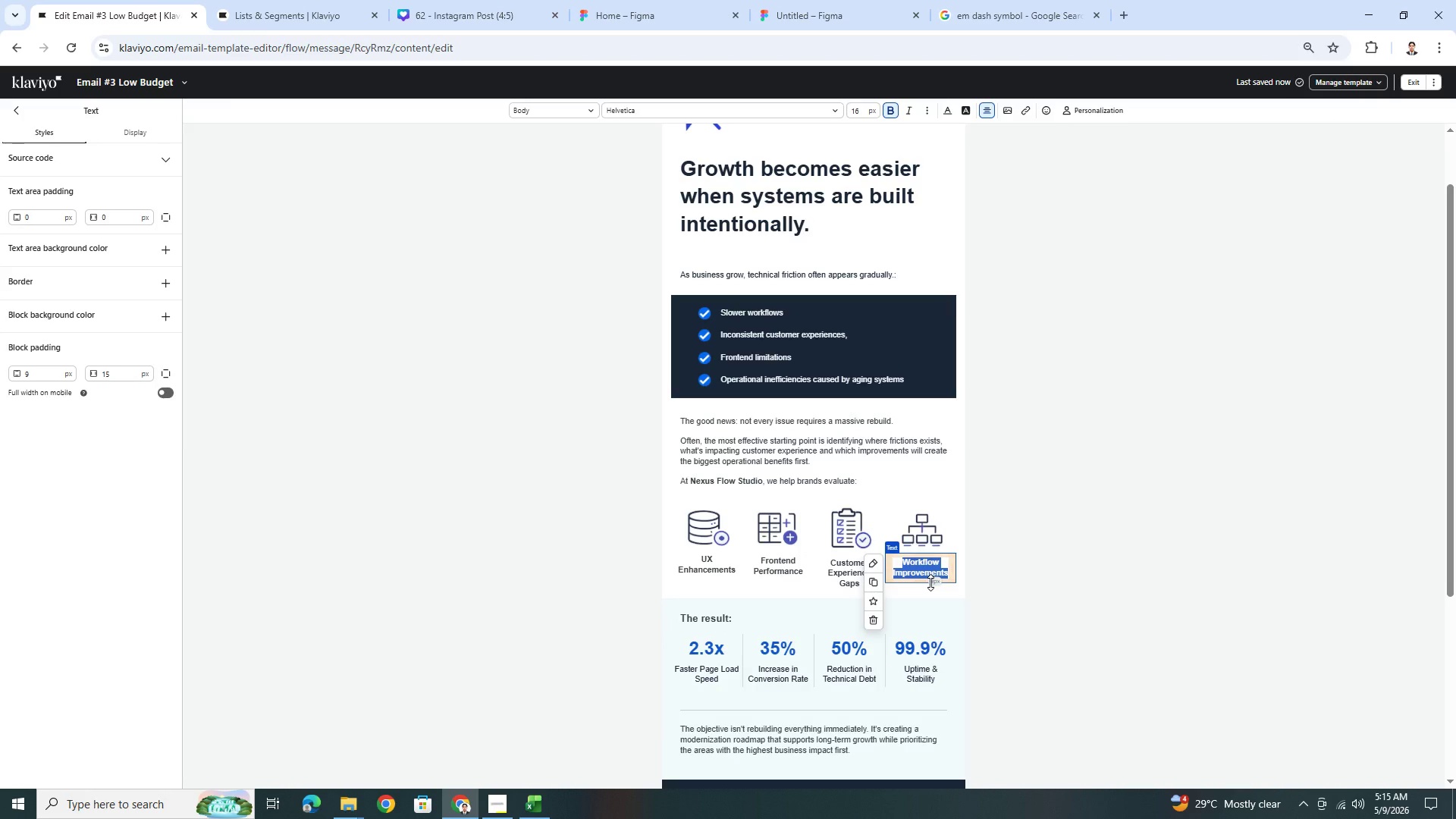 
wait(12.75)
 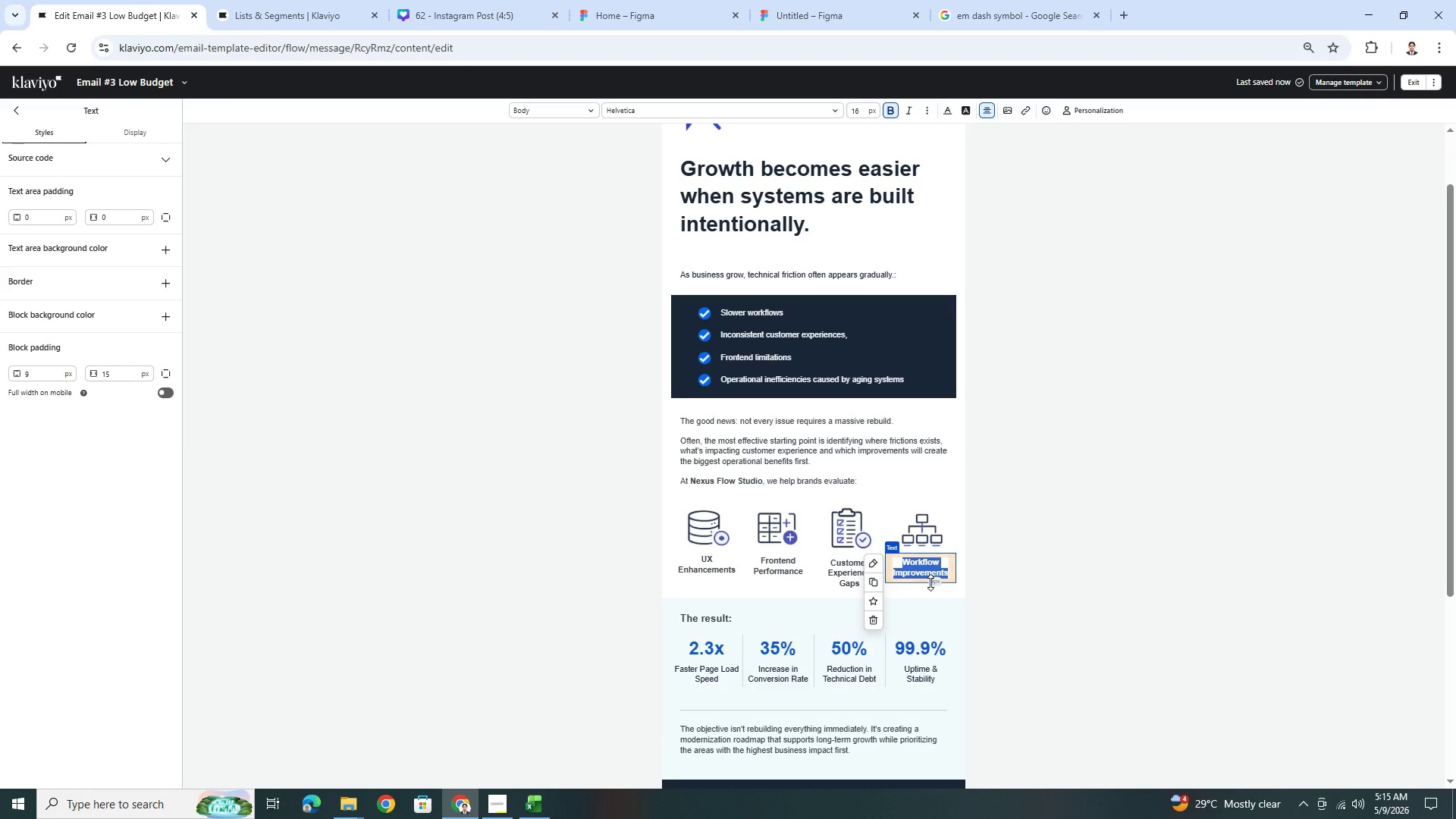 
type(Modernization Oppurtunities)
 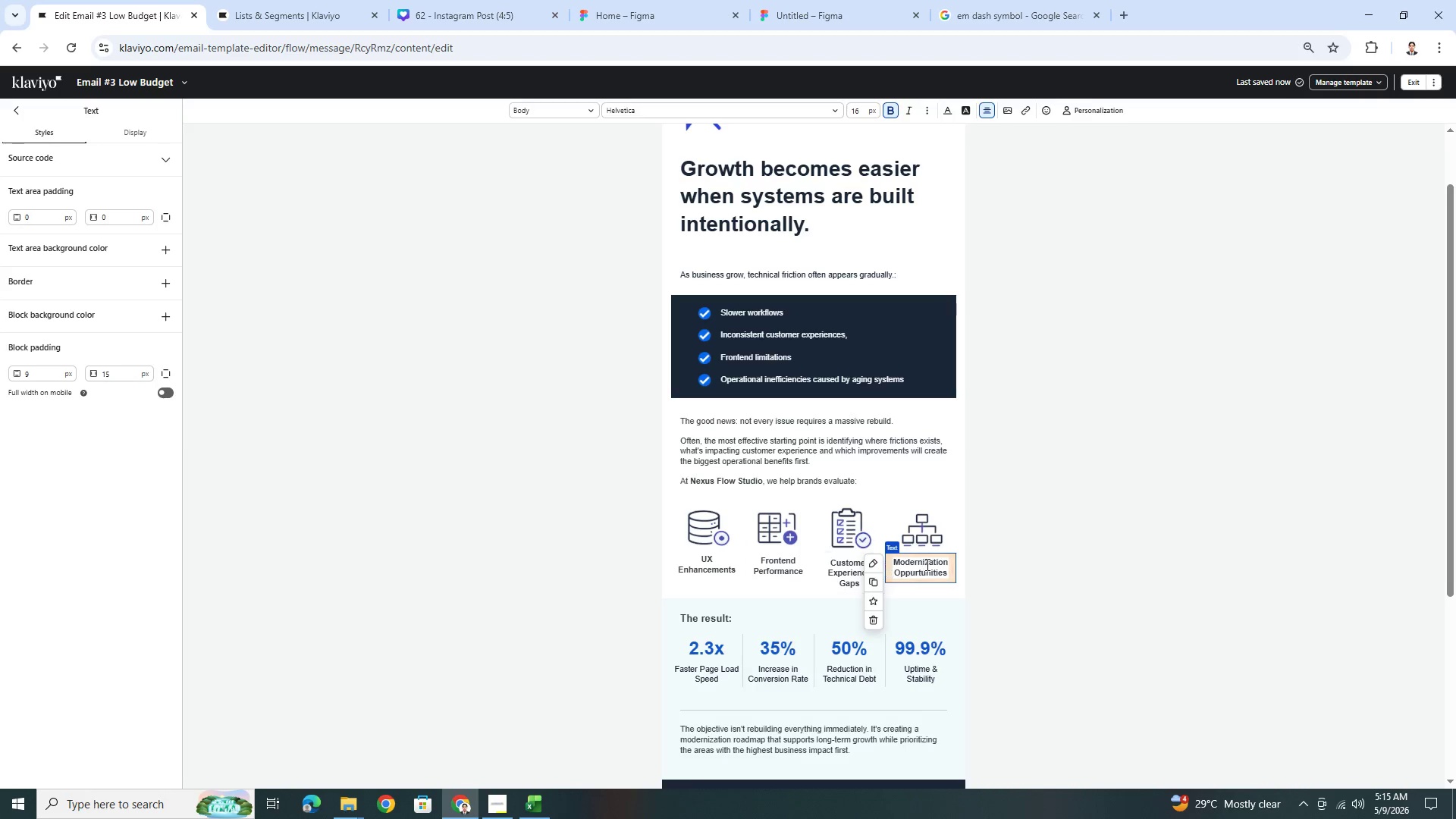 
left_click([915, 576])
 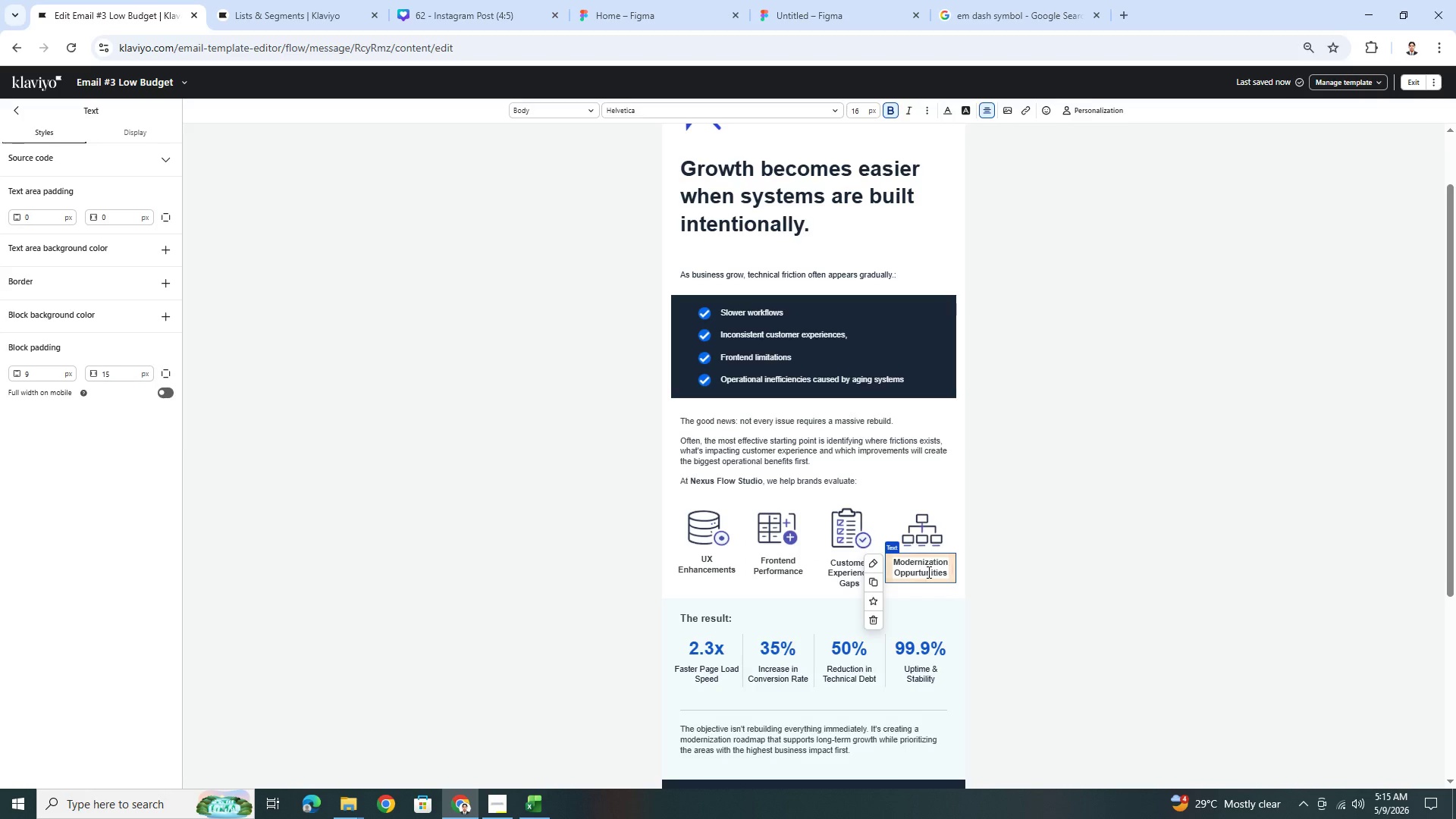 
key(Backspace)
 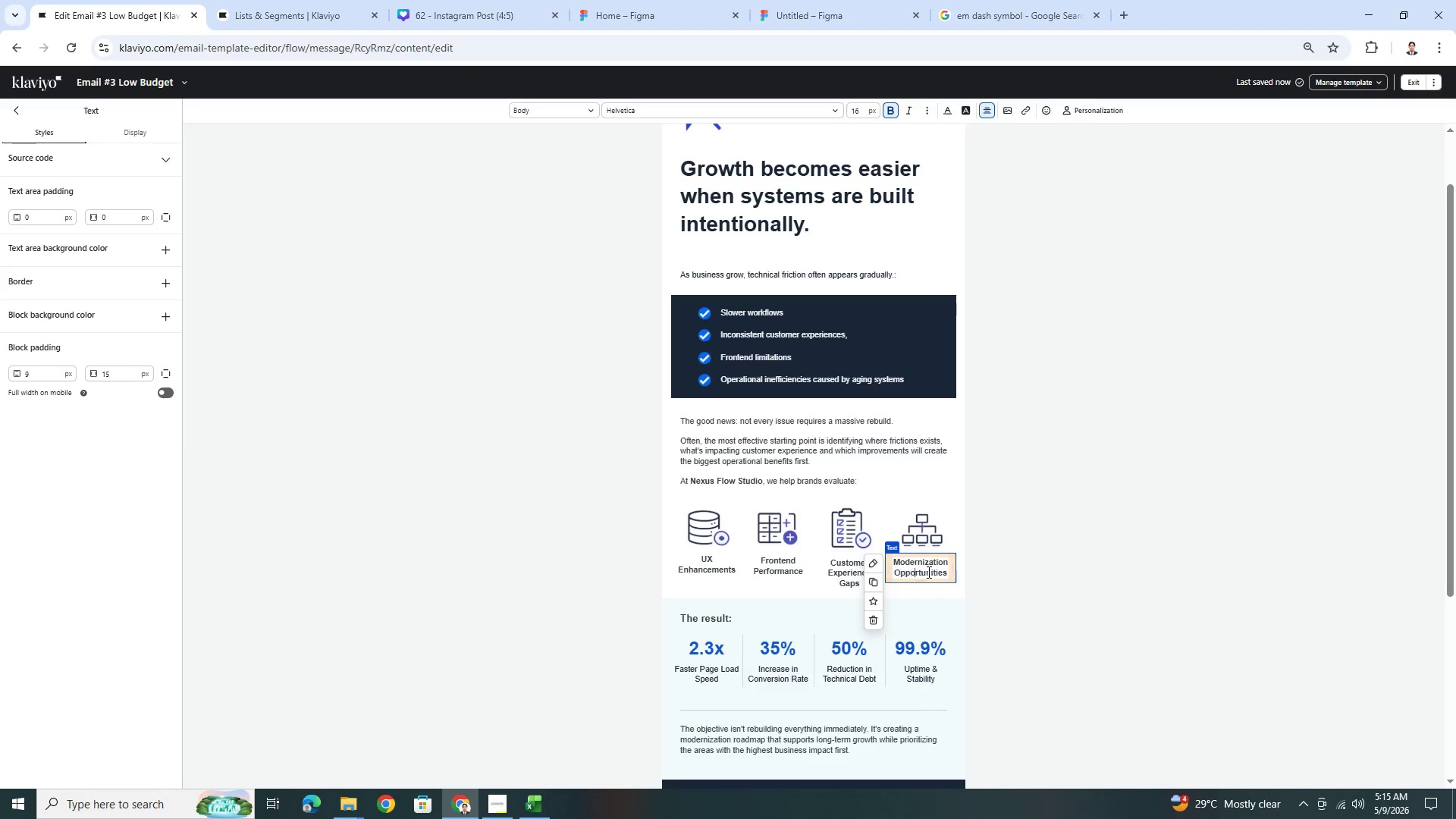 
key(O)
 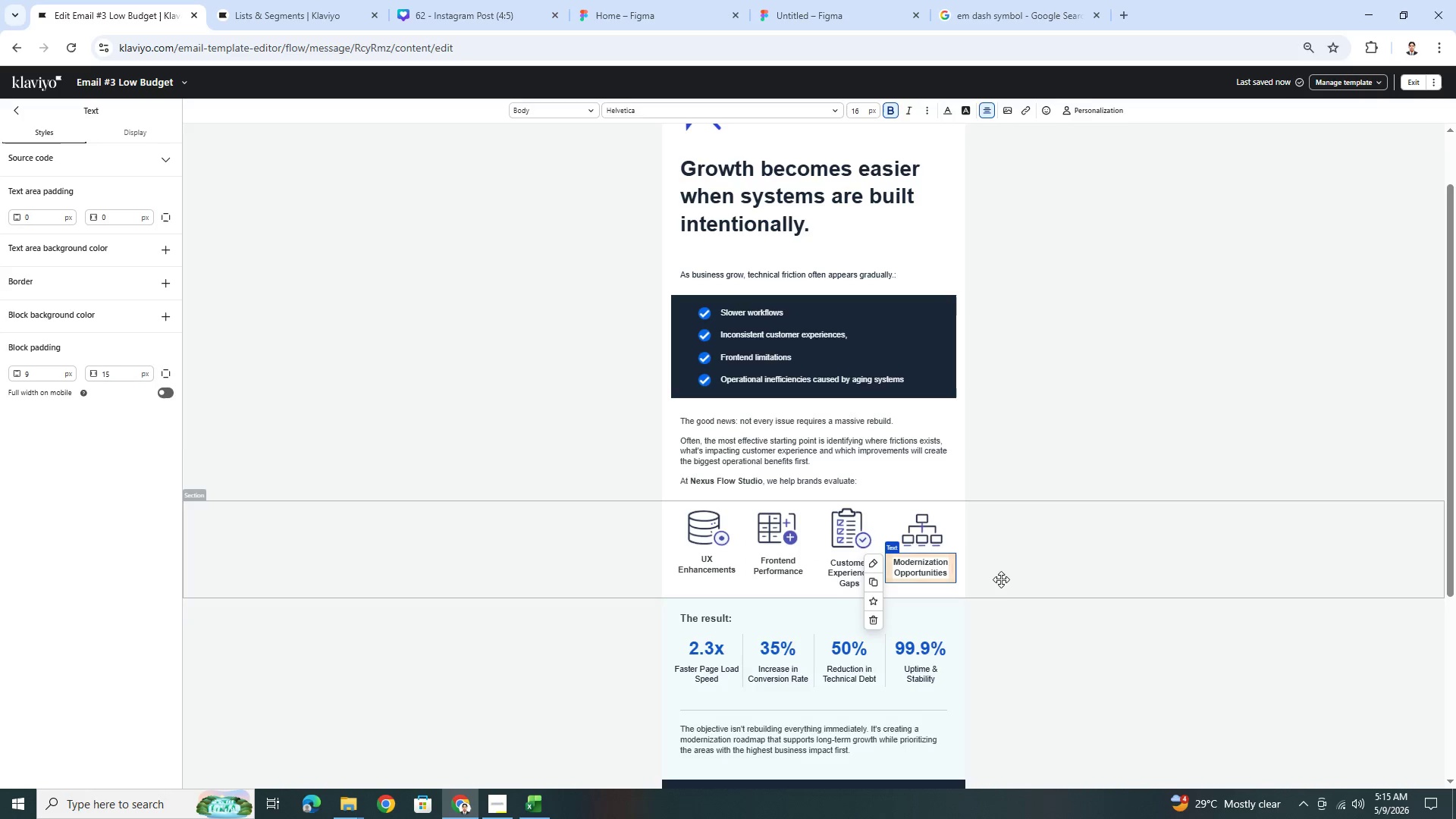 
left_click([1008, 588])
 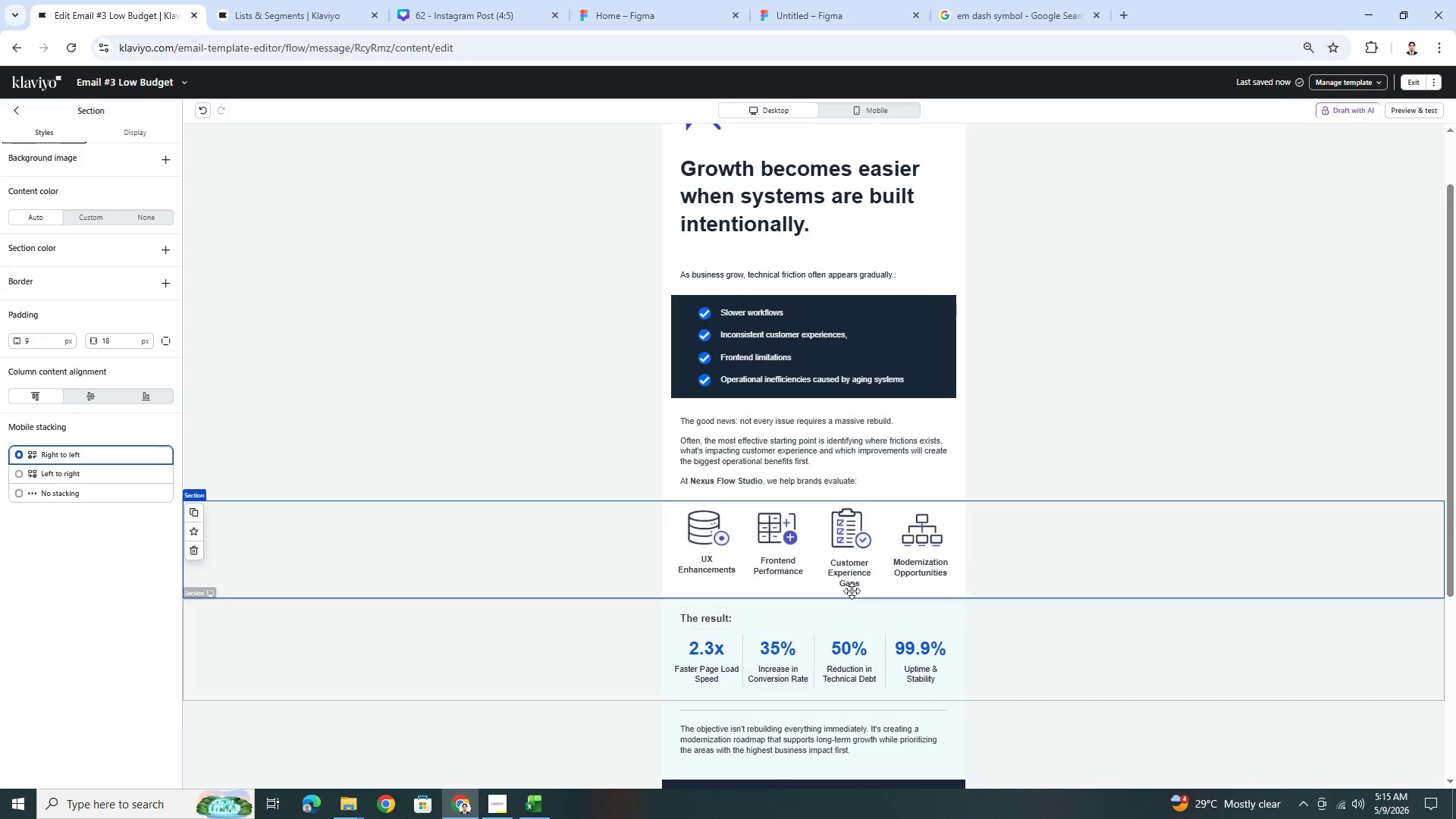 
left_click([712, 564])
 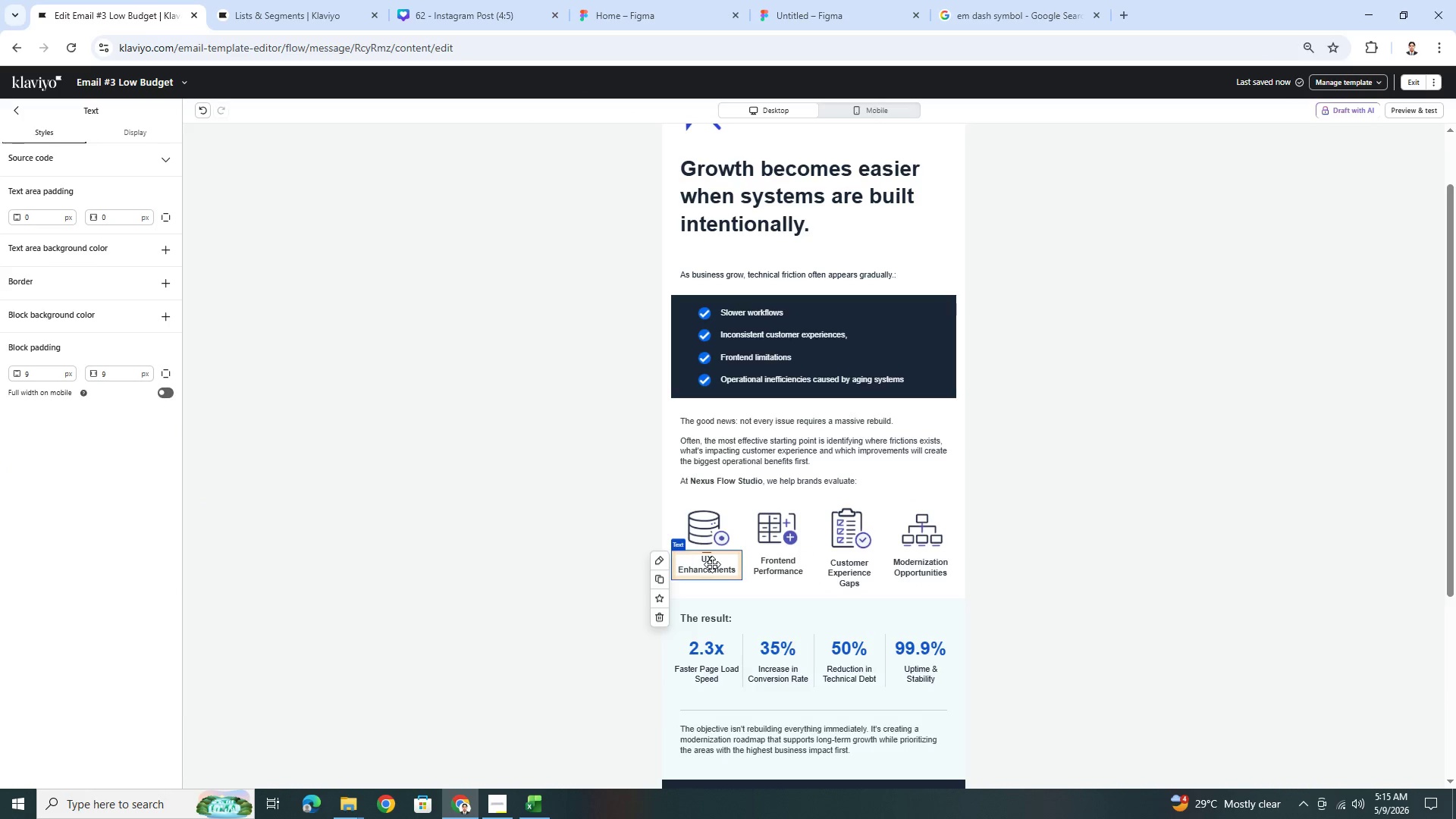 
double_click([712, 564])
 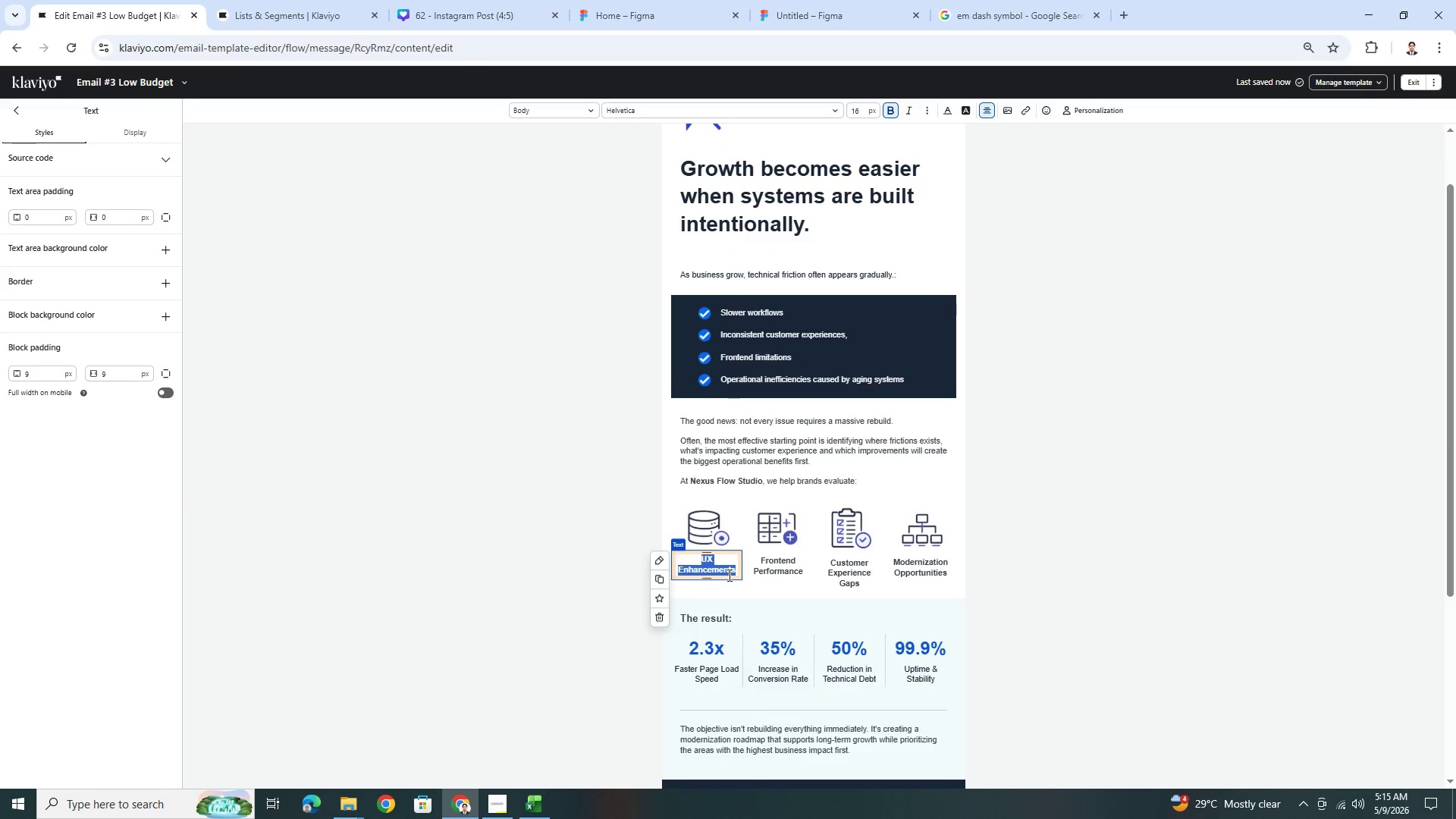 
type(Infrastructure Limitations)
 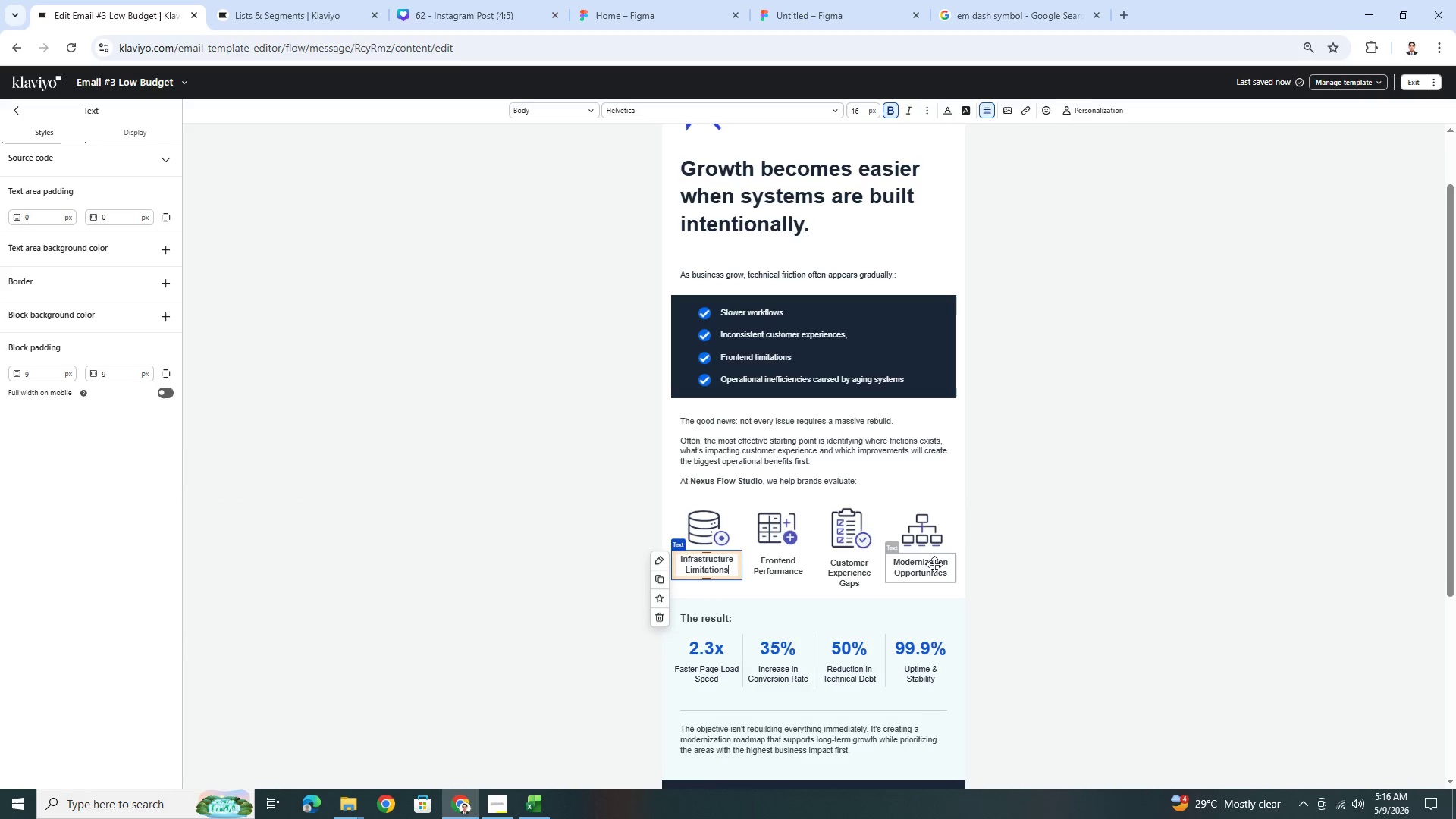 
double_click([929, 535])
 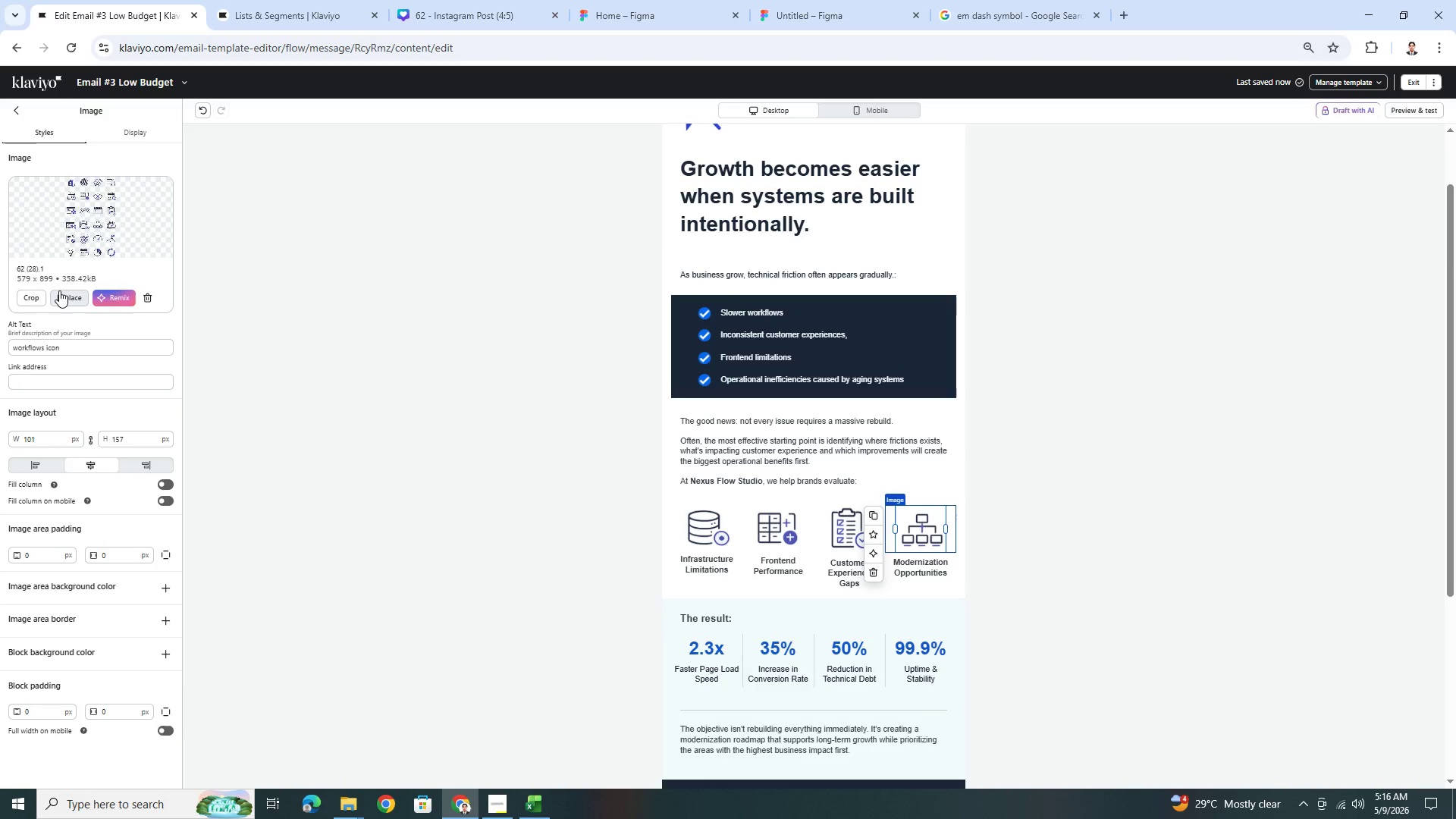 
left_click([40, 294])
 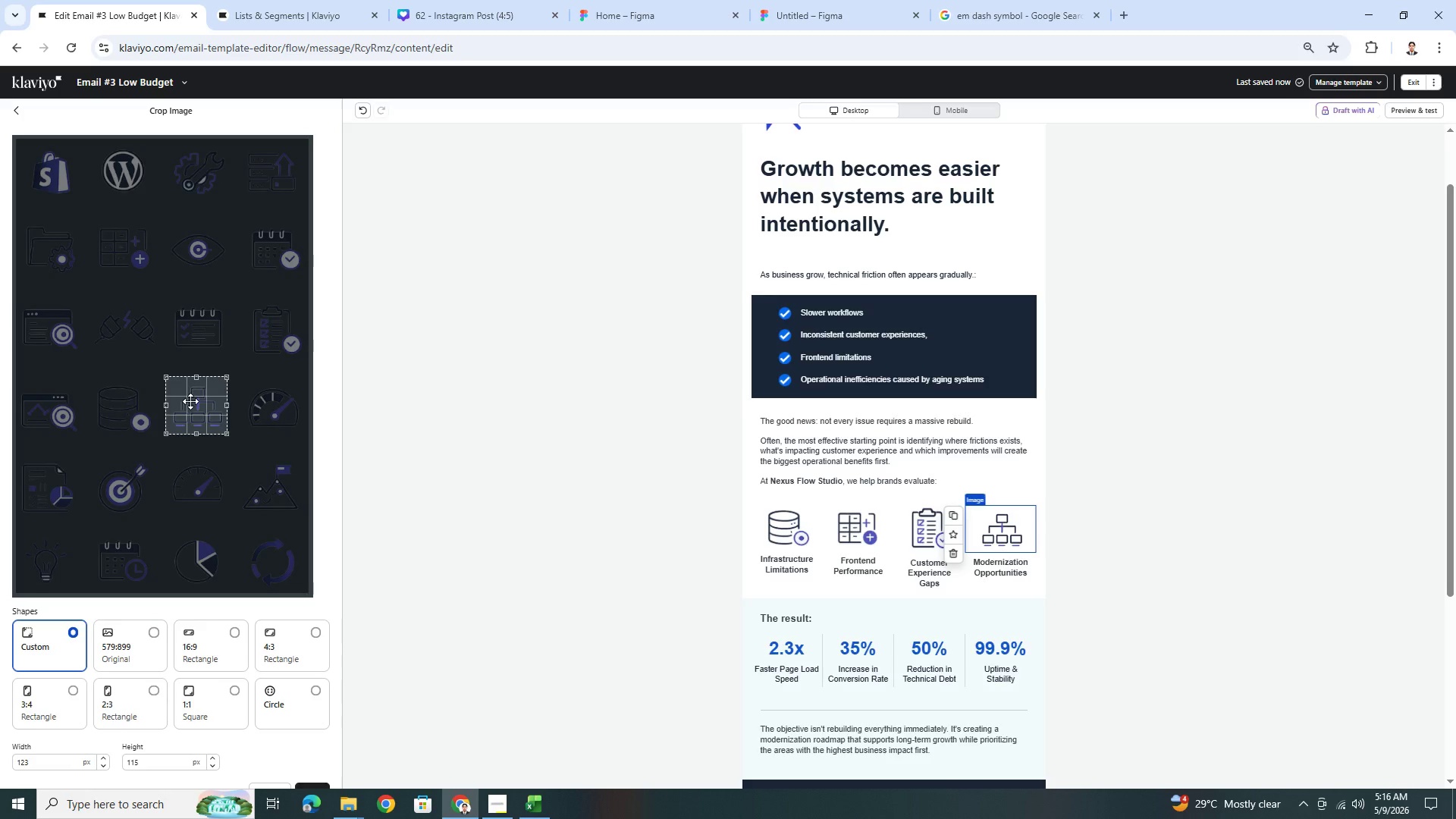 
wait(5.97)
 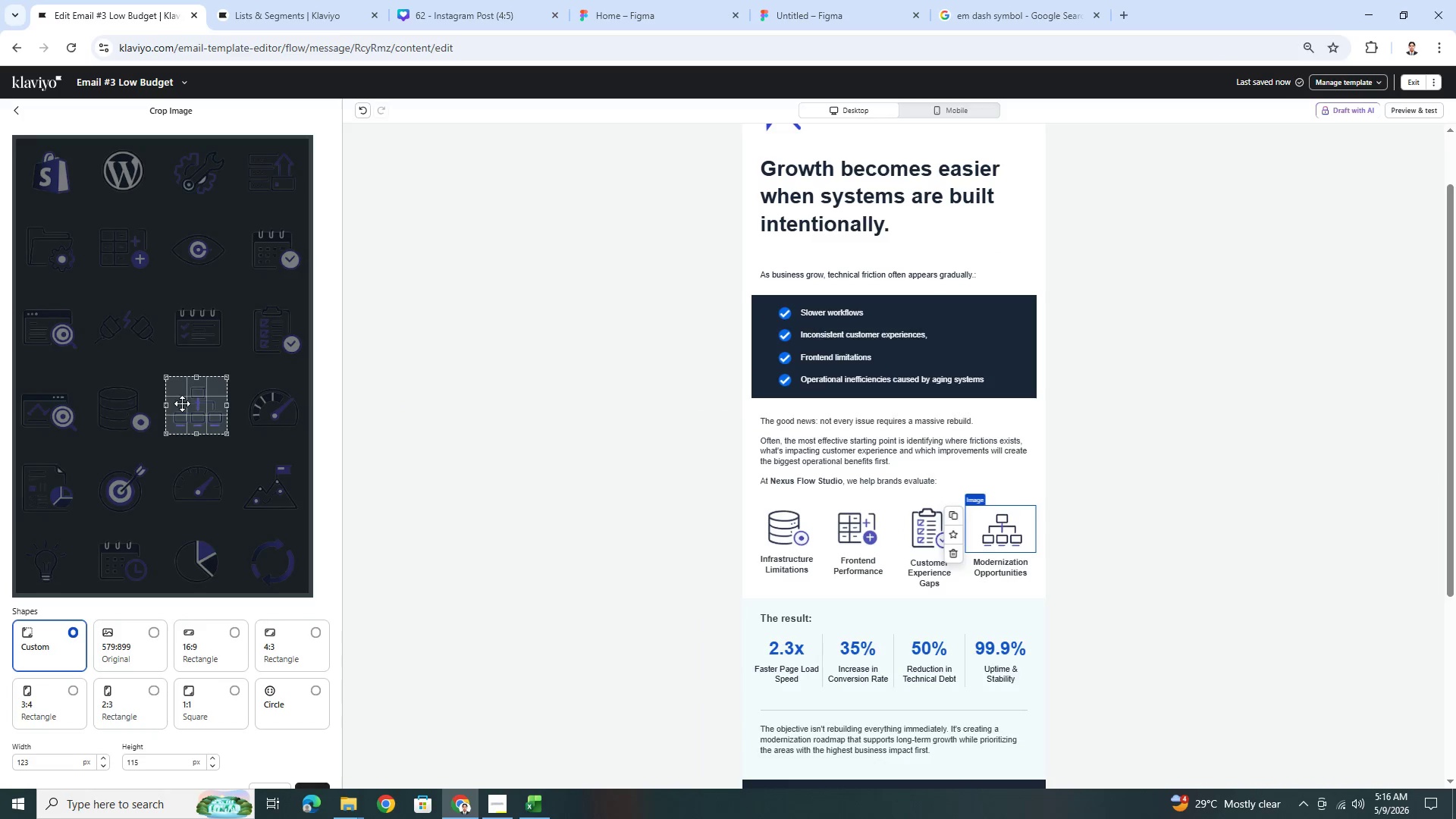 
scroll: coordinate [190, 401], scroll_direction: down, amount: 1.0
 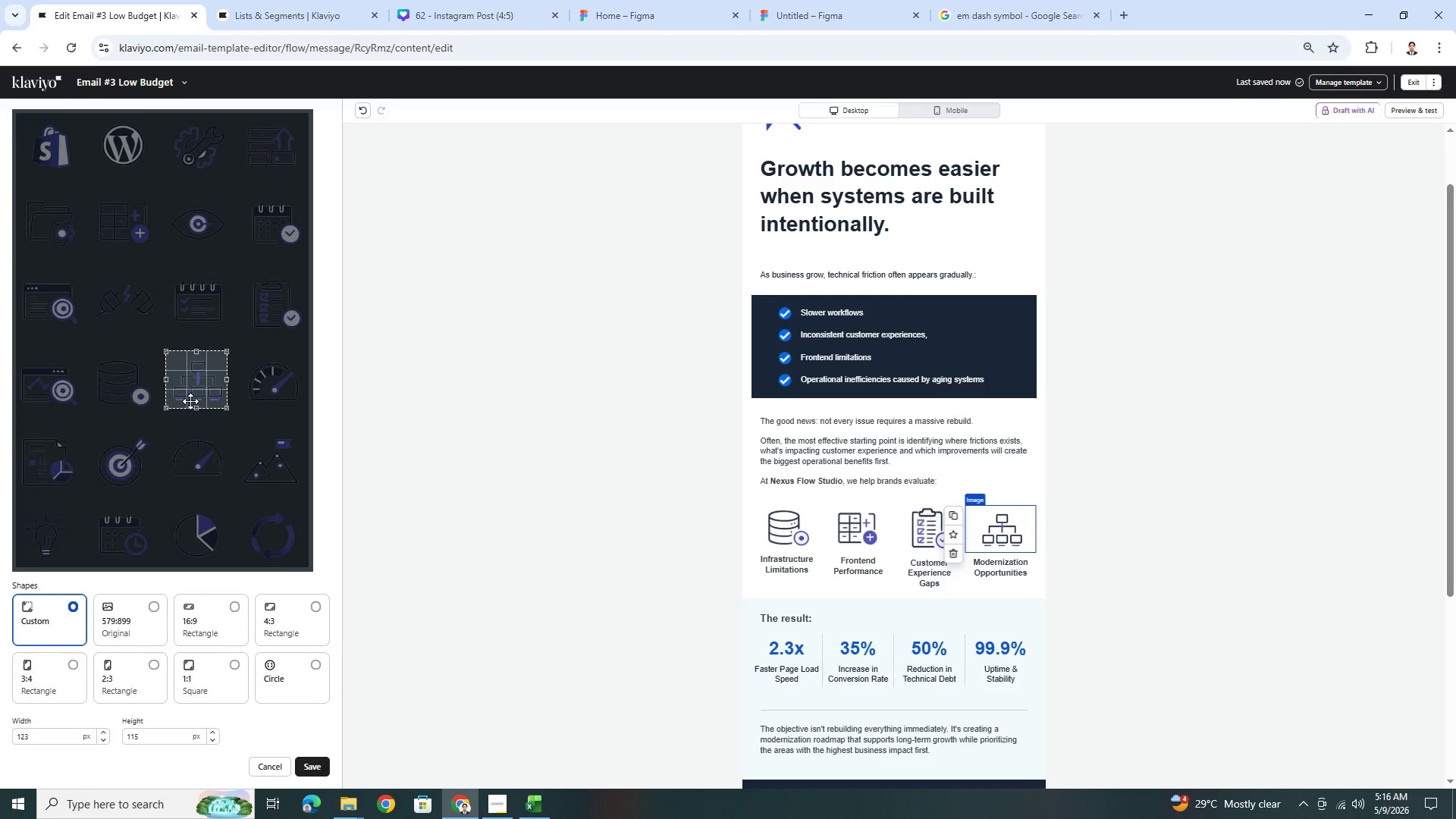 
left_click([190, 401])
 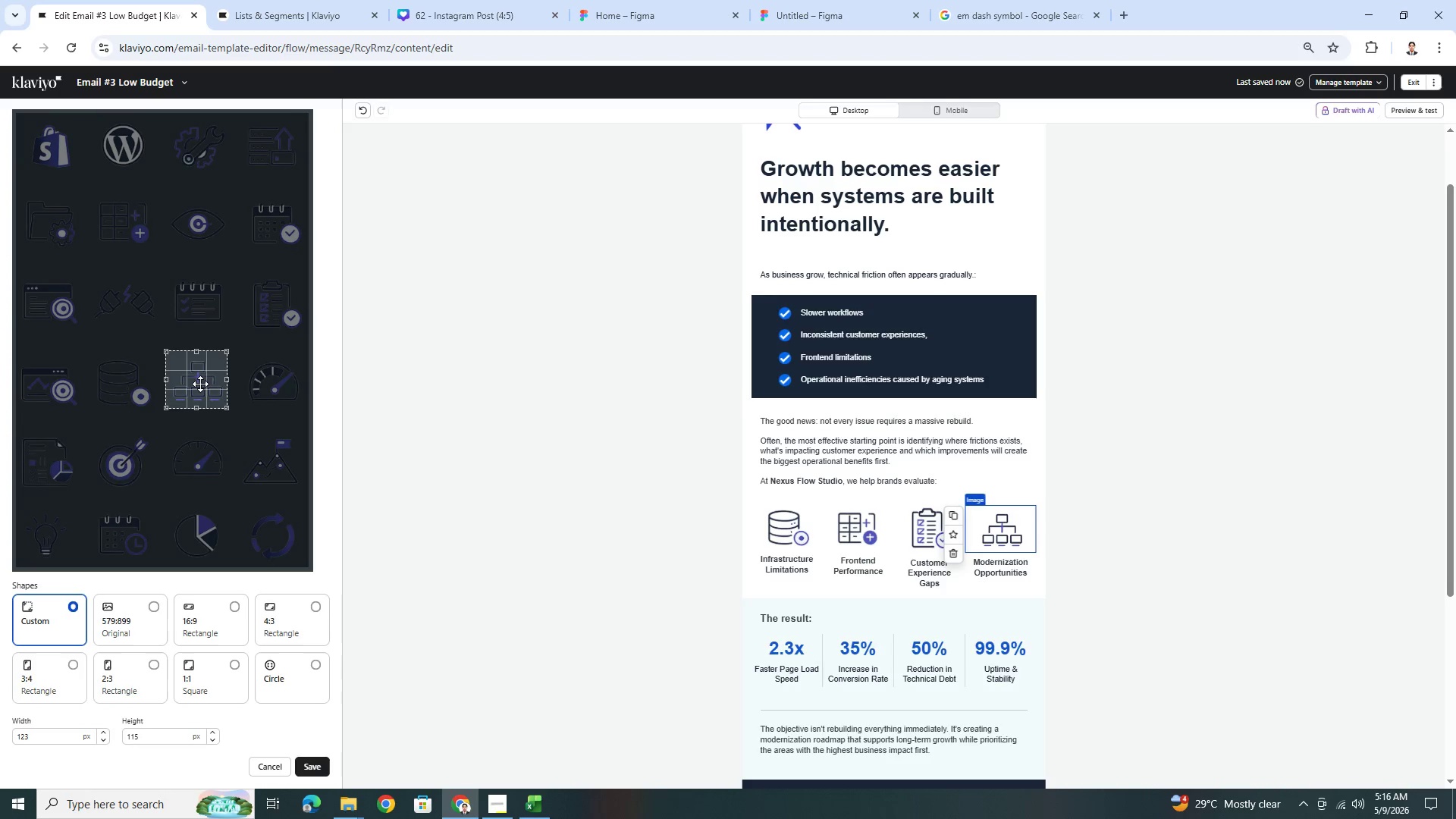 
left_click_drag(start_coordinate=[200, 387], to_coordinate=[202, 229])
 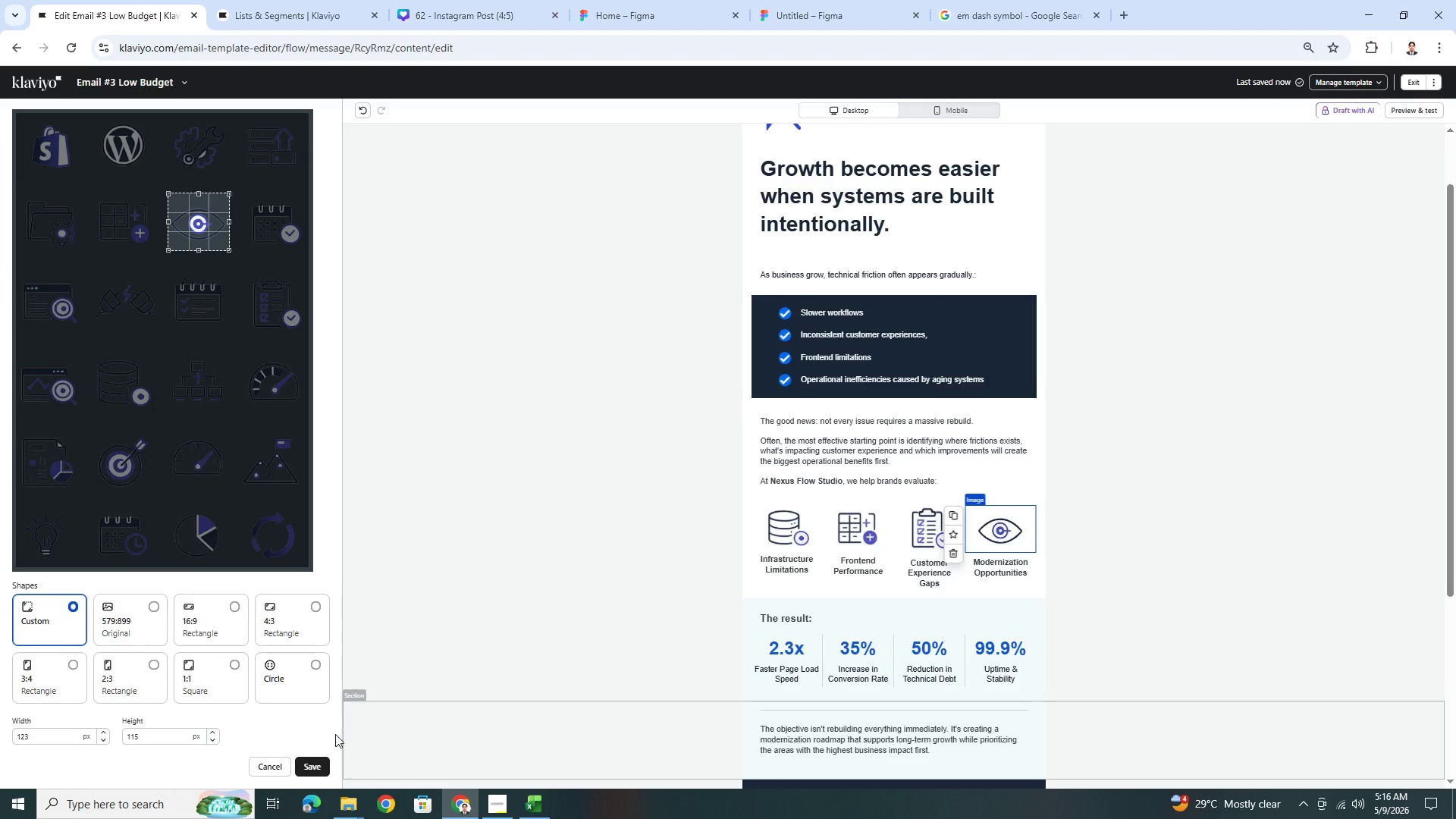 
left_click([319, 760])
 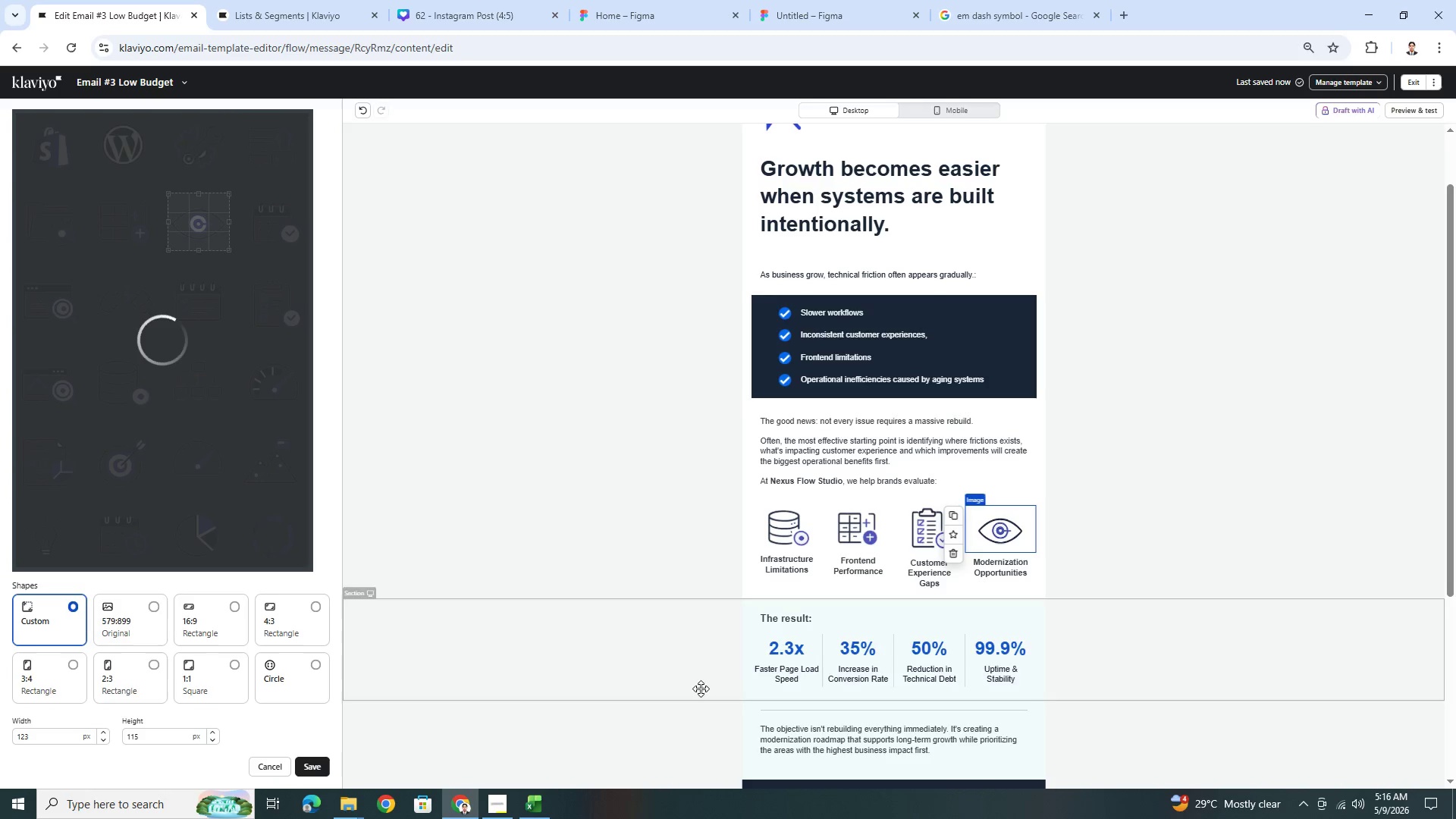 
mouse_move([997, 642])
 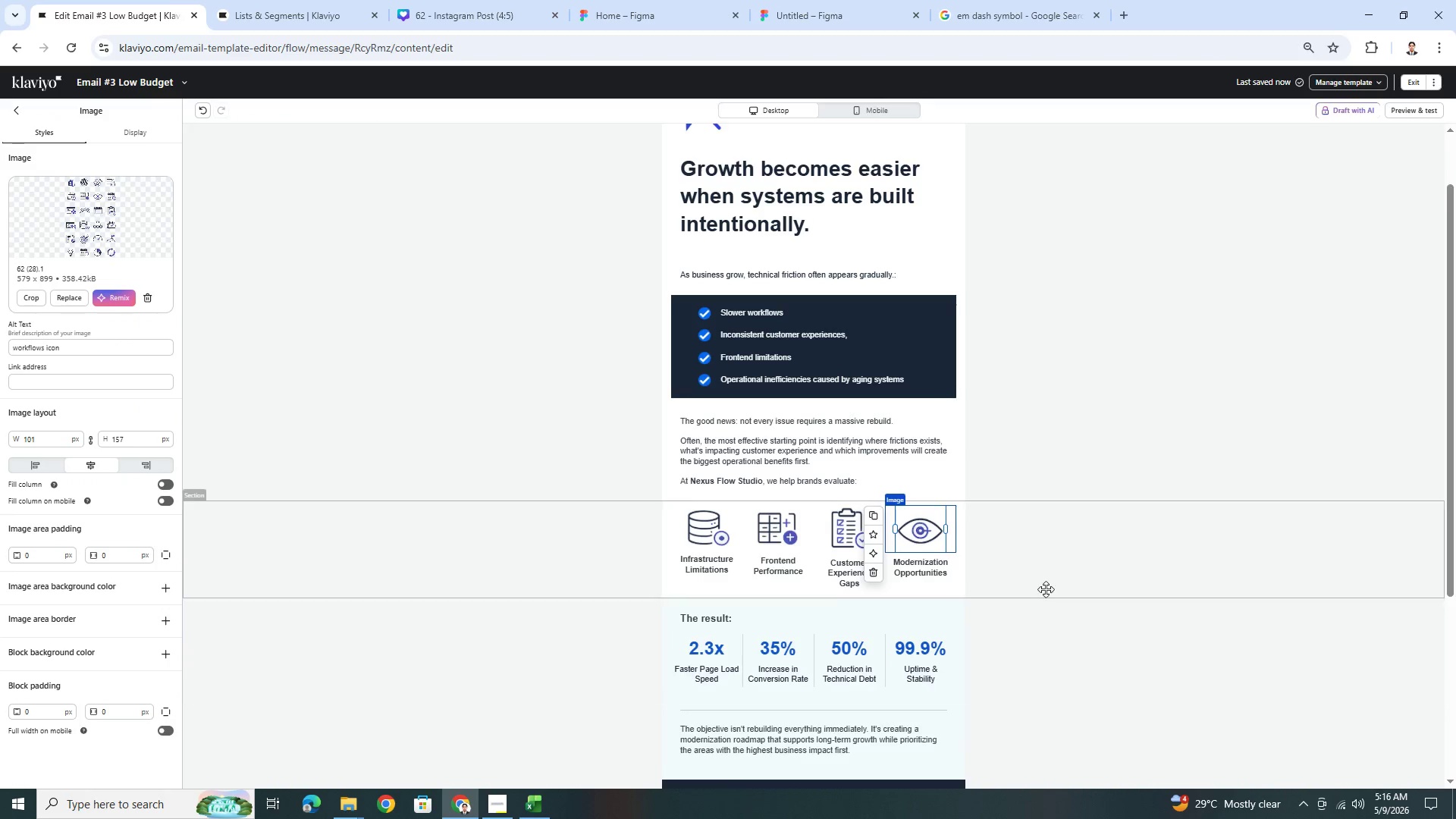 
scroll: coordinate [1046, 589], scroll_direction: down, amount: 1.0
 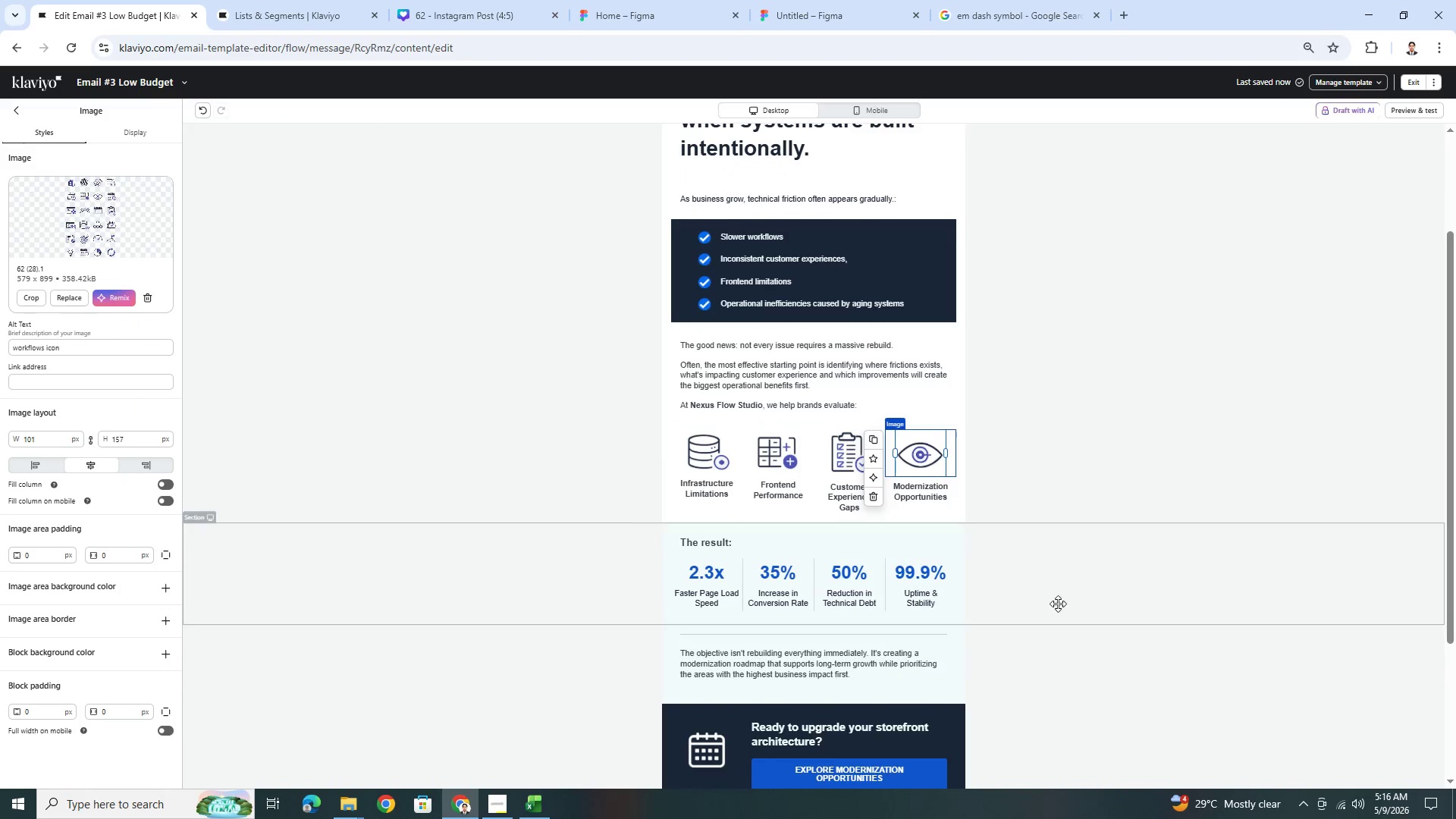 
left_click([1062, 607])
 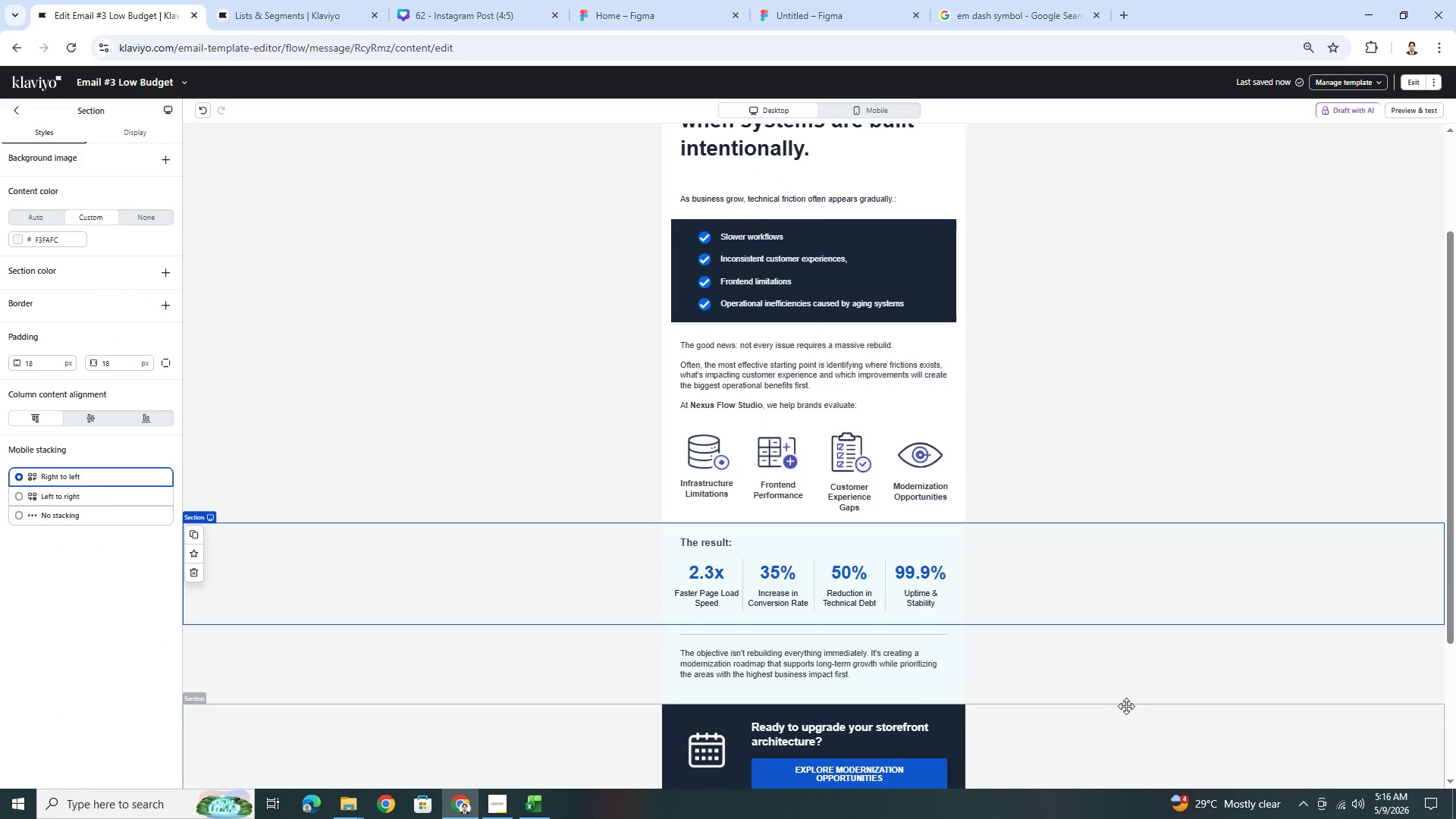 
left_click([1121, 702])
 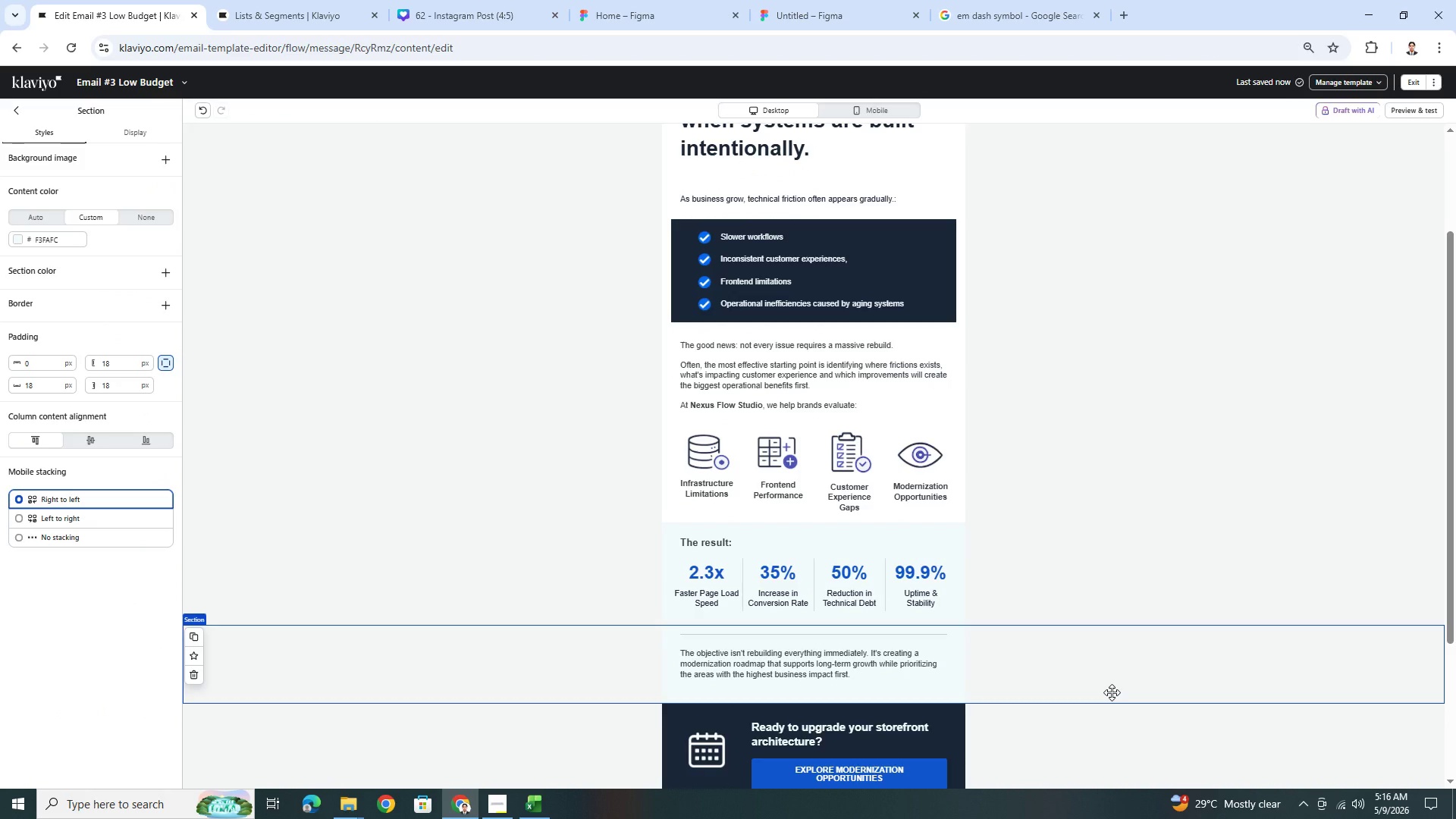 
wait(6.09)
 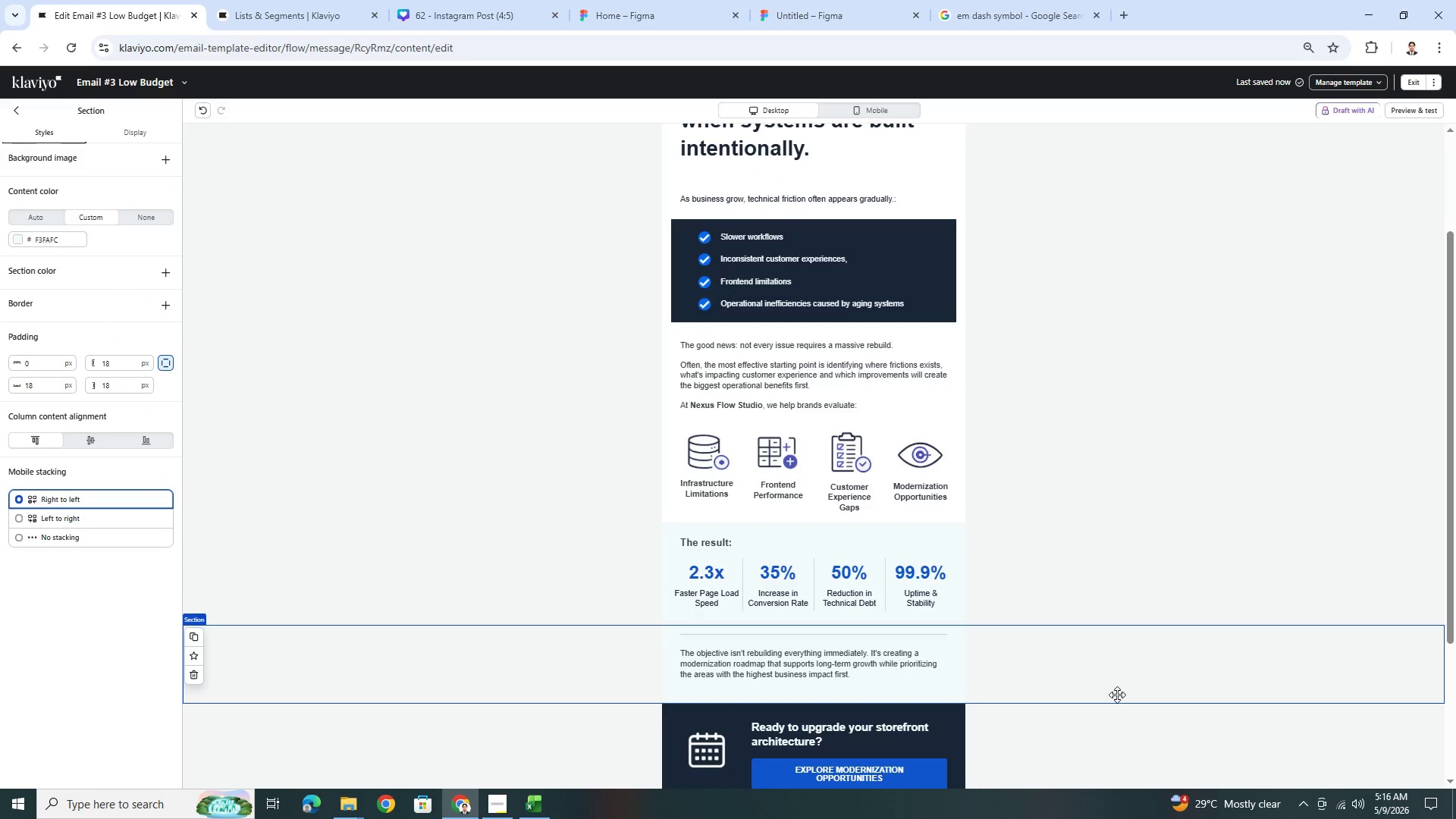 
scroll: coordinate [1112, 692], scroll_direction: down, amount: 2.0
 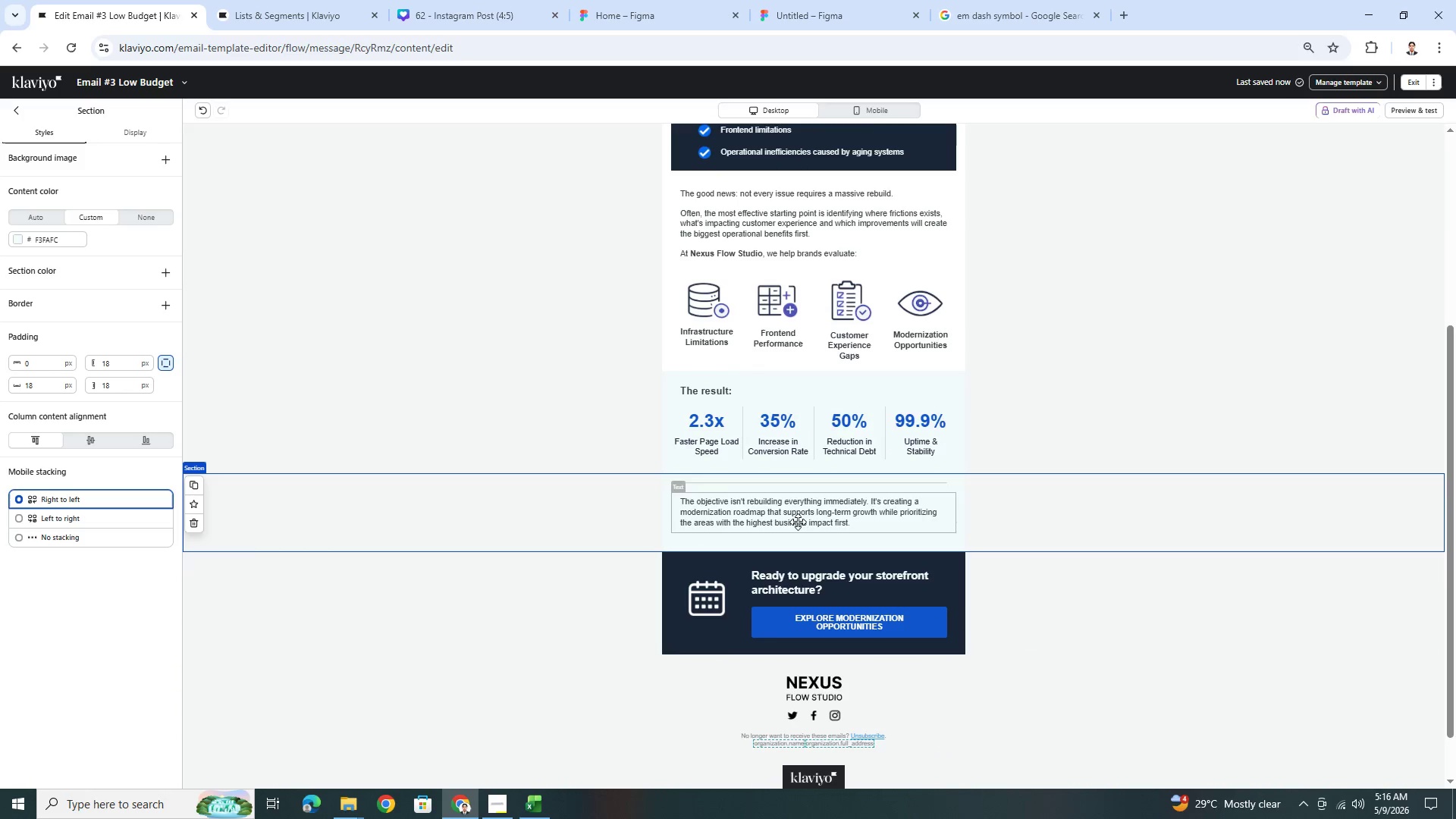 
double_click([799, 516])
 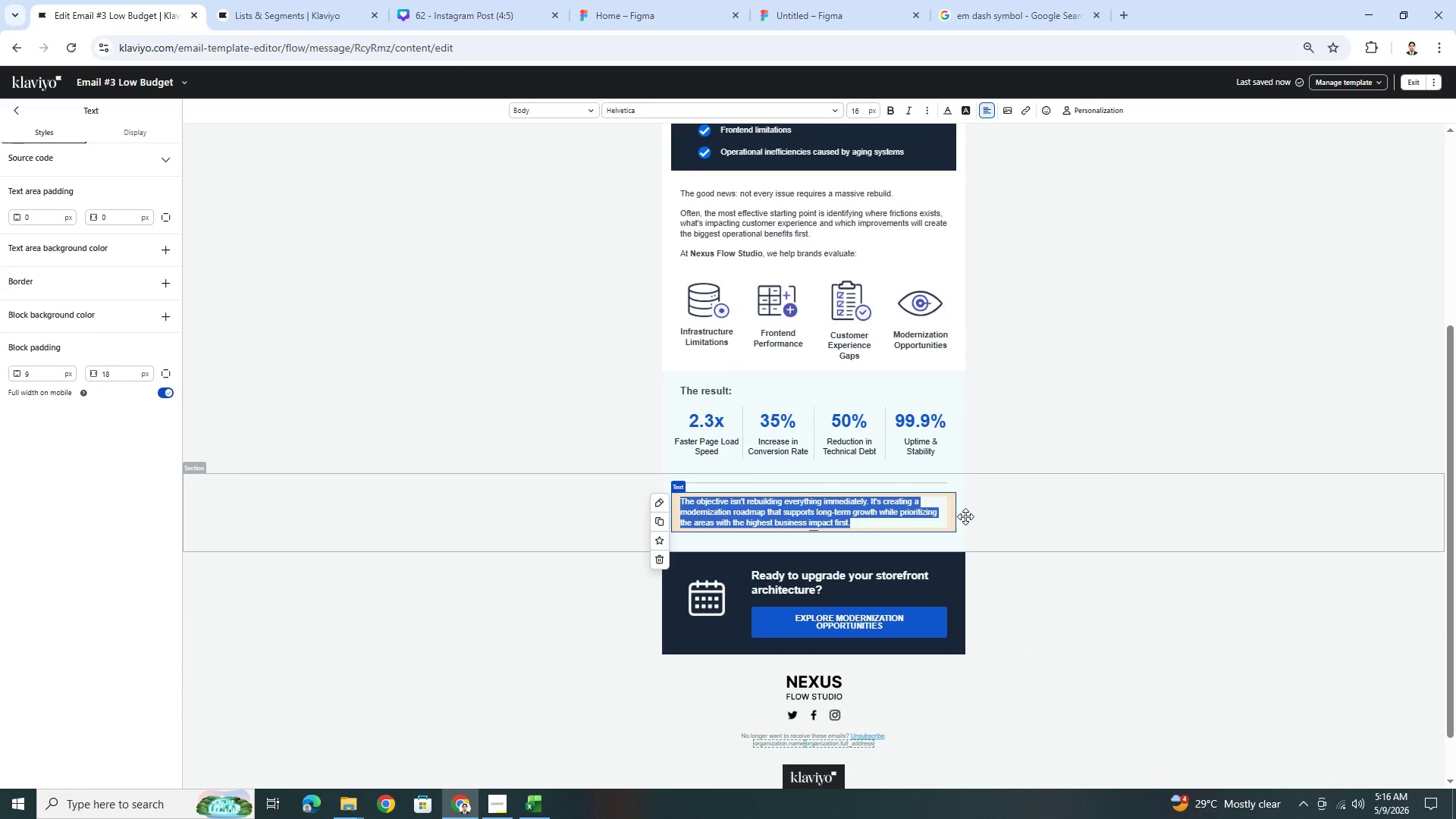 
type(The fo)
key(Backspace)
key(Backspace)
type(goal is to create systems that support growth without unnecessary technical complexity.)
 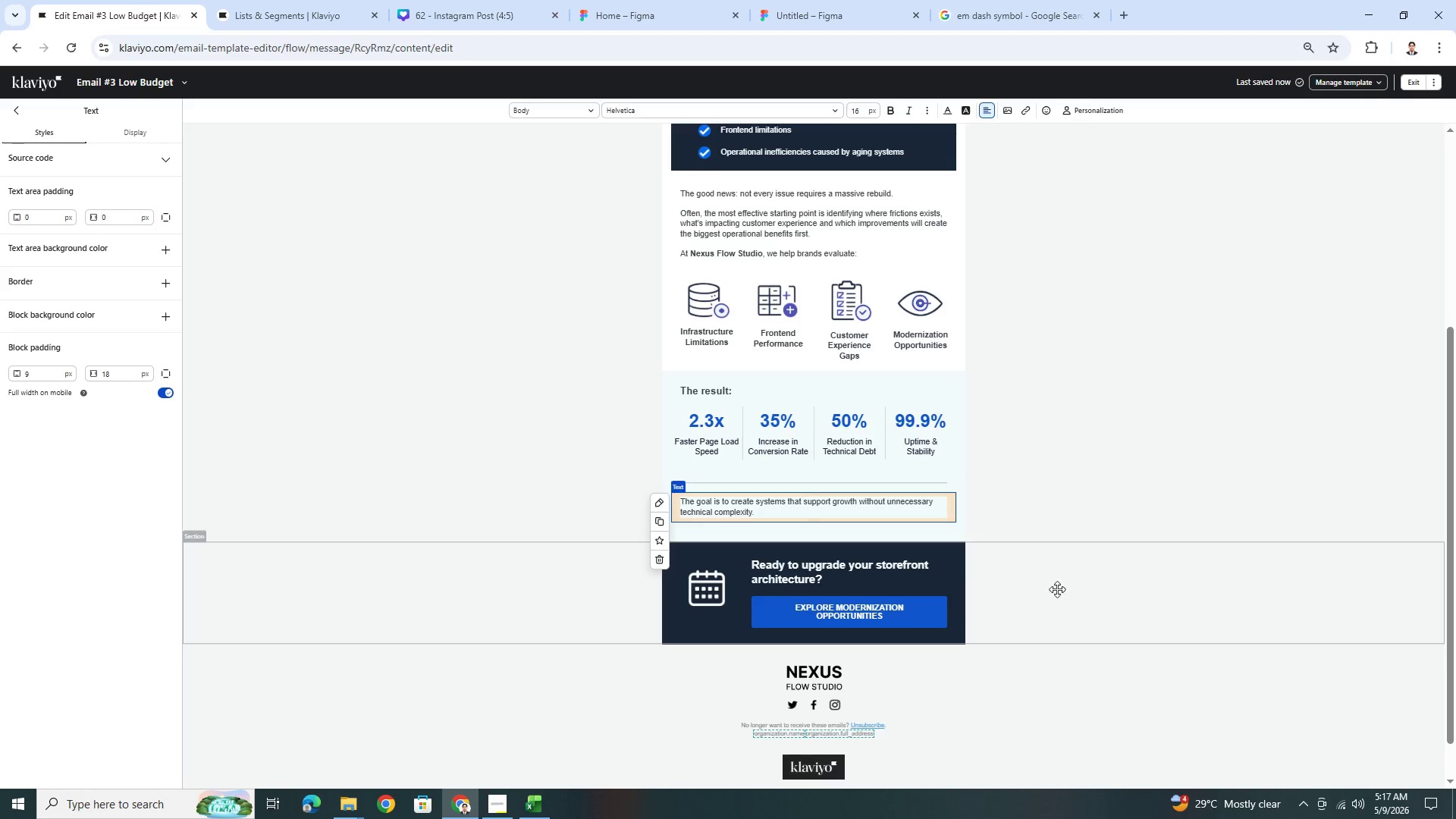 
left_click([930, 626])
 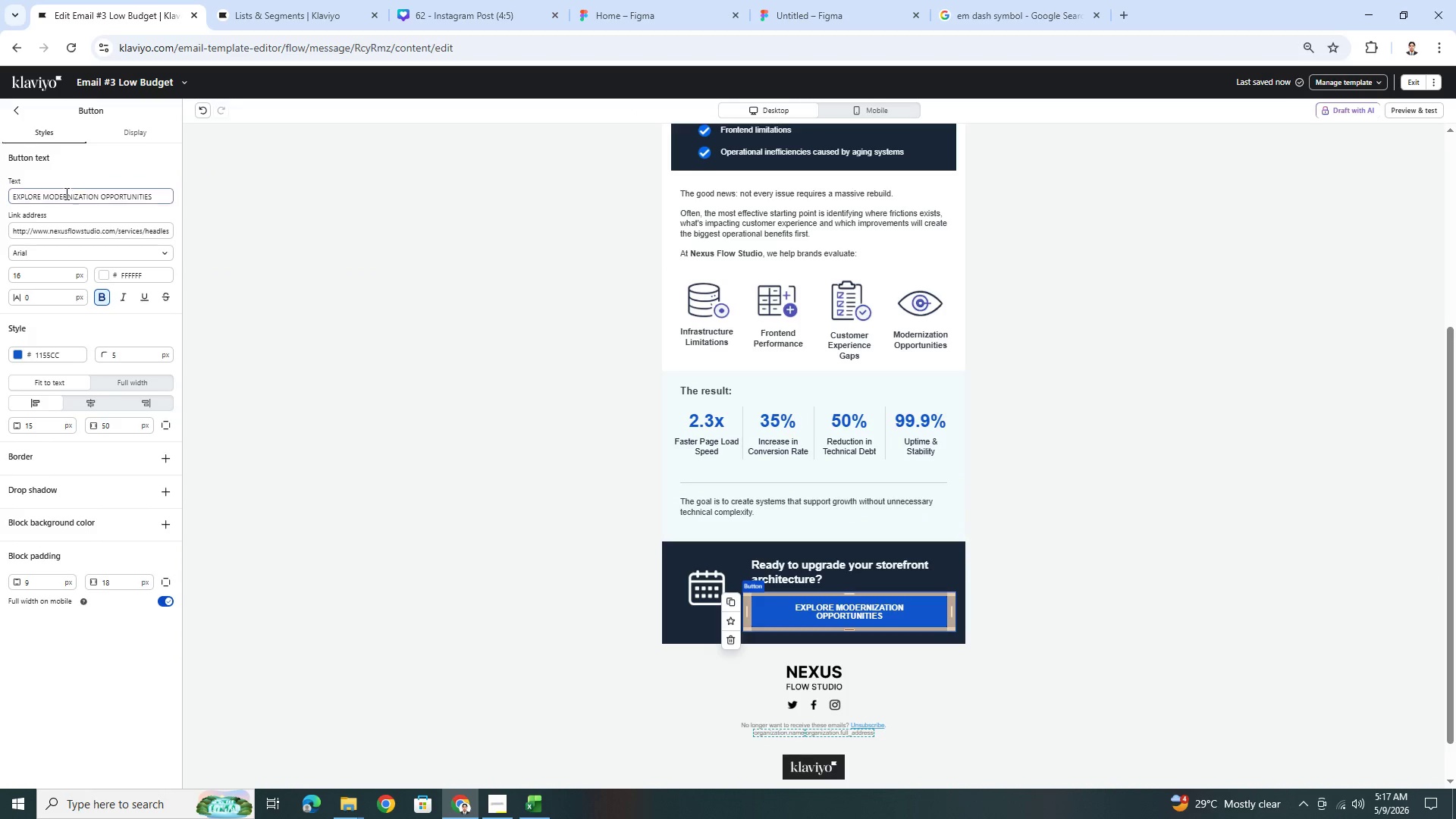 
double_click([64, 193])
 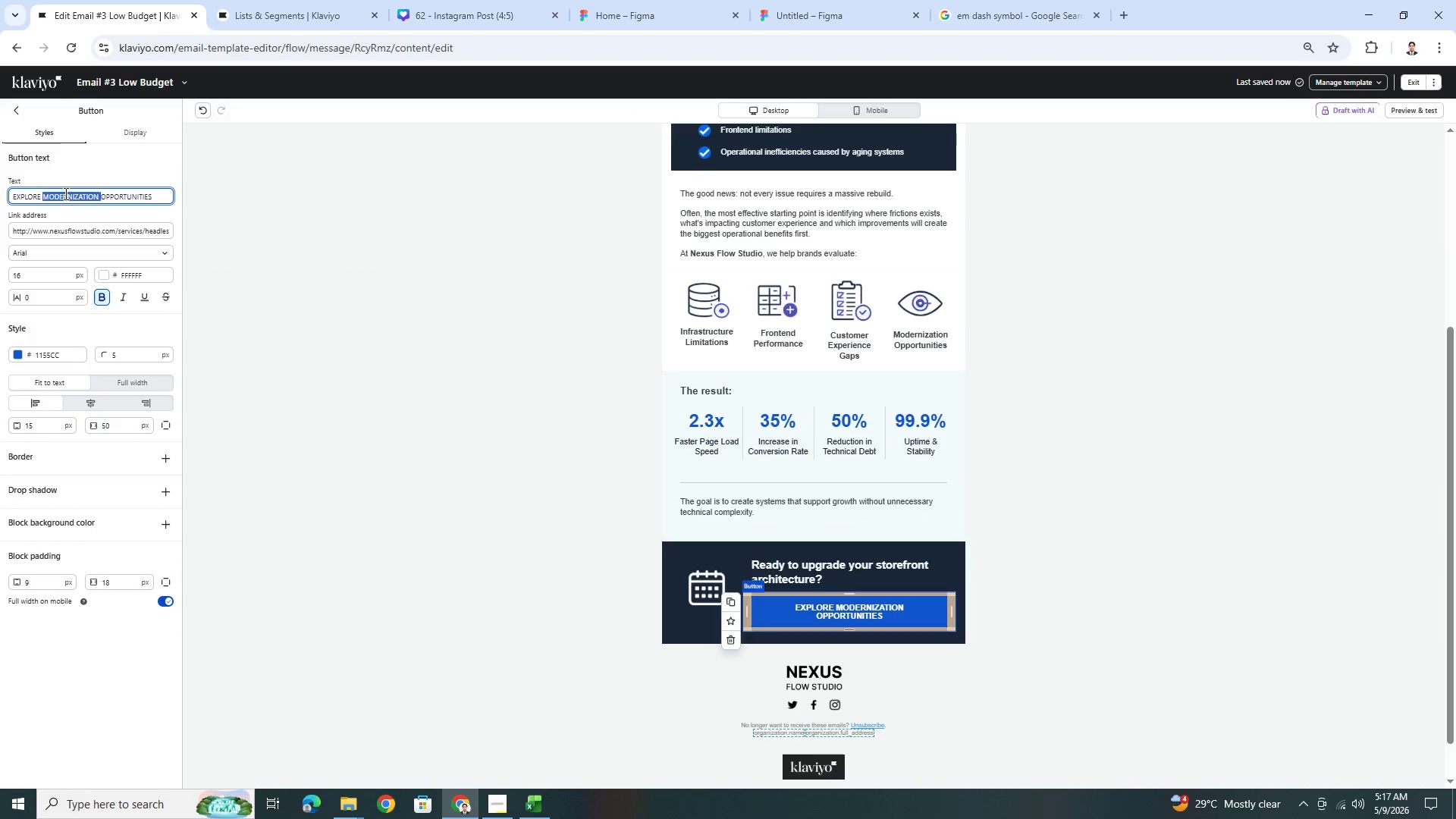 
triple_click([64, 193])
 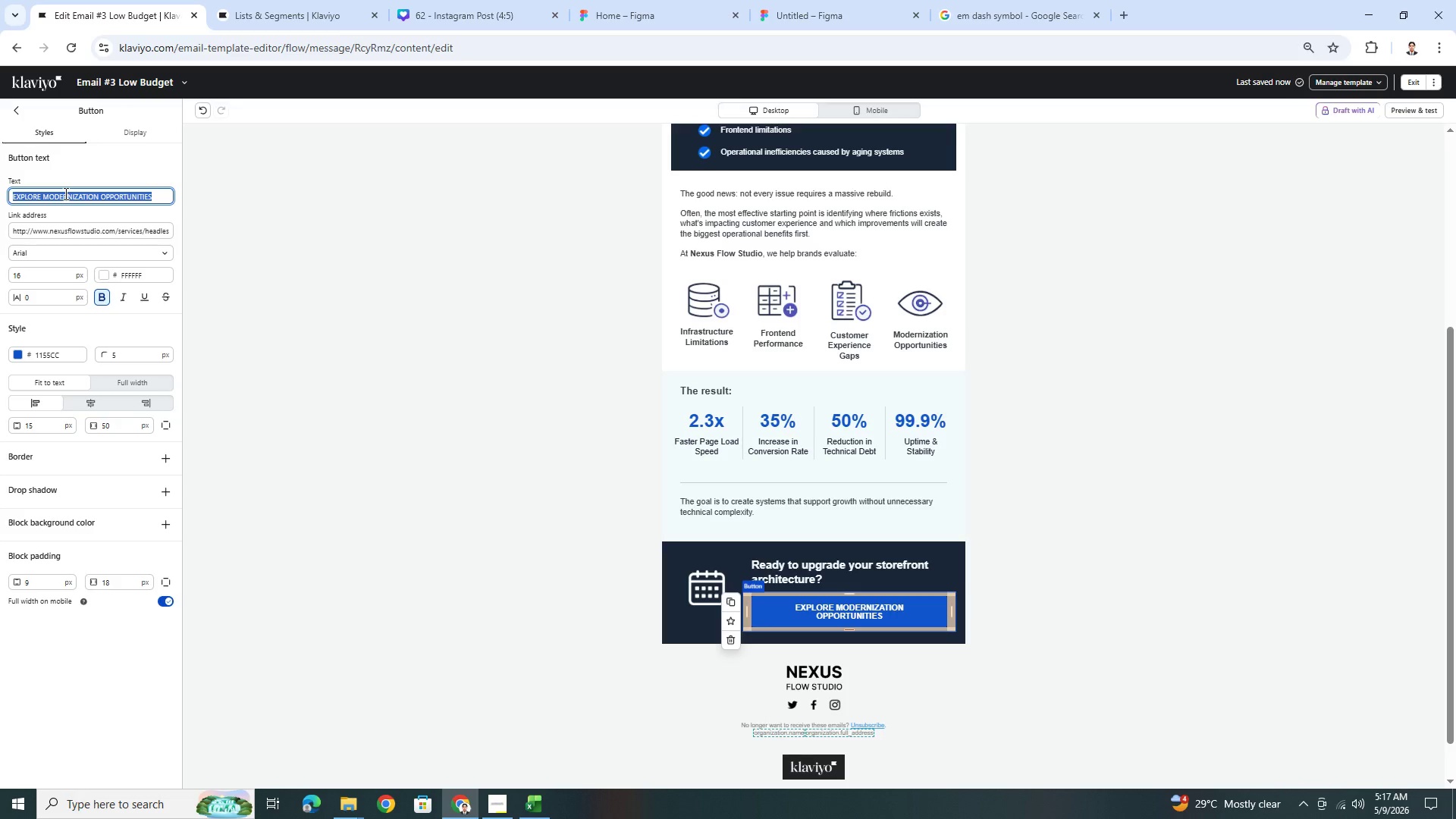 
type(REQUEST A TECHNICAL REVIEW)
 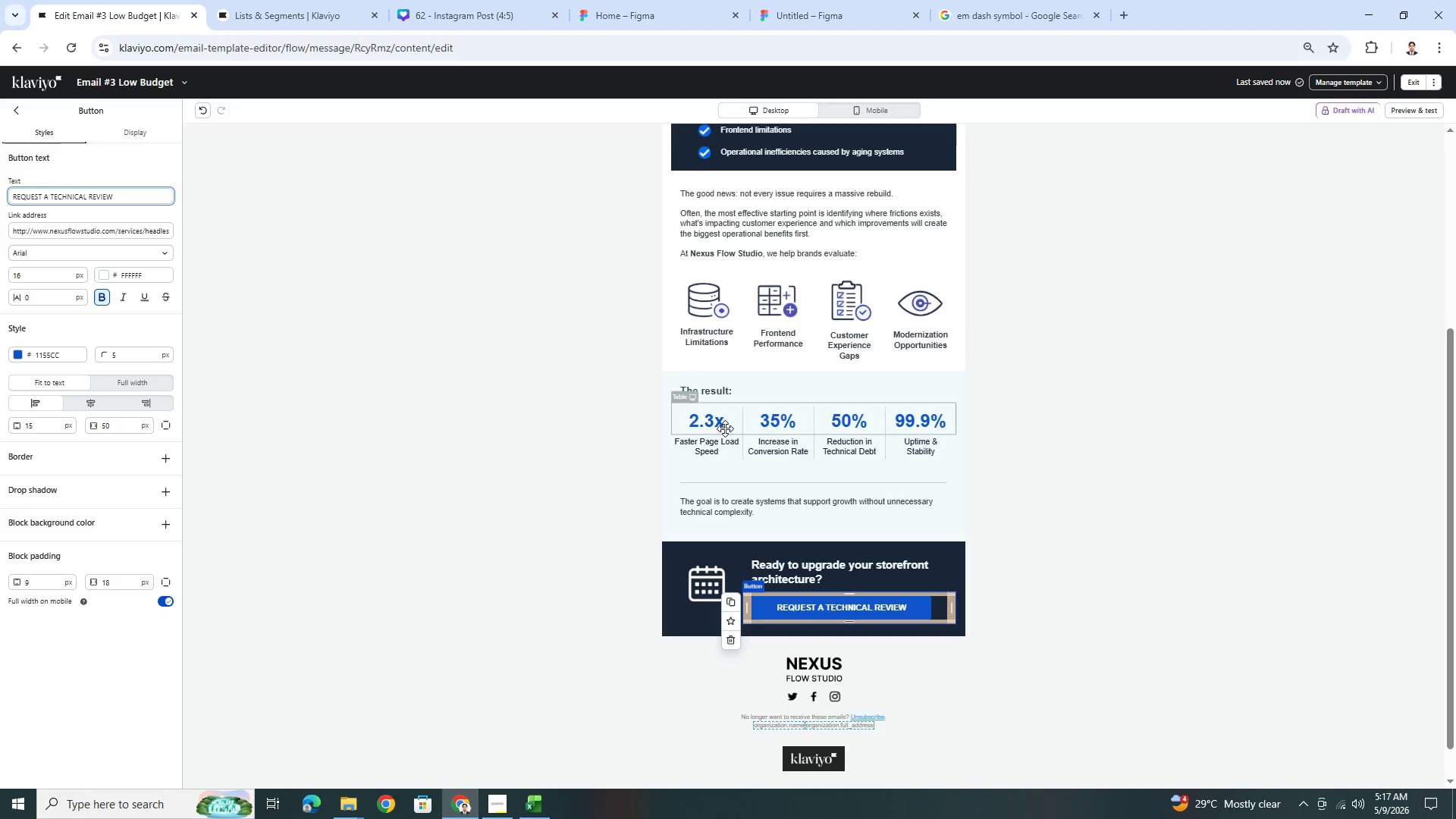 
left_click([1037, 546])
 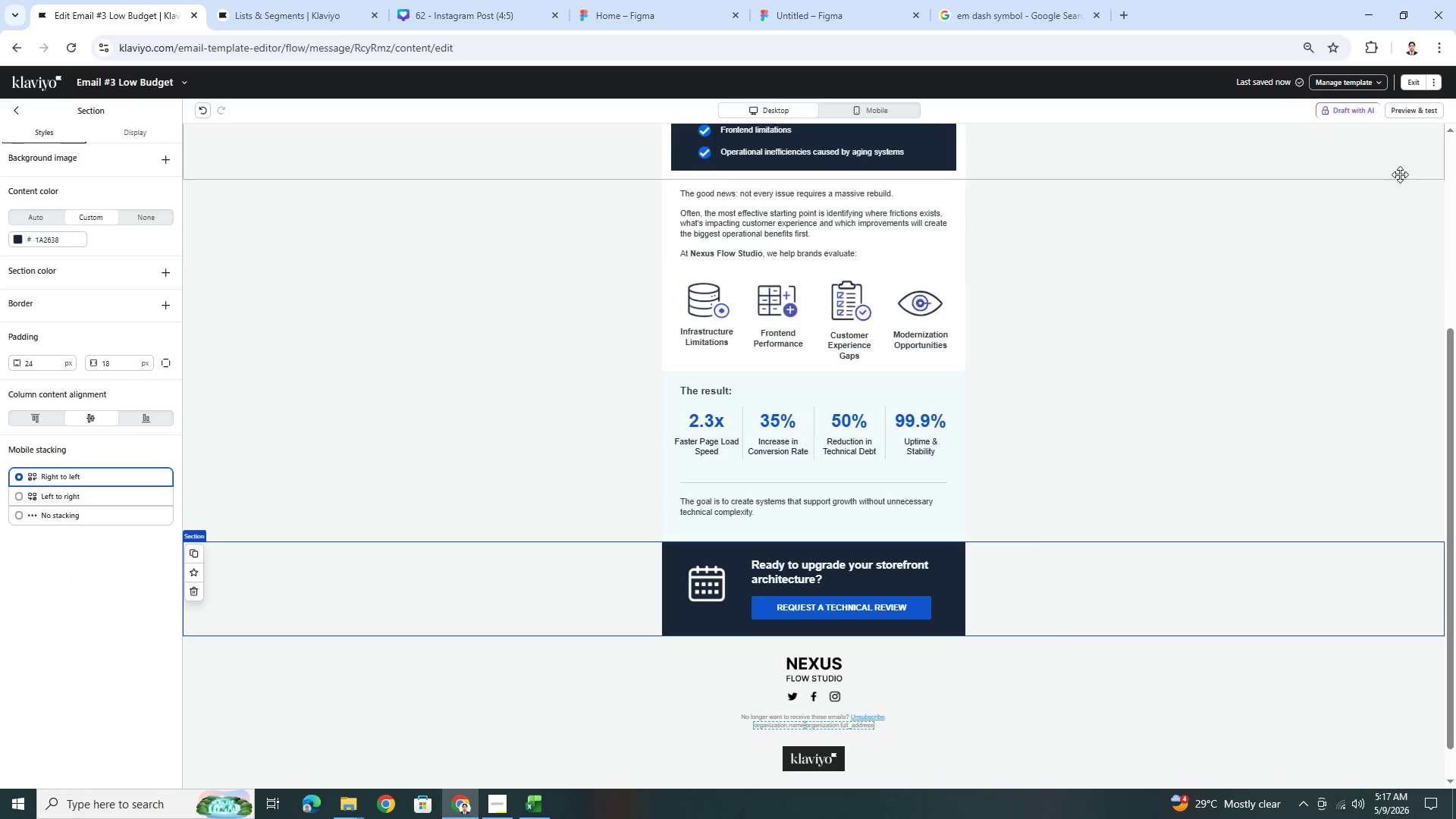 
scroll: coordinate [905, 360], scroll_direction: up, amount: 7.0
 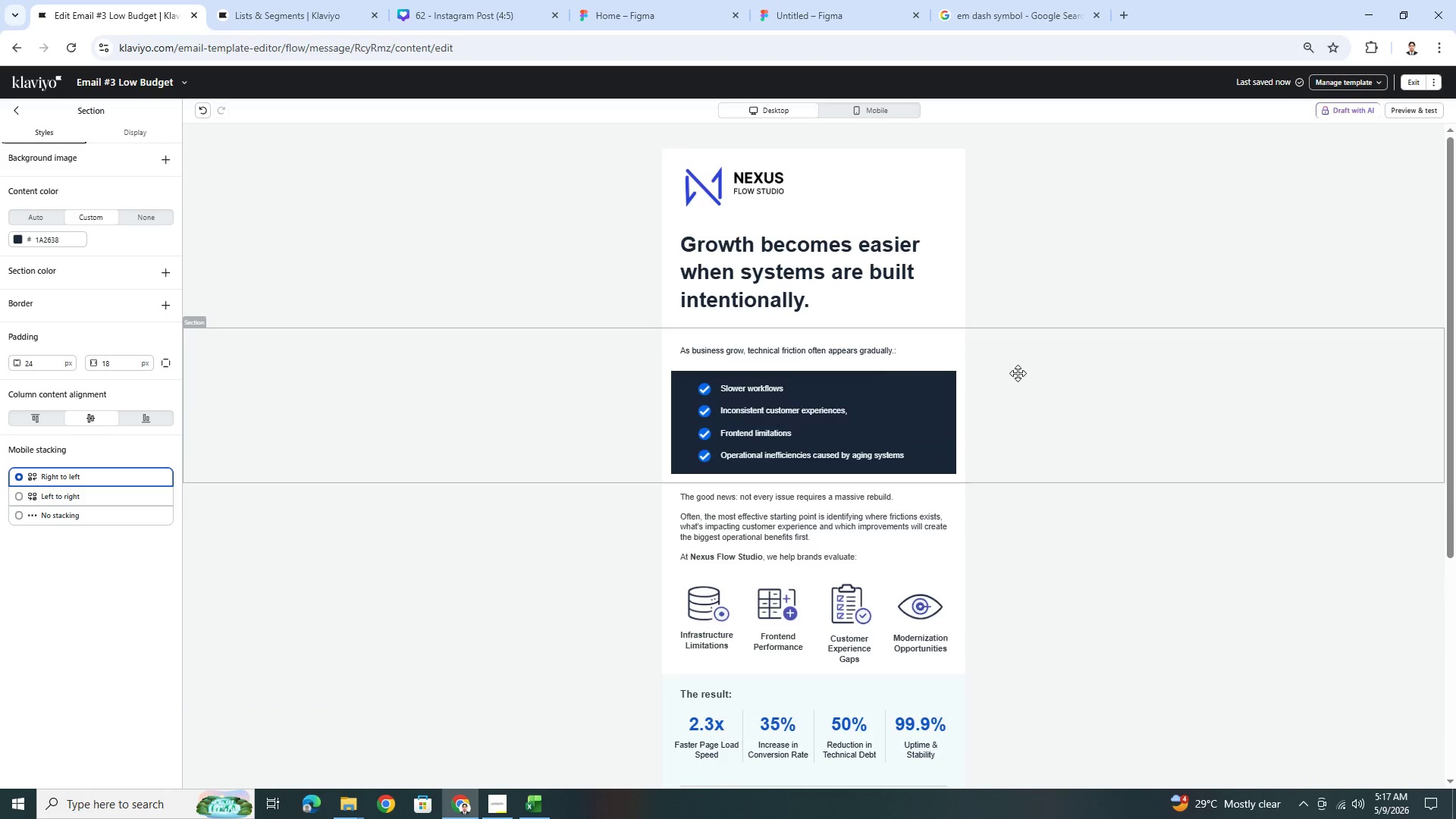 
scroll: coordinate [1018, 374], scroll_direction: down, amount: 5.0
 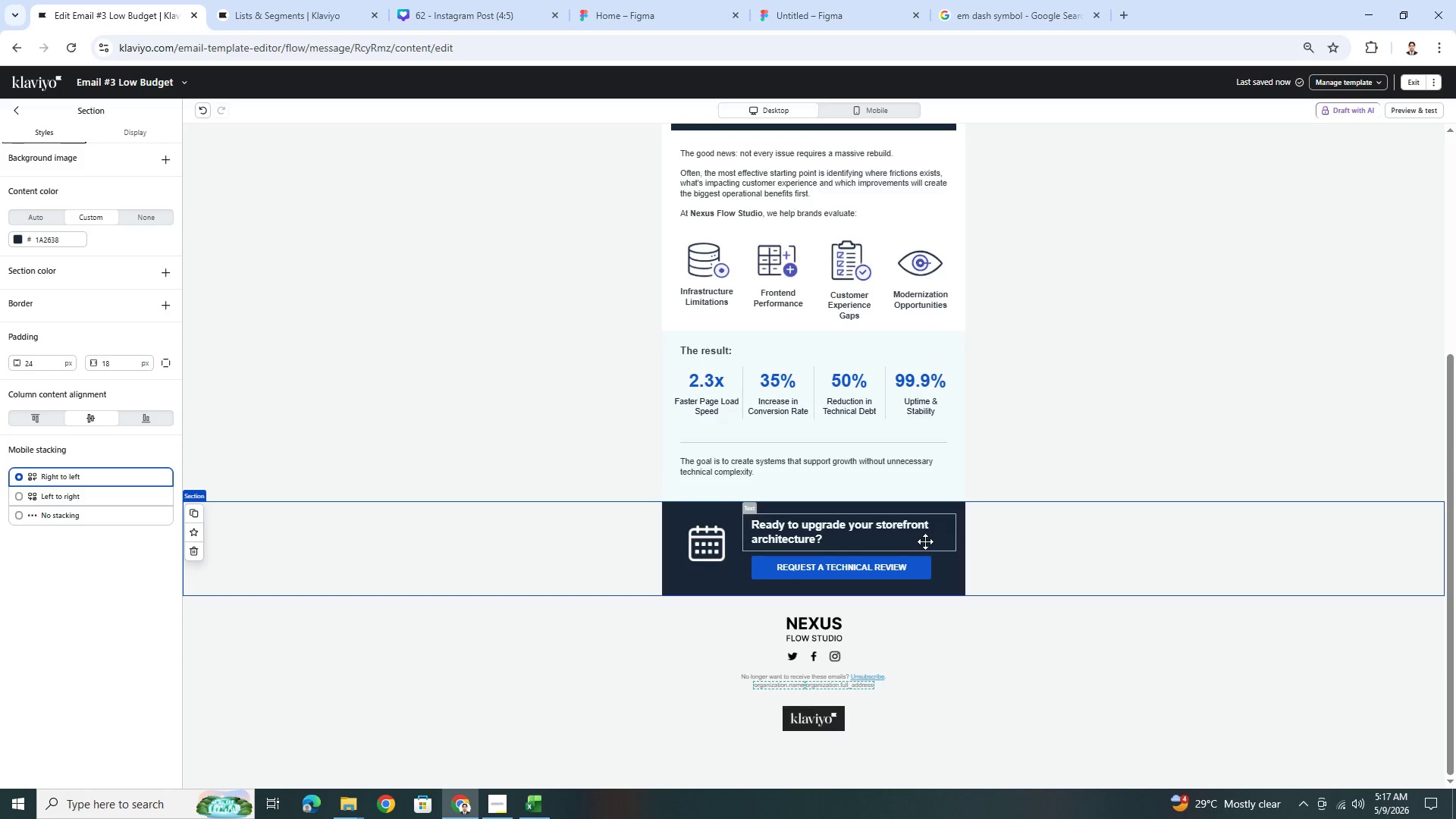 
scroll: coordinate [1054, 530], scroll_direction: up, amount: 4.0
 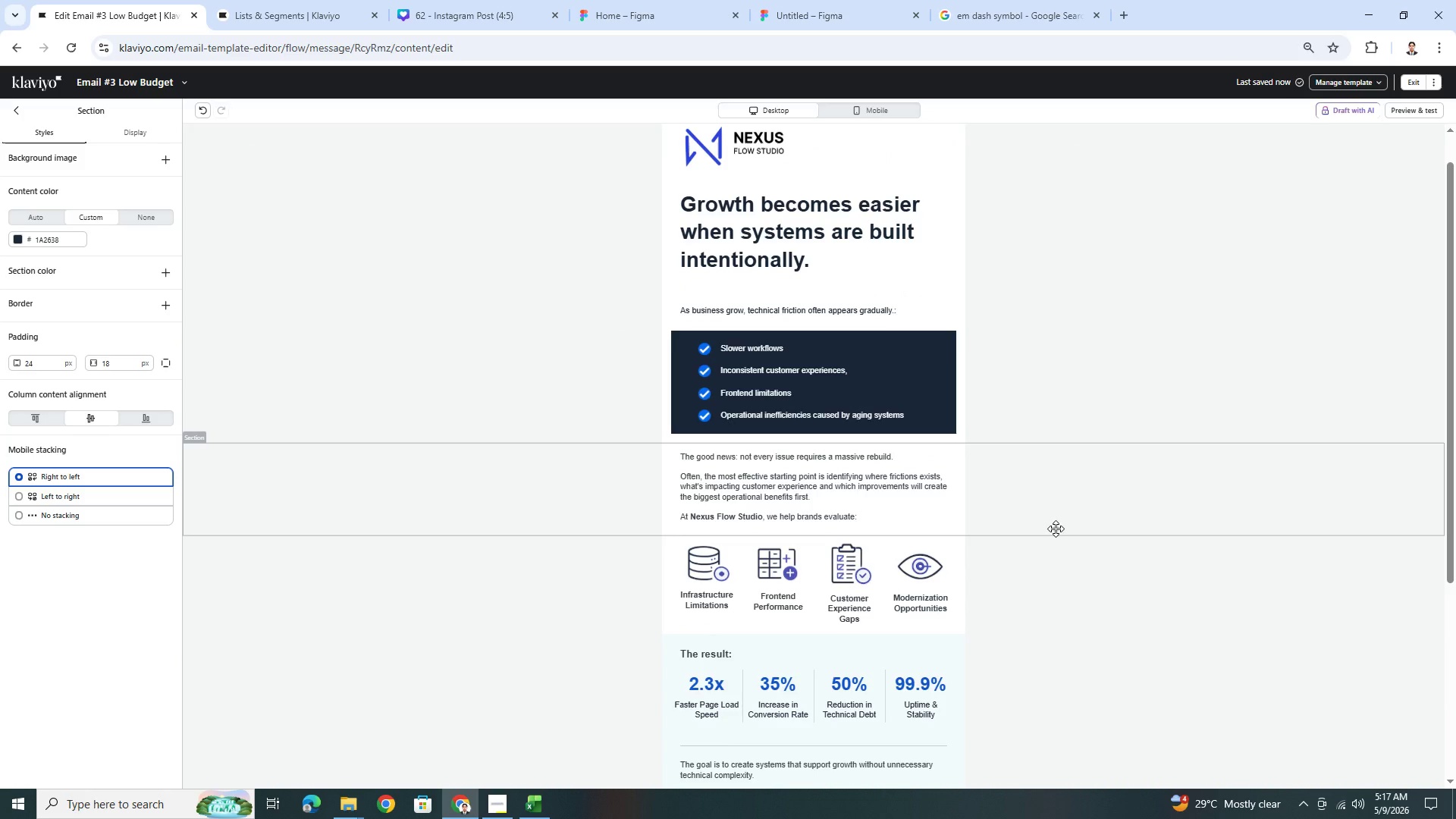 
scroll: coordinate [1059, 525], scroll_direction: down, amount: 3.0
 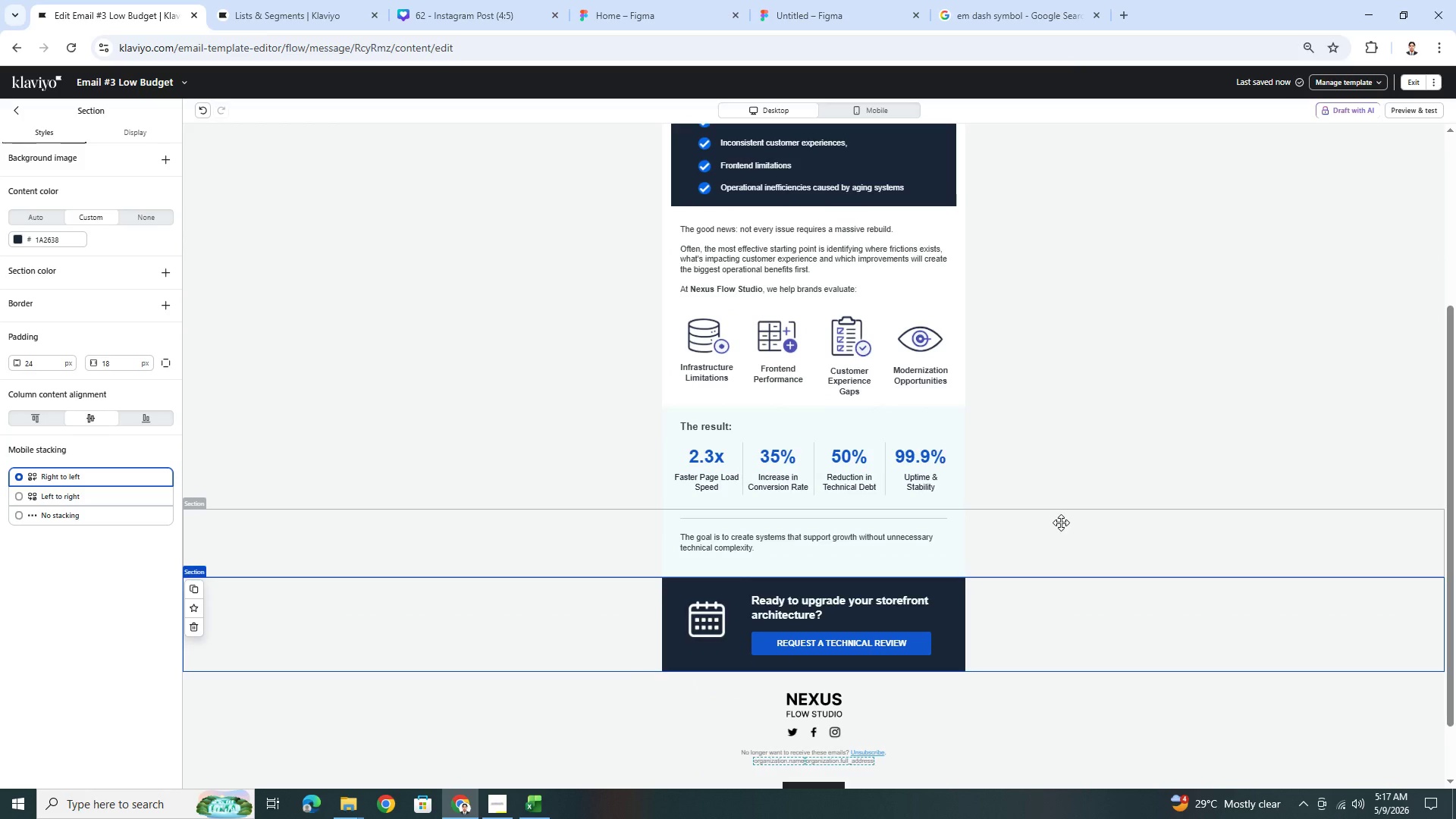 
scroll: coordinate [1061, 522], scroll_direction: up, amount: 3.0
 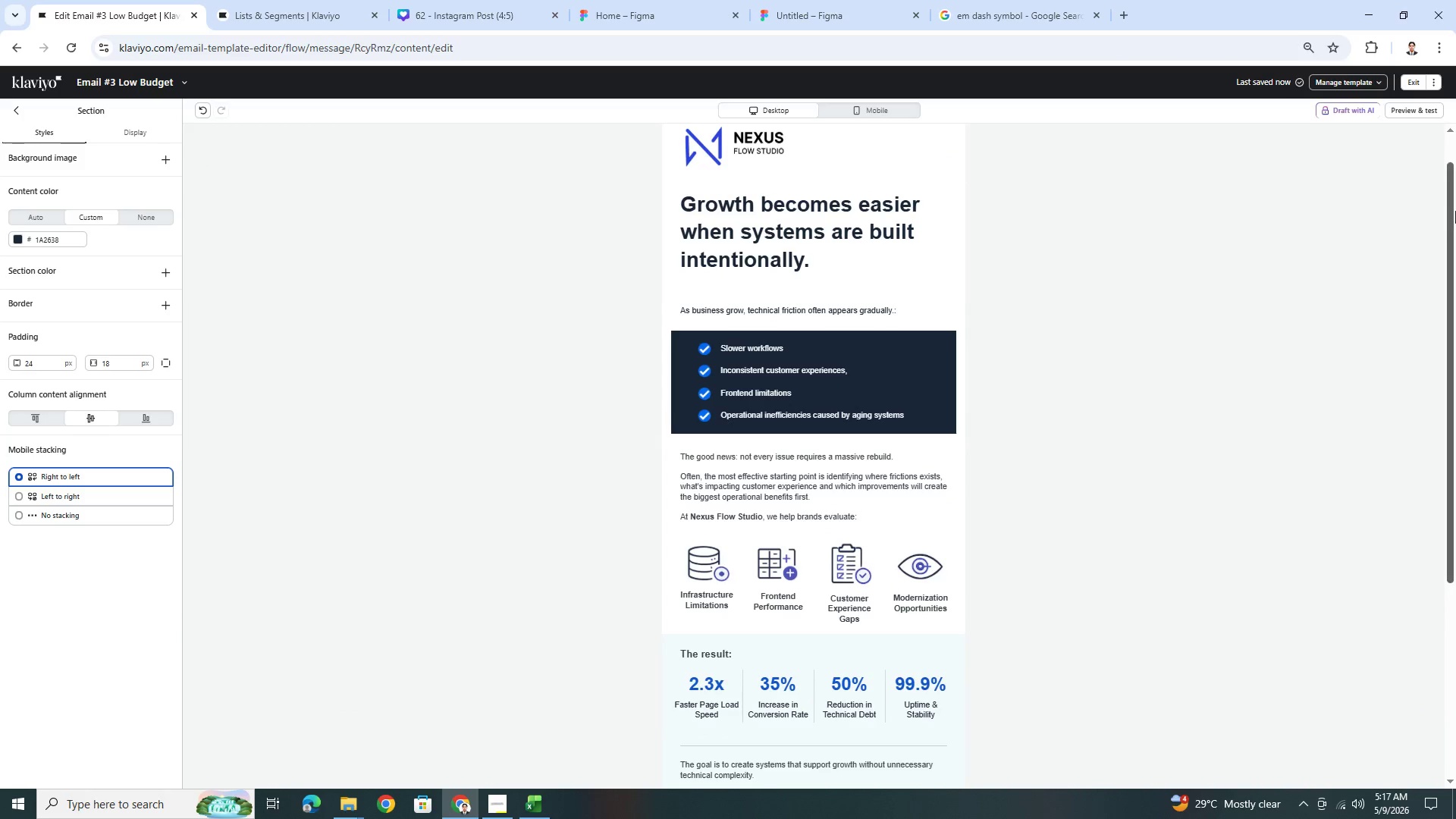 
left_click([1403, 81])
 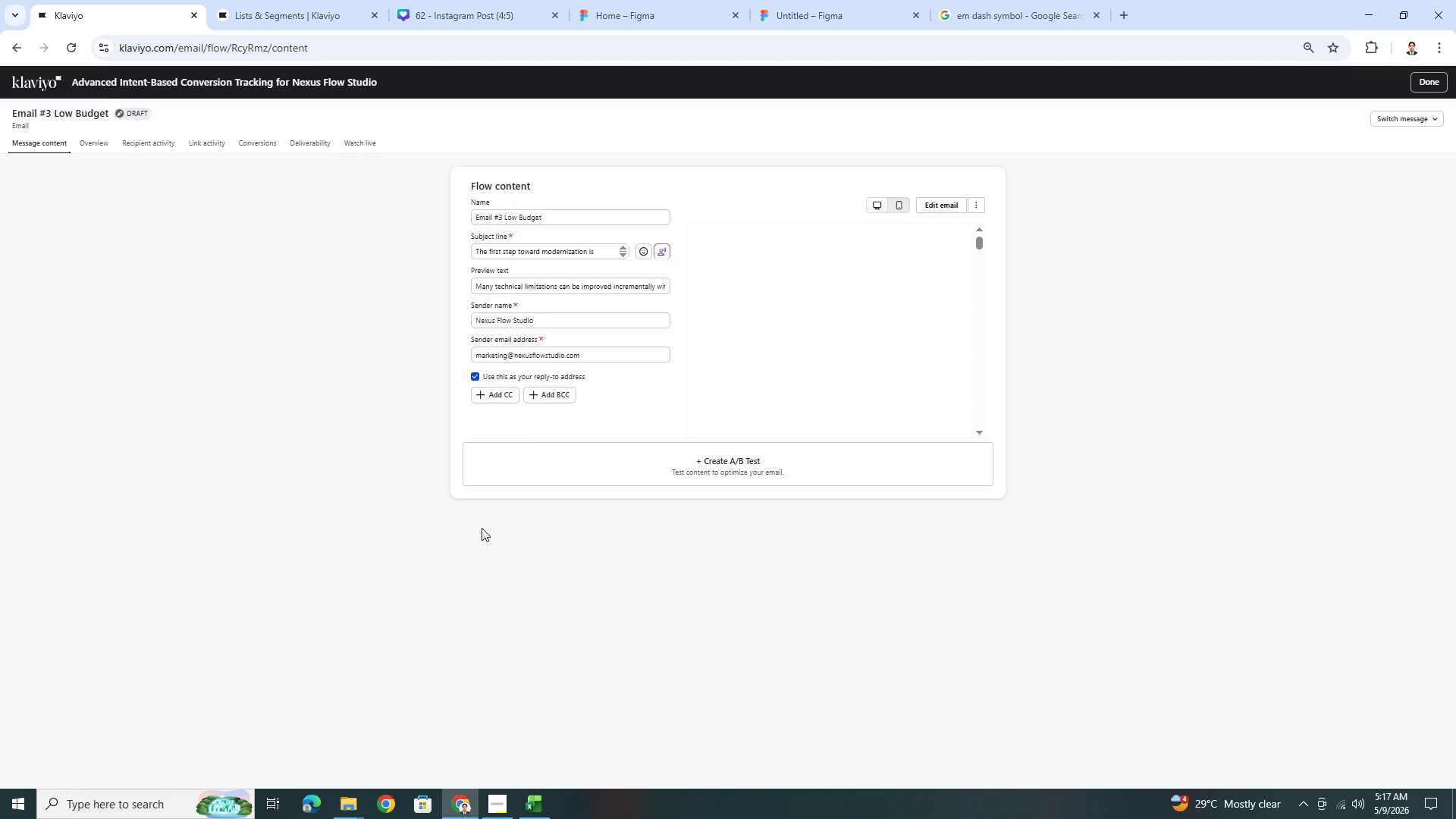 
wait(8.19)
 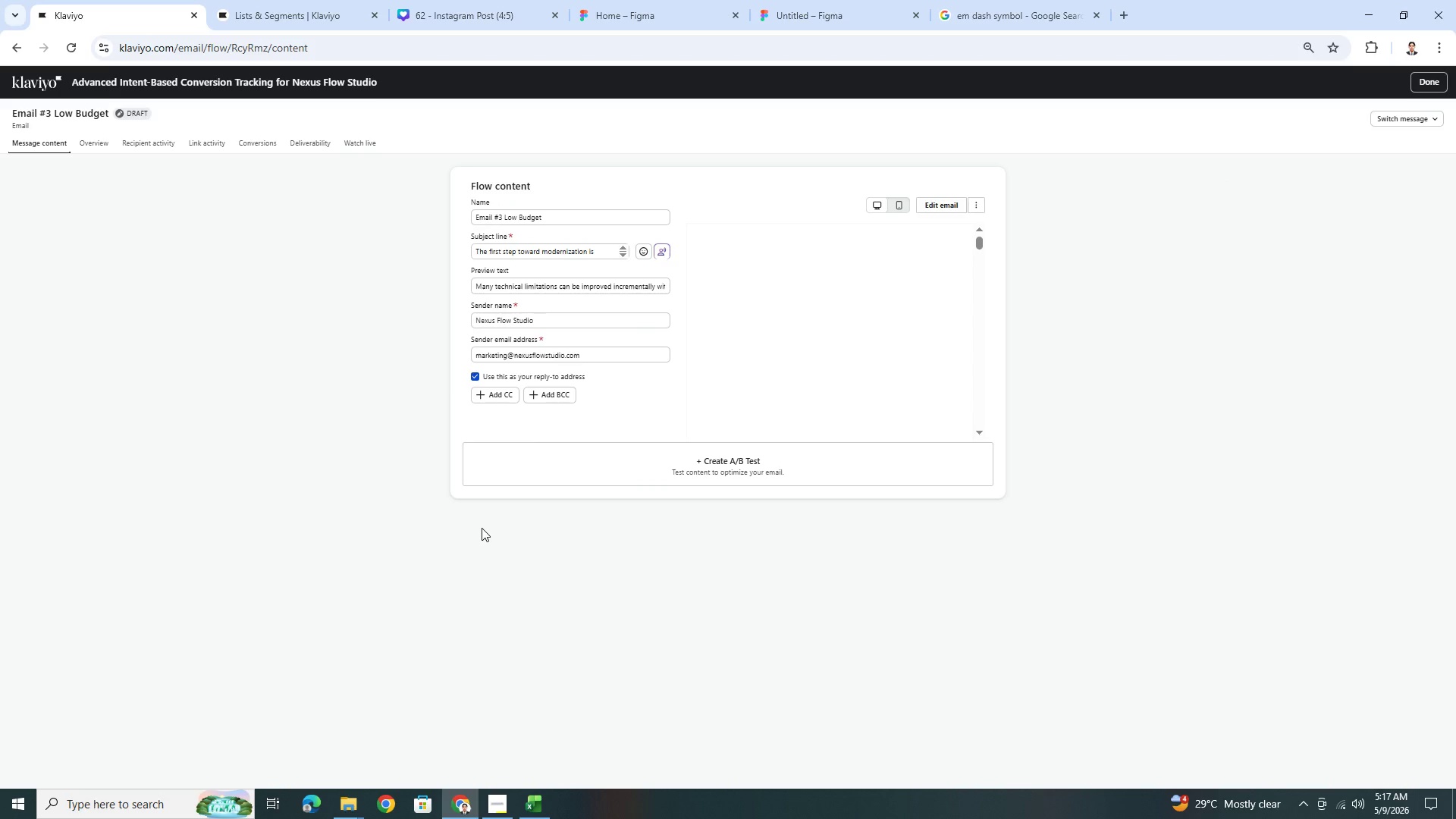 
left_click([1433, 85])
 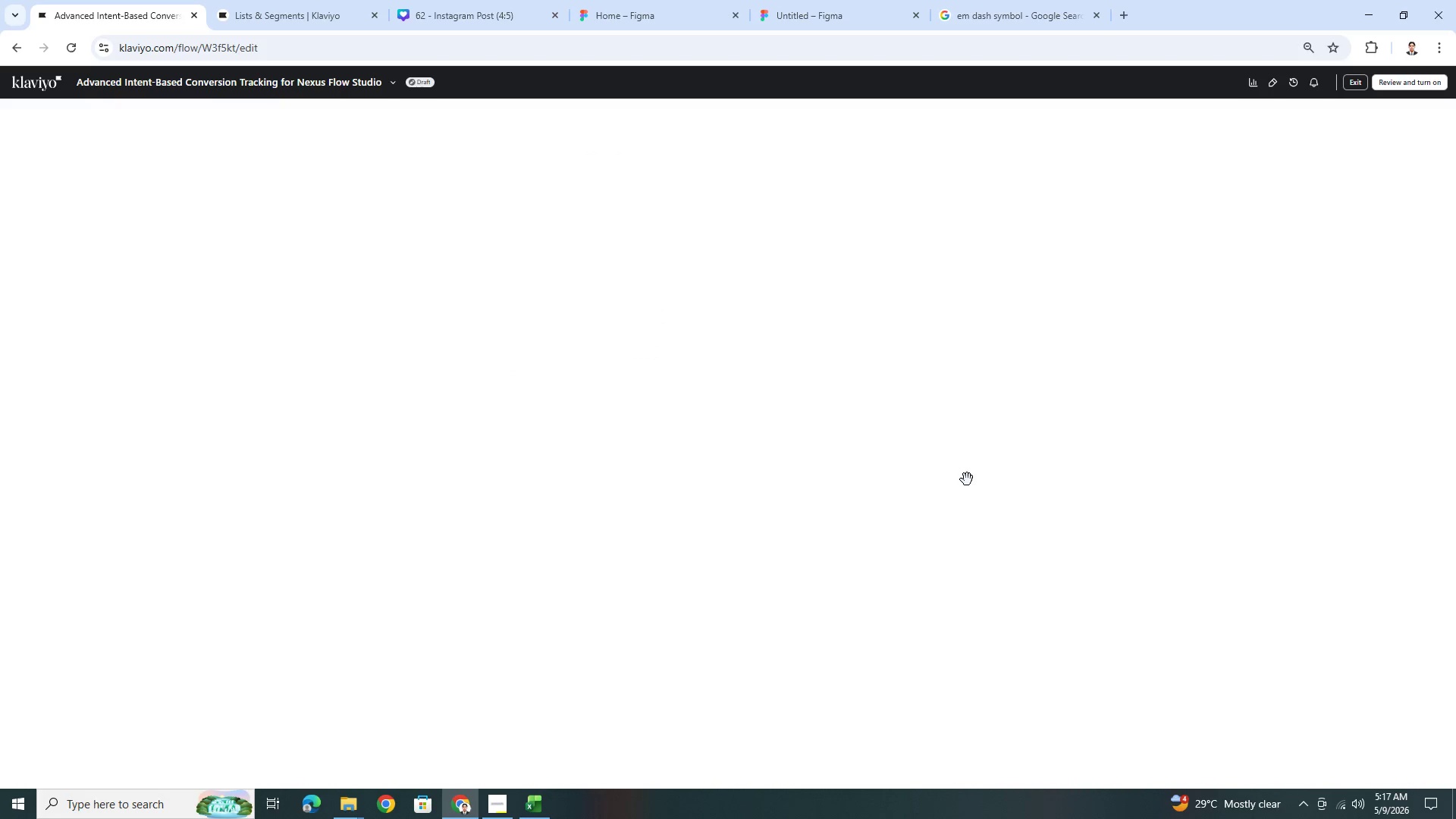 
scroll: coordinate [925, 552], scroll_direction: down, amount: 22.0
 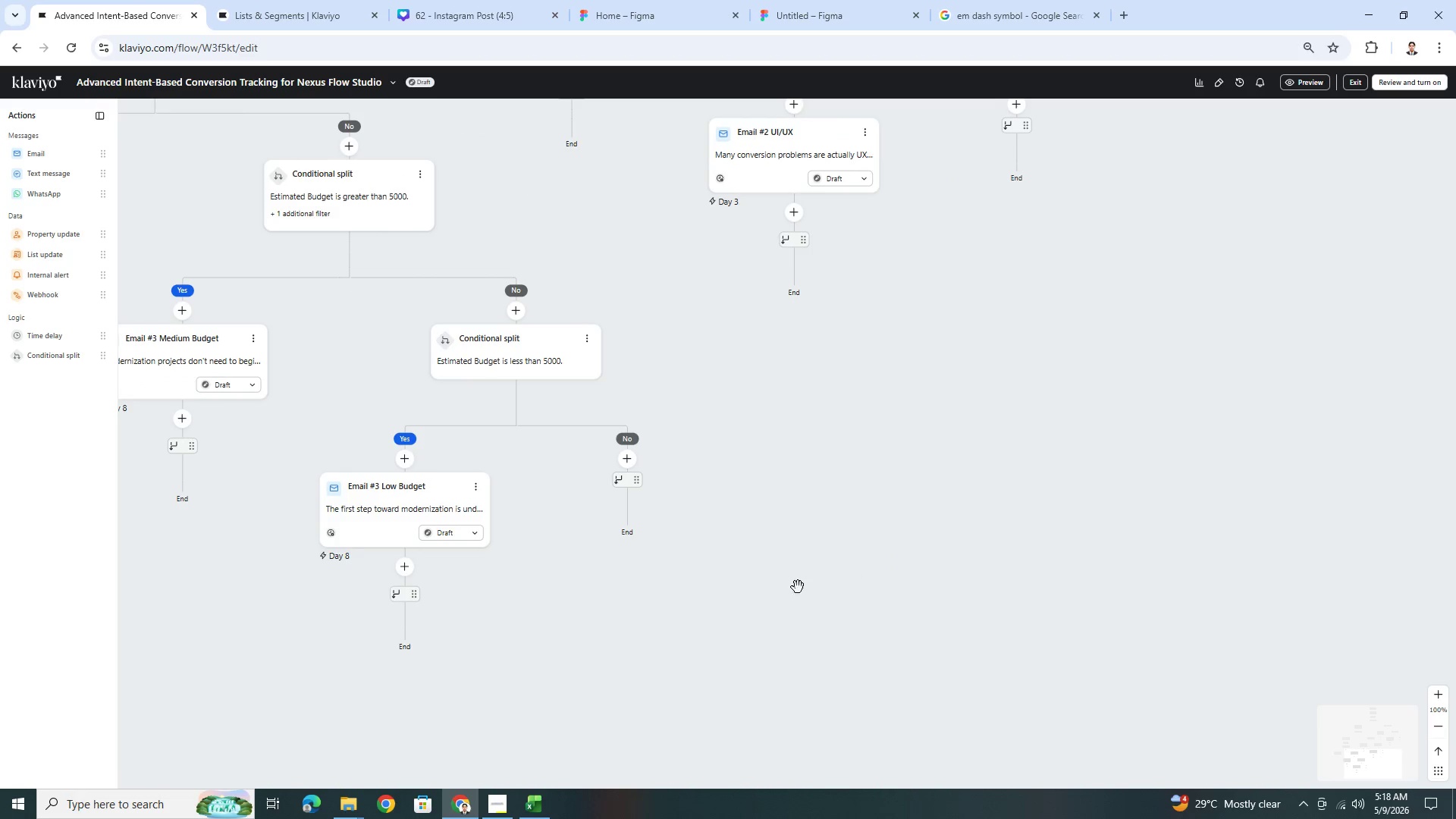 
left_click_drag(start_coordinate=[639, 639], to_coordinate=[1042, 624])
 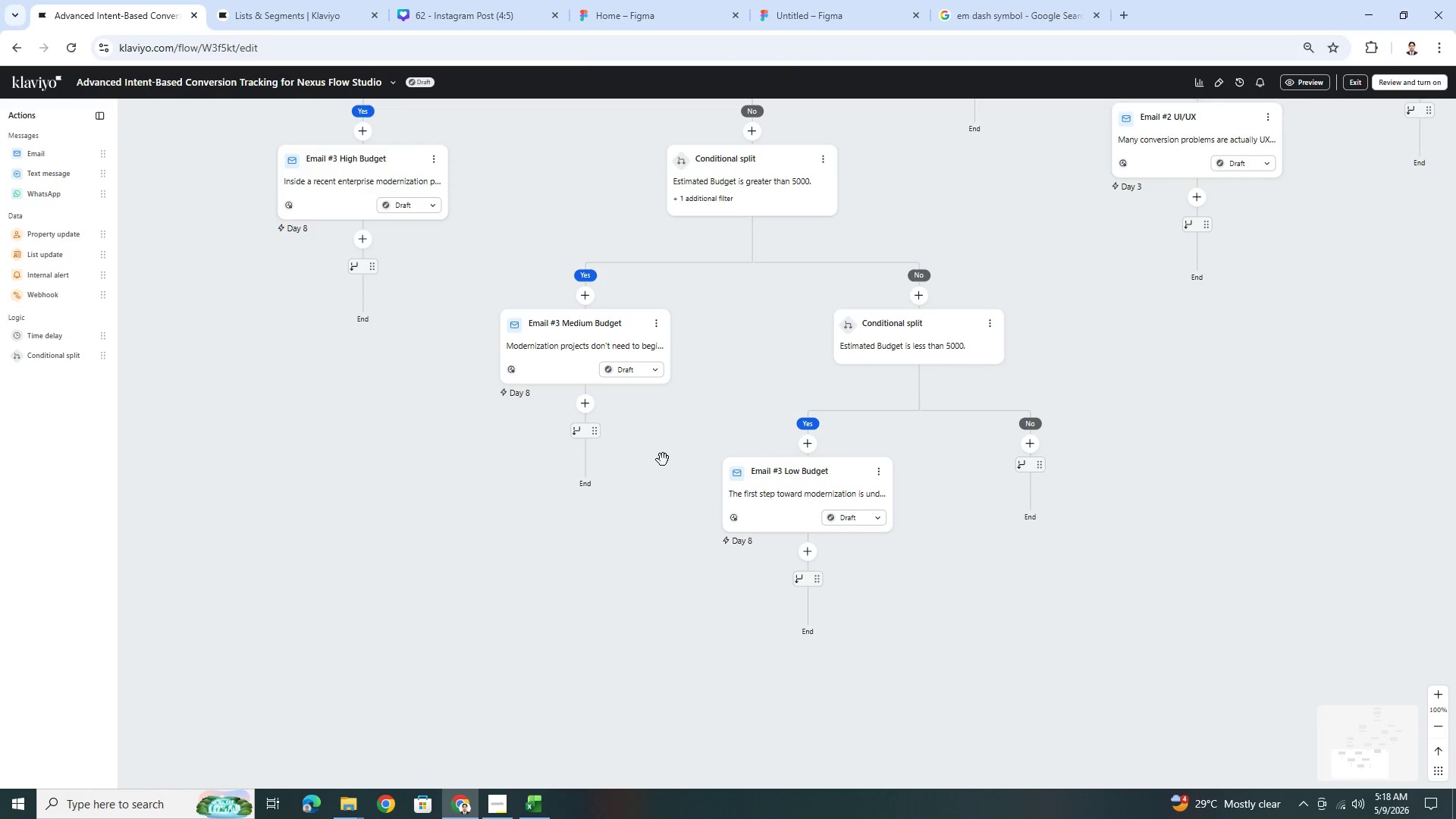 
left_click_drag(start_coordinate=[664, 458], to_coordinate=[777, 635])
 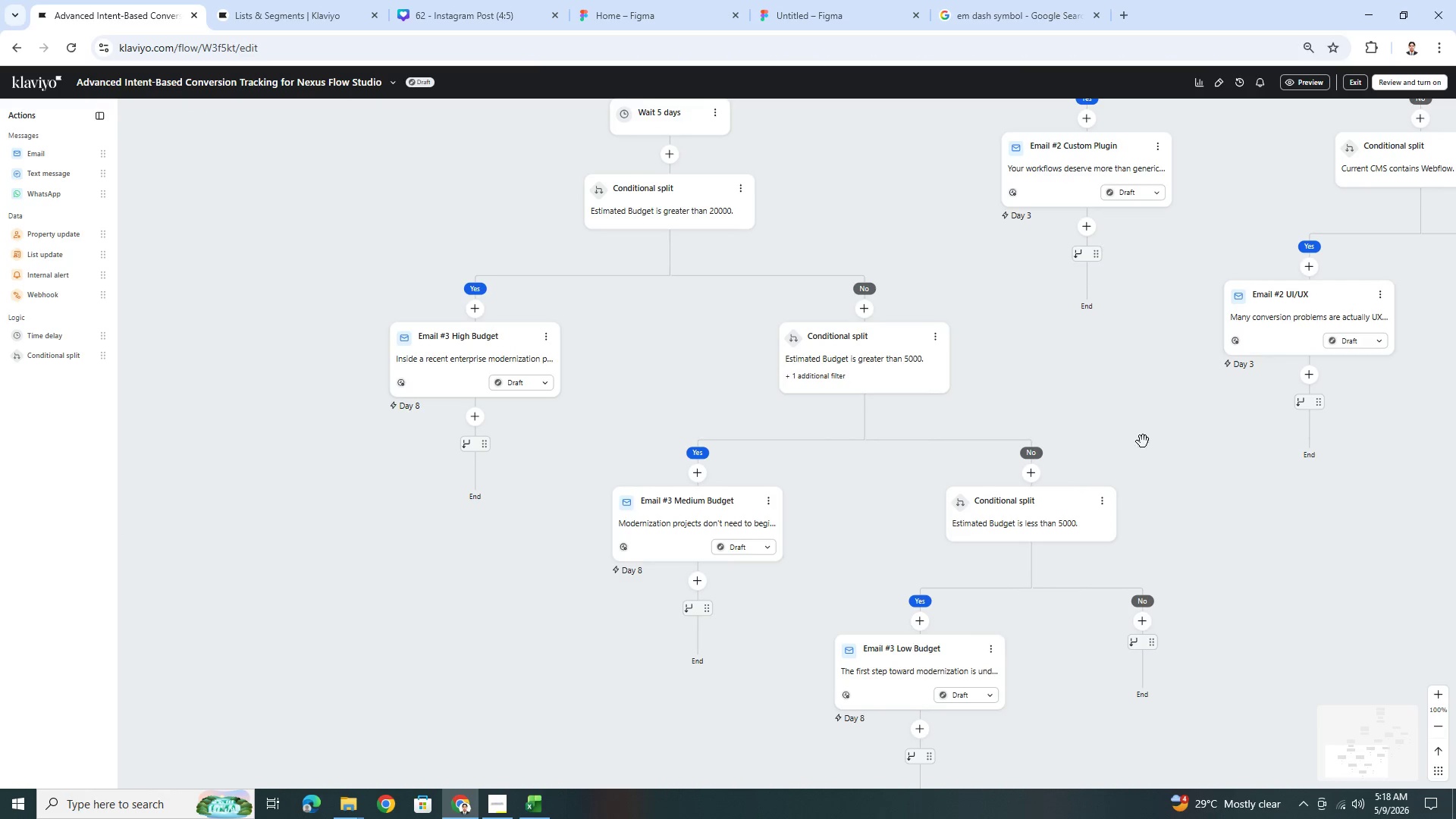 
left_click_drag(start_coordinate=[1153, 440], to_coordinate=[1140, 487])
 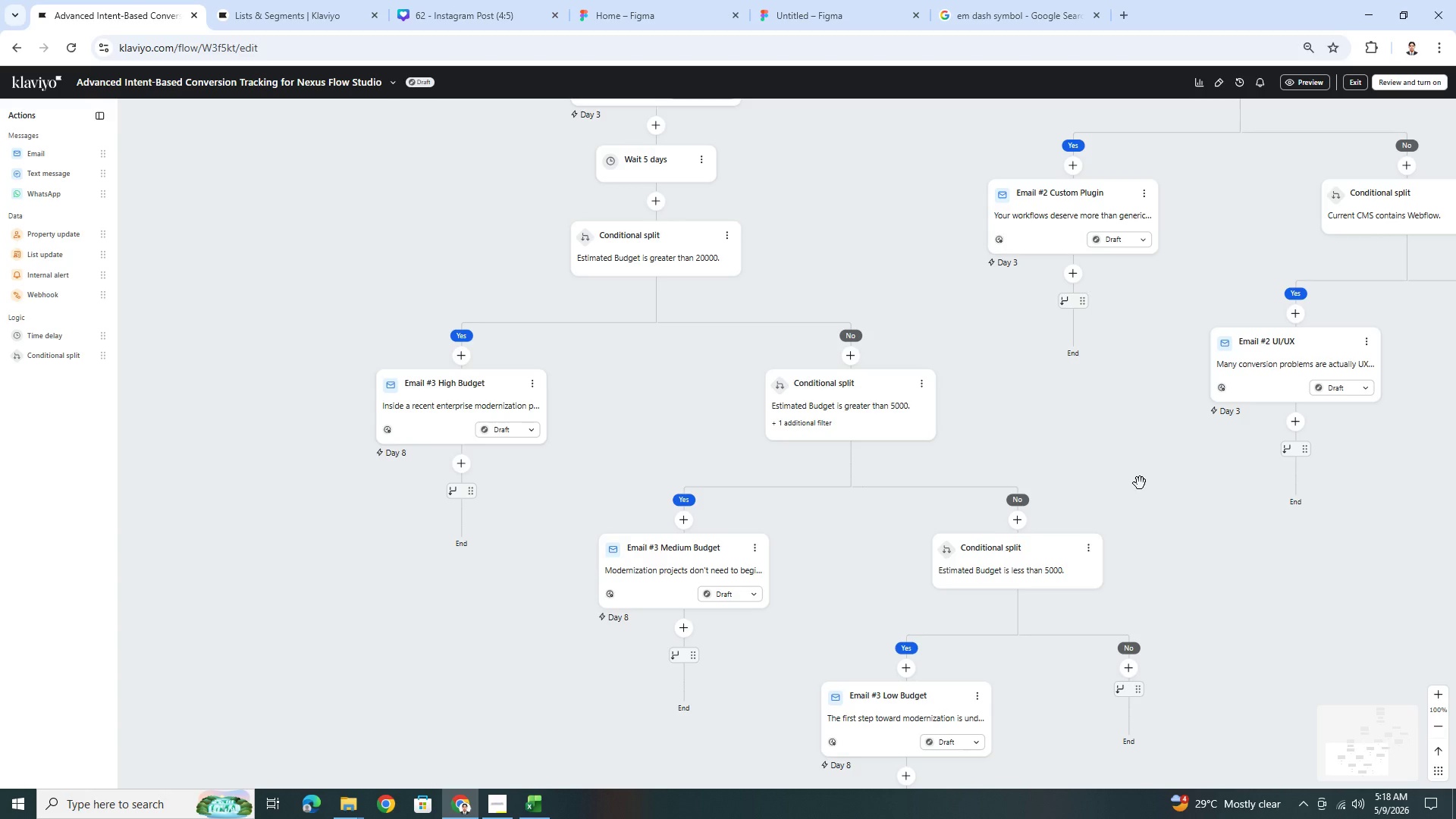 
wait(21.69)
 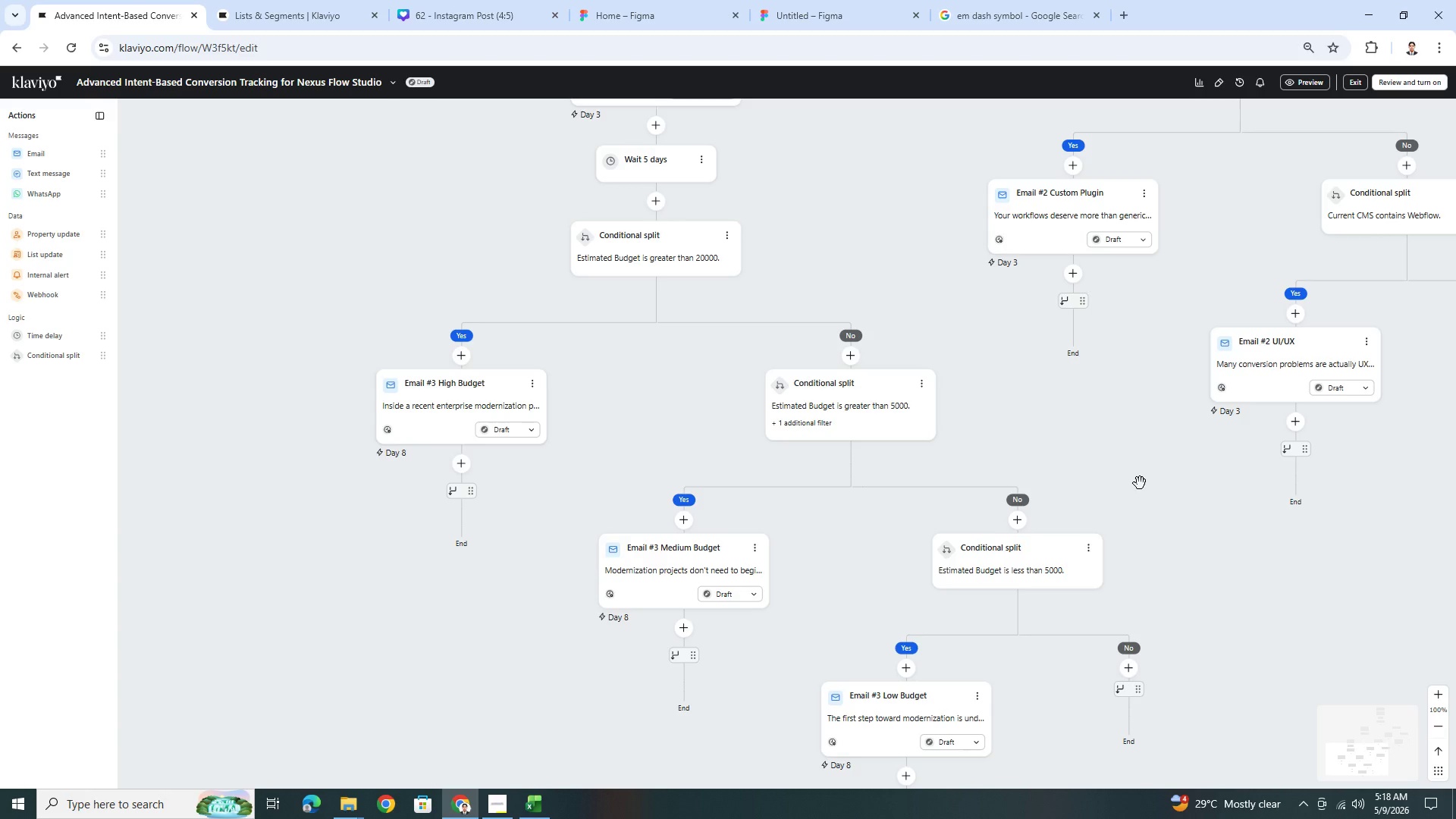 
left_click_drag(start_coordinate=[900, 264], to_coordinate=[623, 485])
 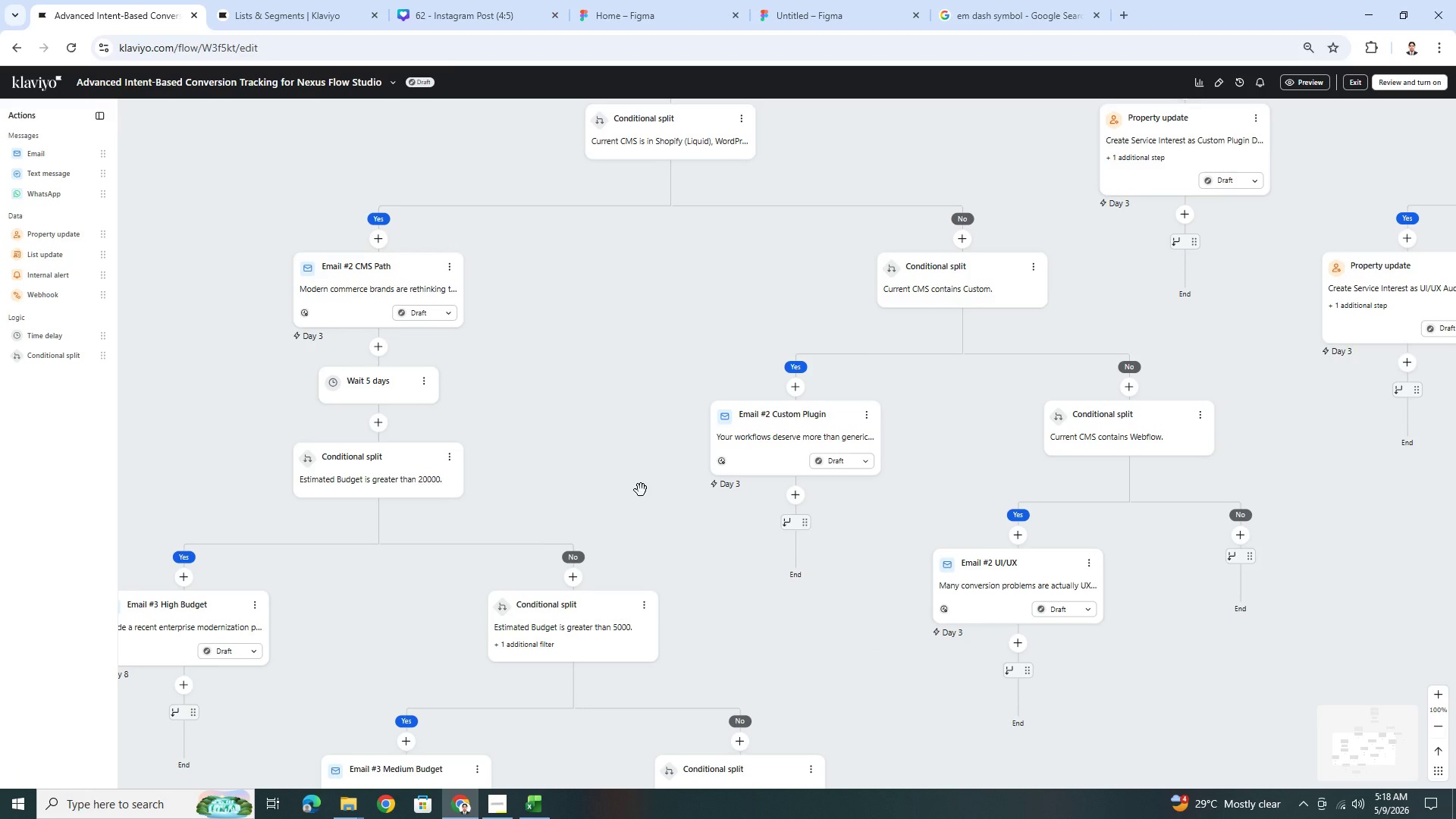 
hold_key(key=ControlLeft, duration=1.2)
 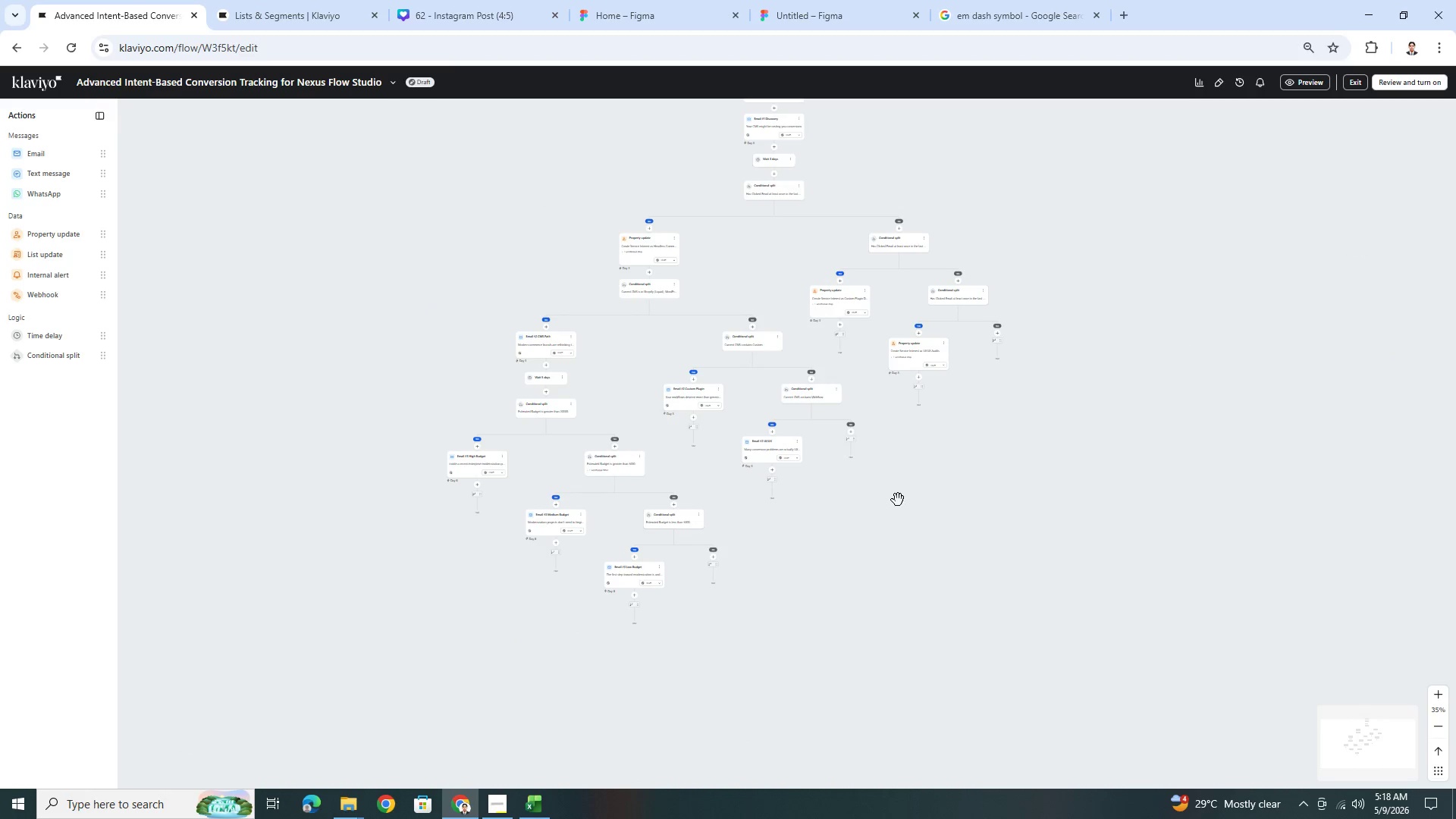 
hold_key(key=ControlLeft, duration=2.39)
 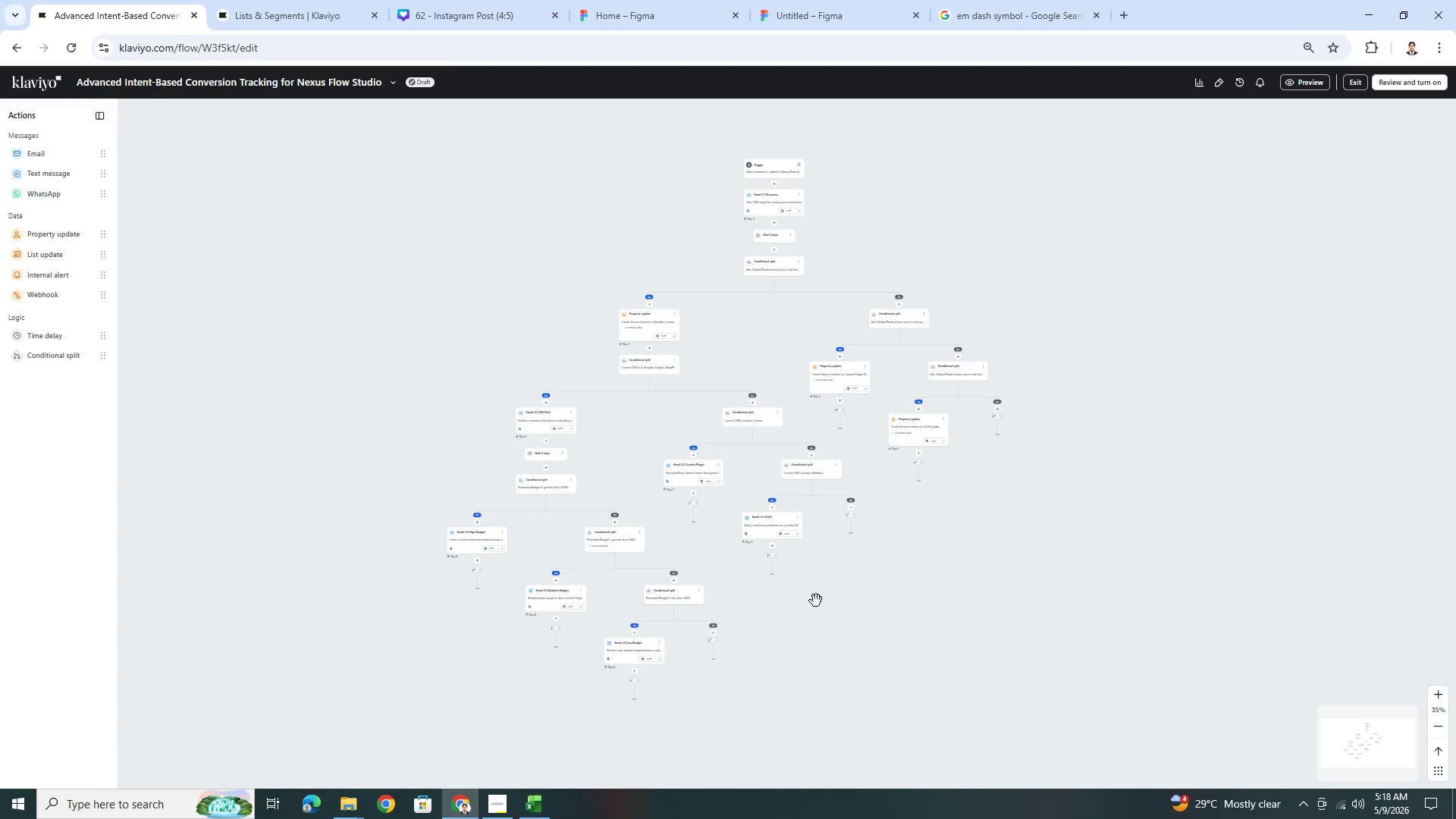 
scroll: coordinate [711, 482], scroll_direction: down, amount: 7.0
 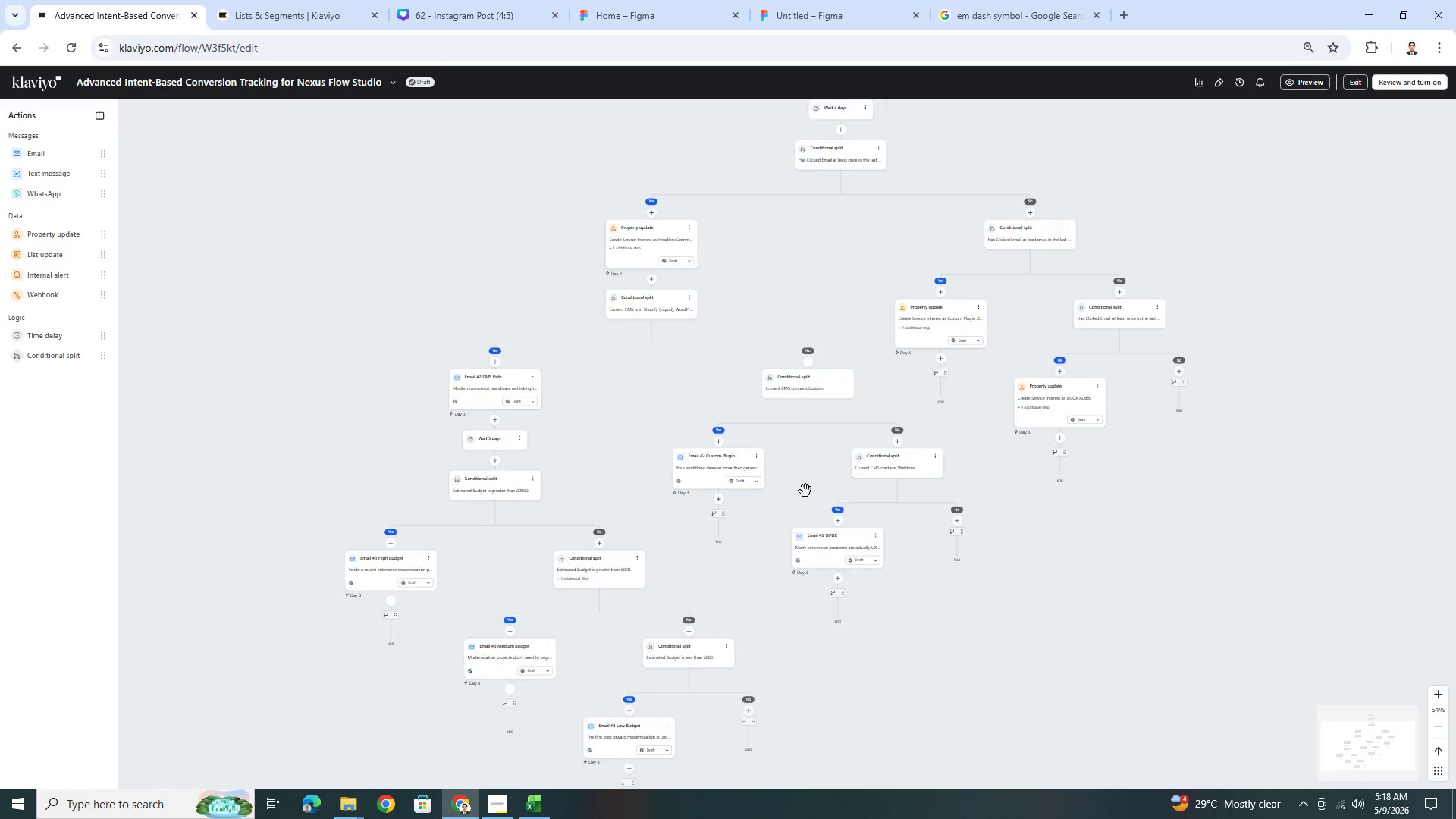 
scroll: coordinate [910, 492], scroll_direction: up, amount: 2.0
 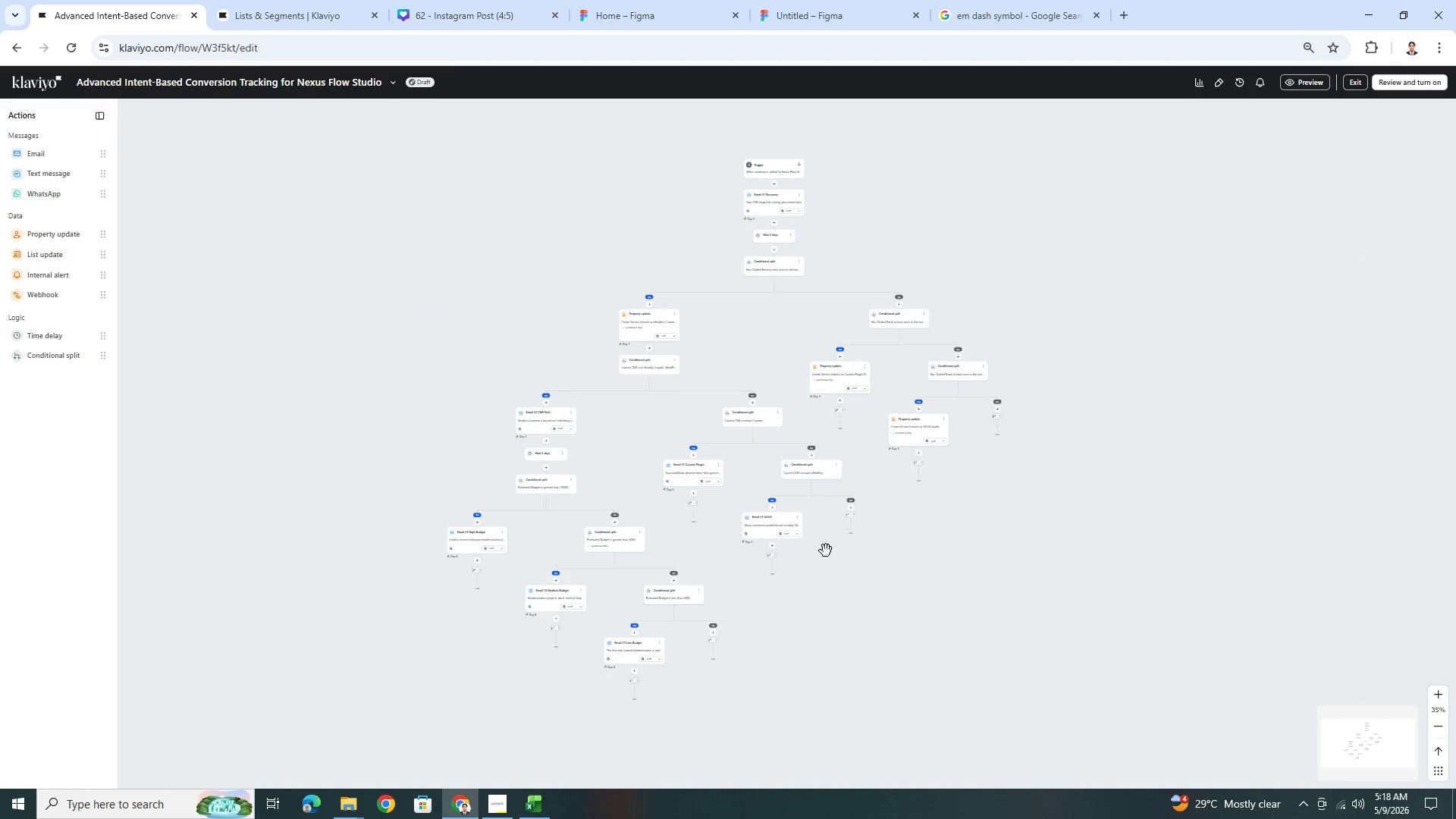 
hold_key(key=ControlLeft, duration=1.5)
 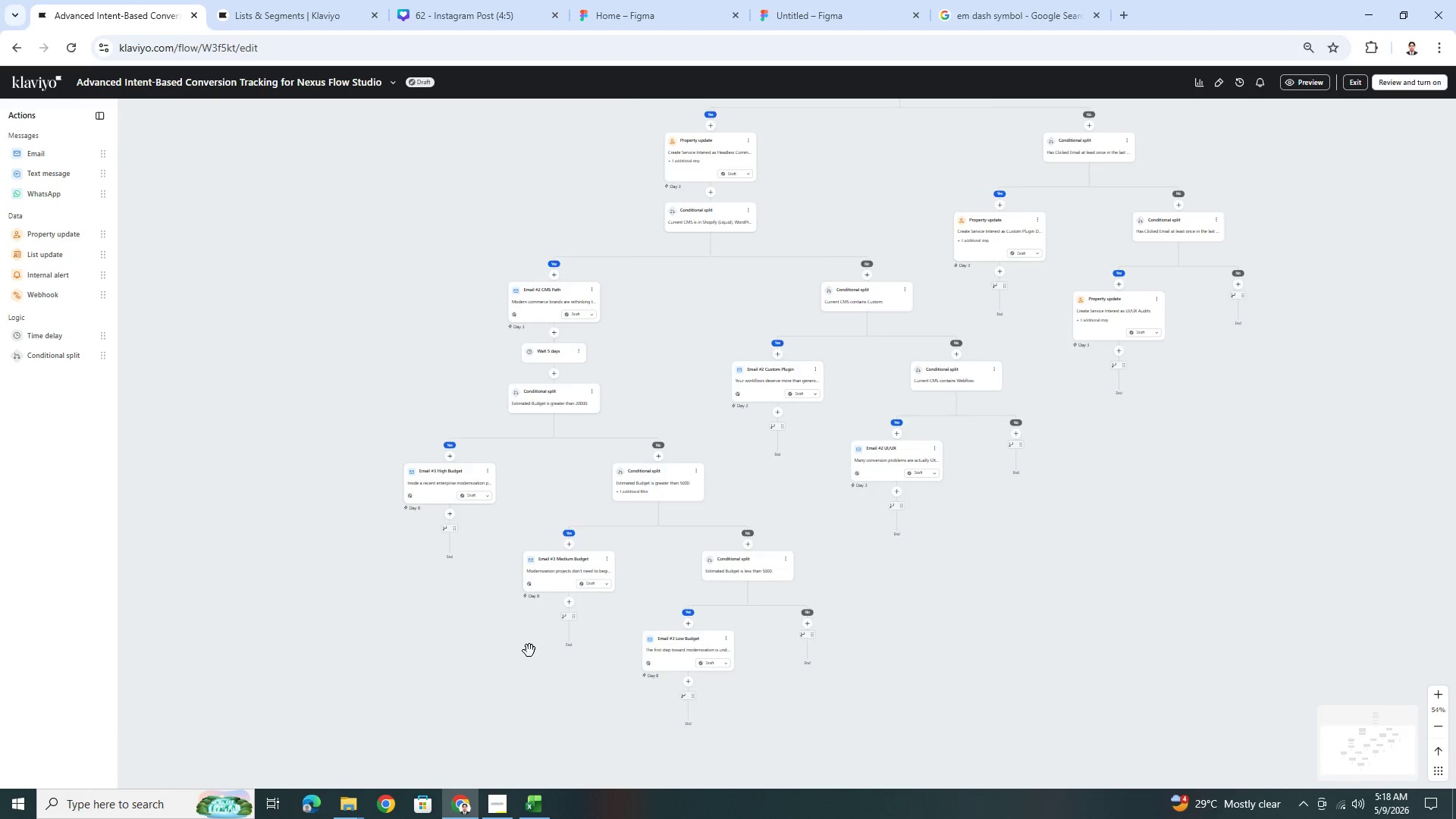 
hold_key(key=ControlLeft, duration=1.48)
scroll: coordinate [402, 551], scroll_direction: up, amount: 6.0
 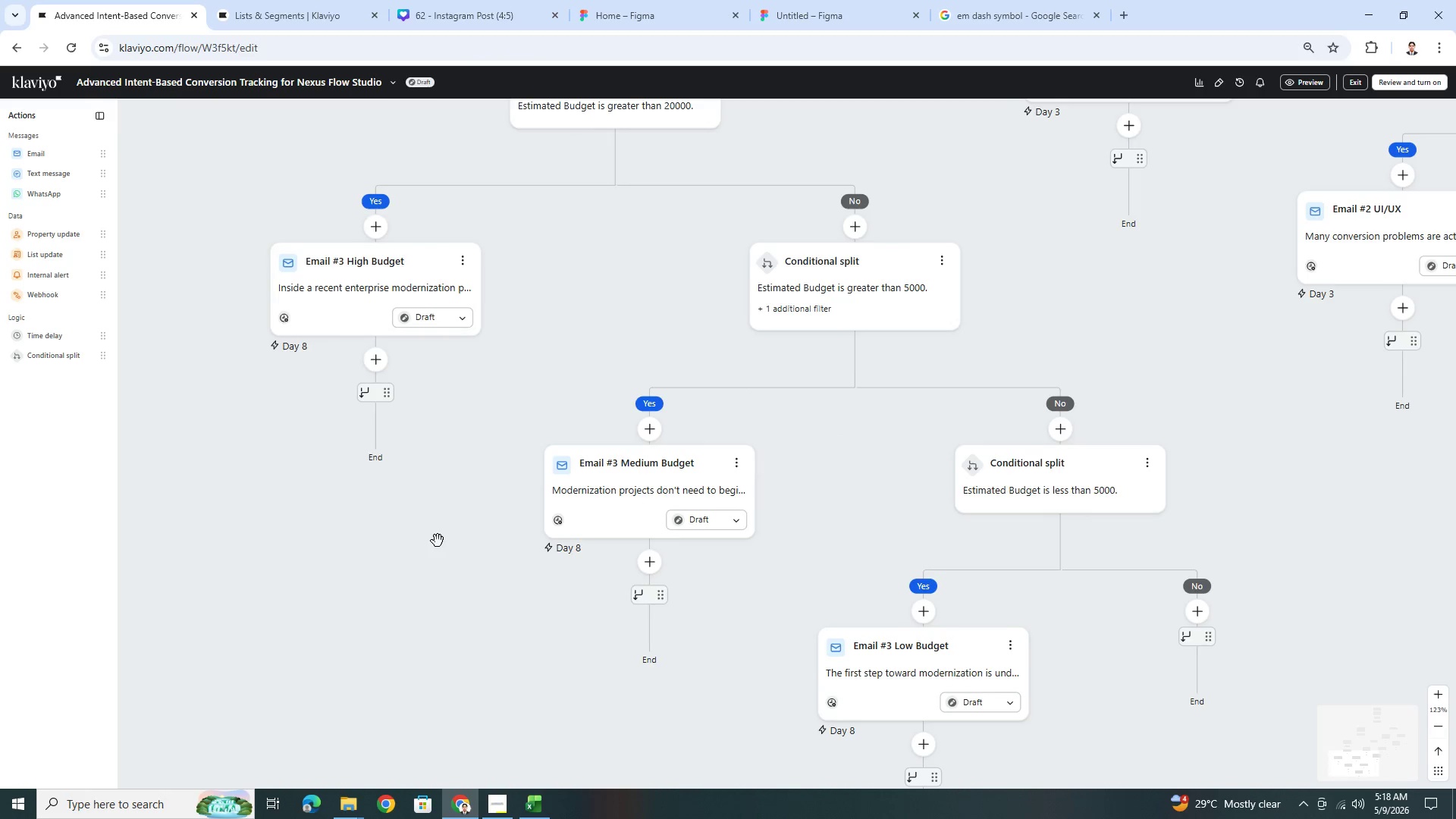 
left_click_drag(start_coordinate=[438, 541], to_coordinate=[648, 570])
 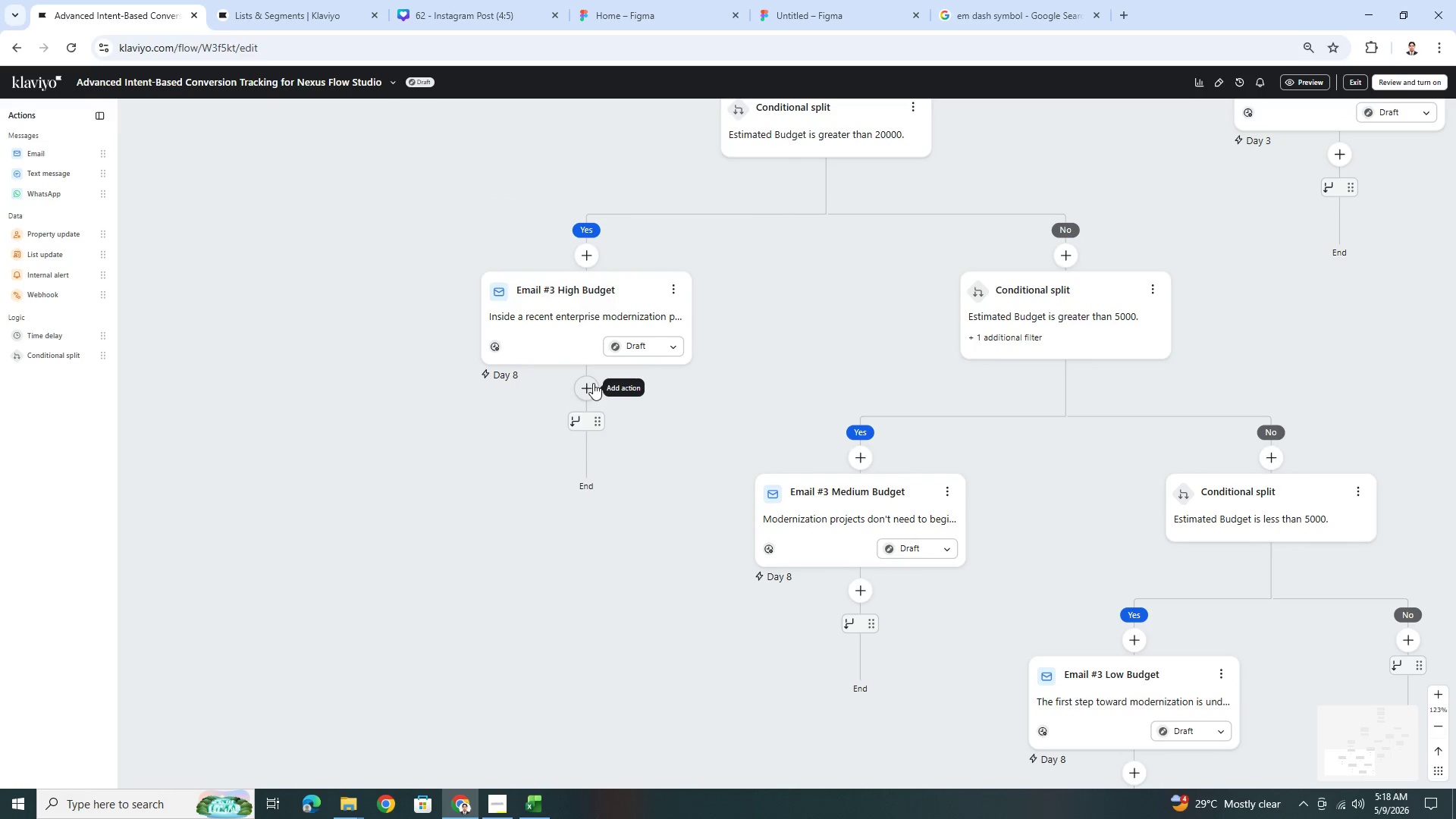 
left_click([594, 383])
 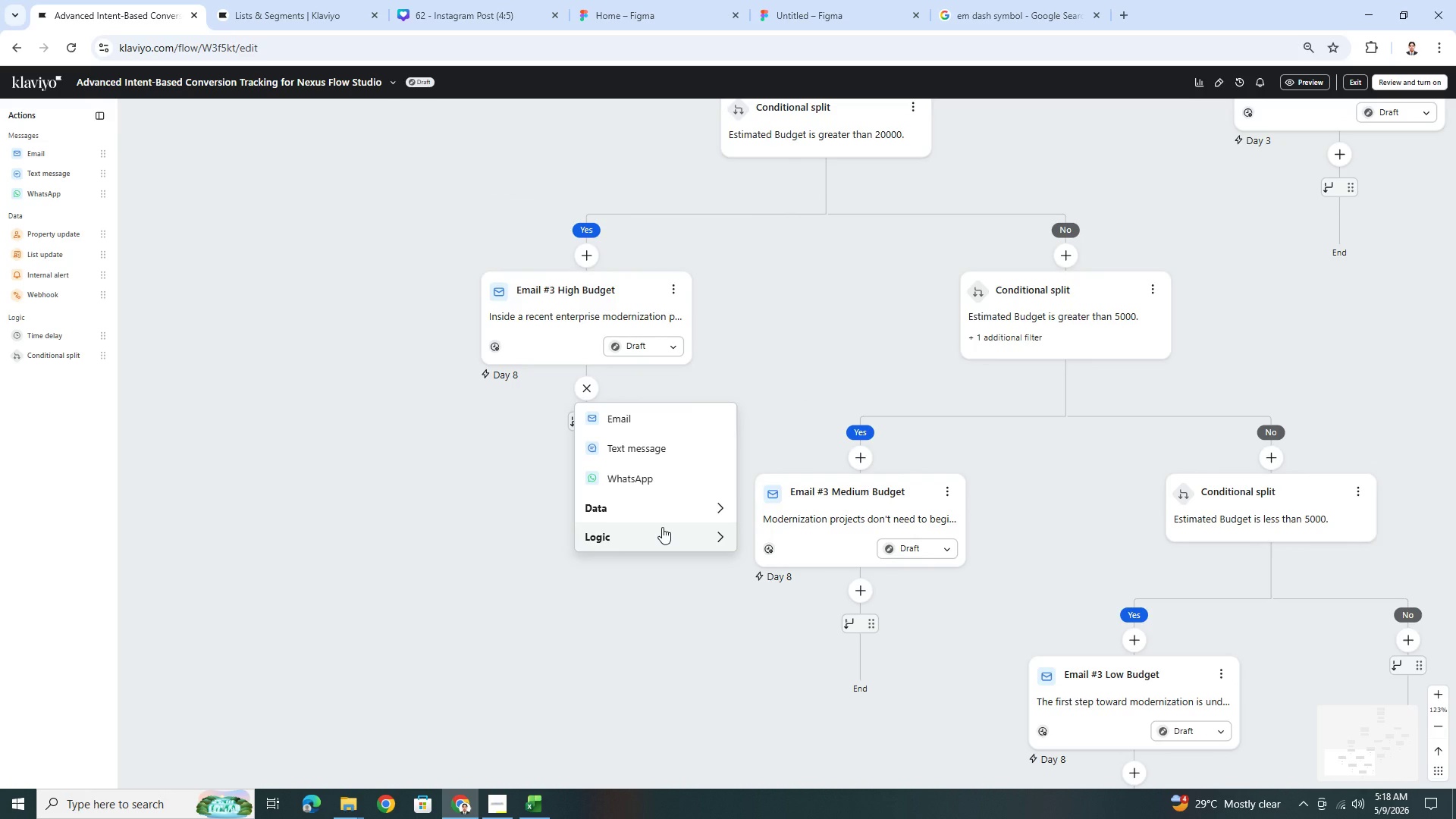 
left_click([662, 527])
 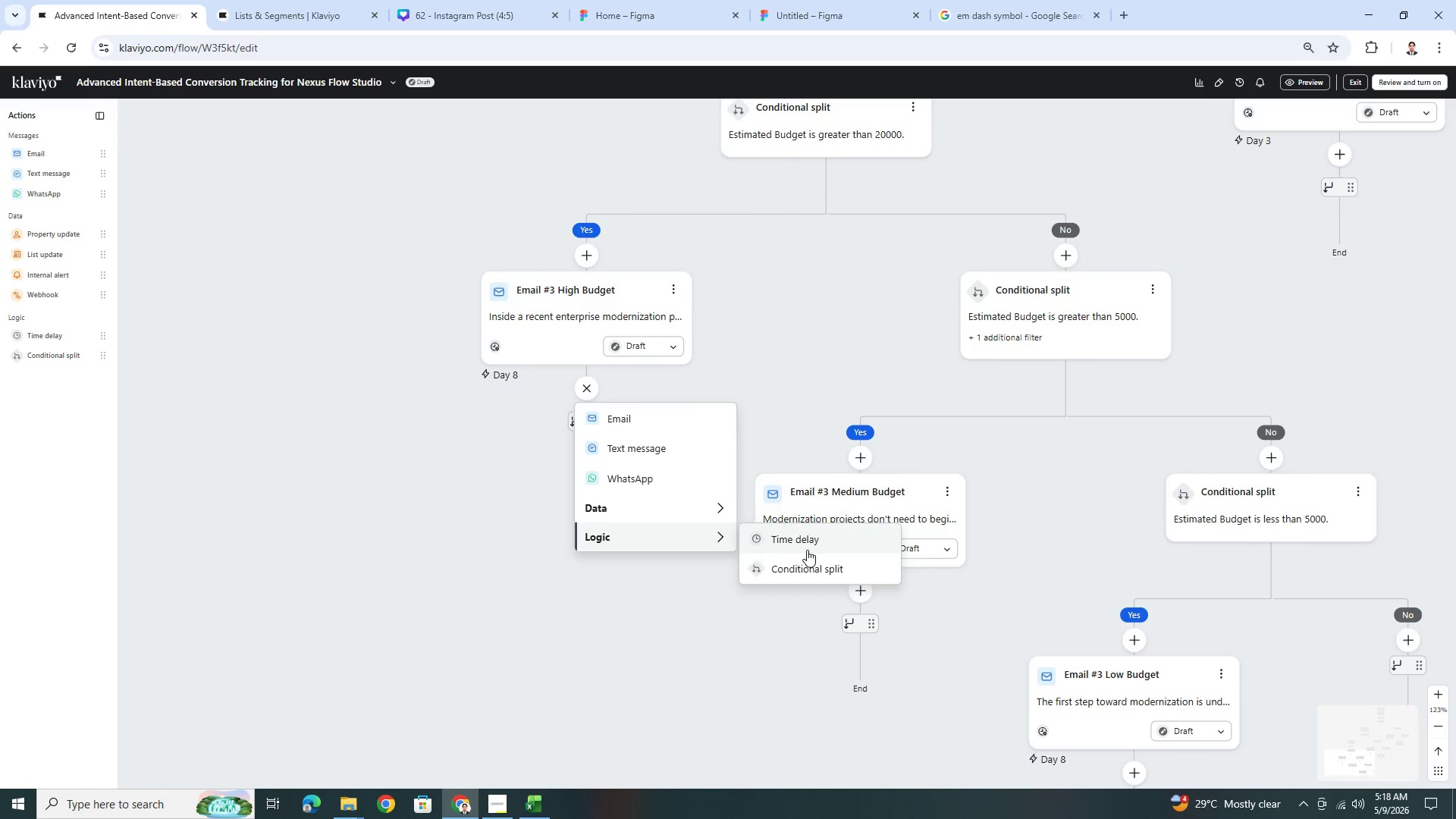 
left_click([808, 560])
 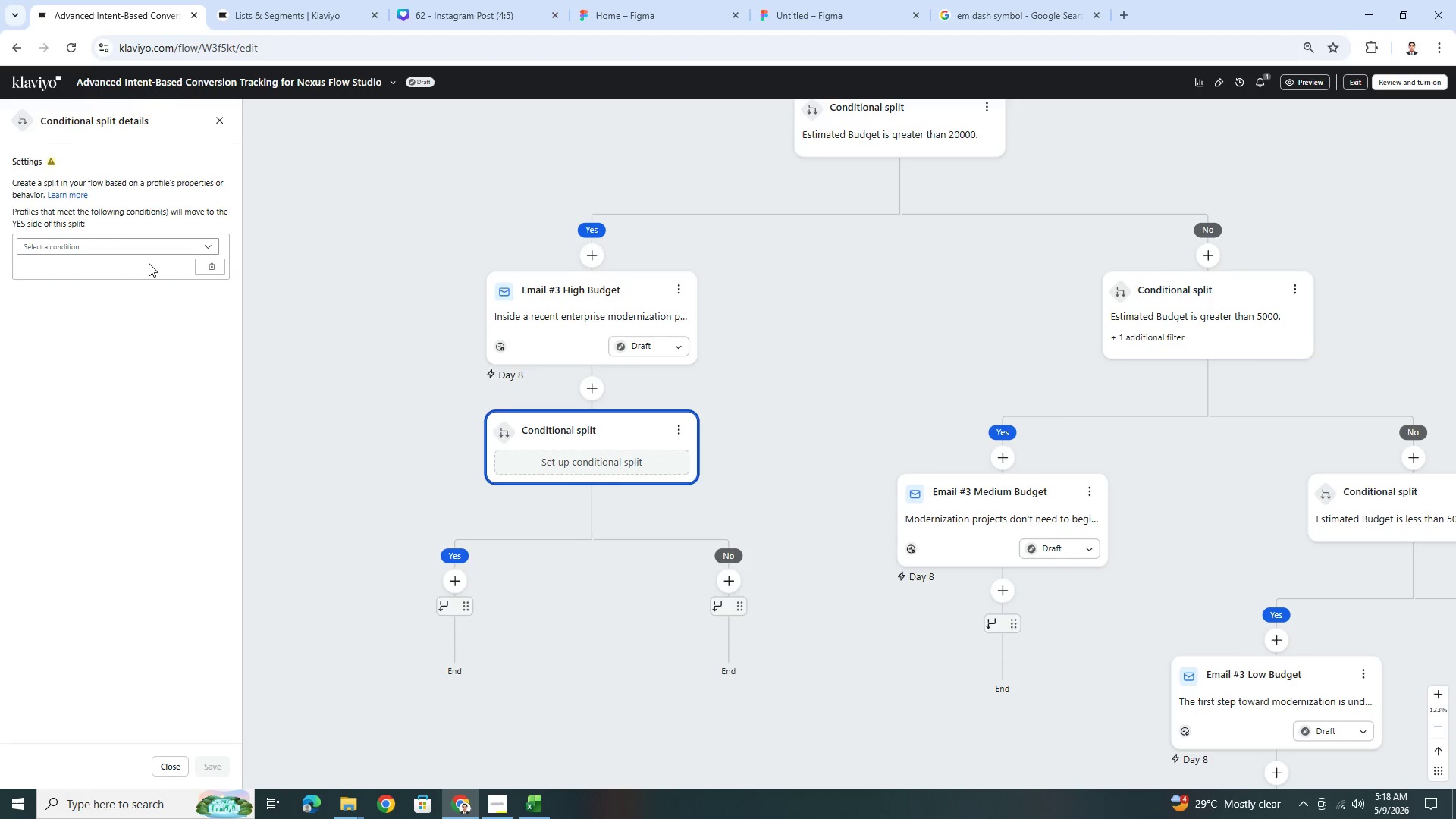 
left_click([147, 253])
 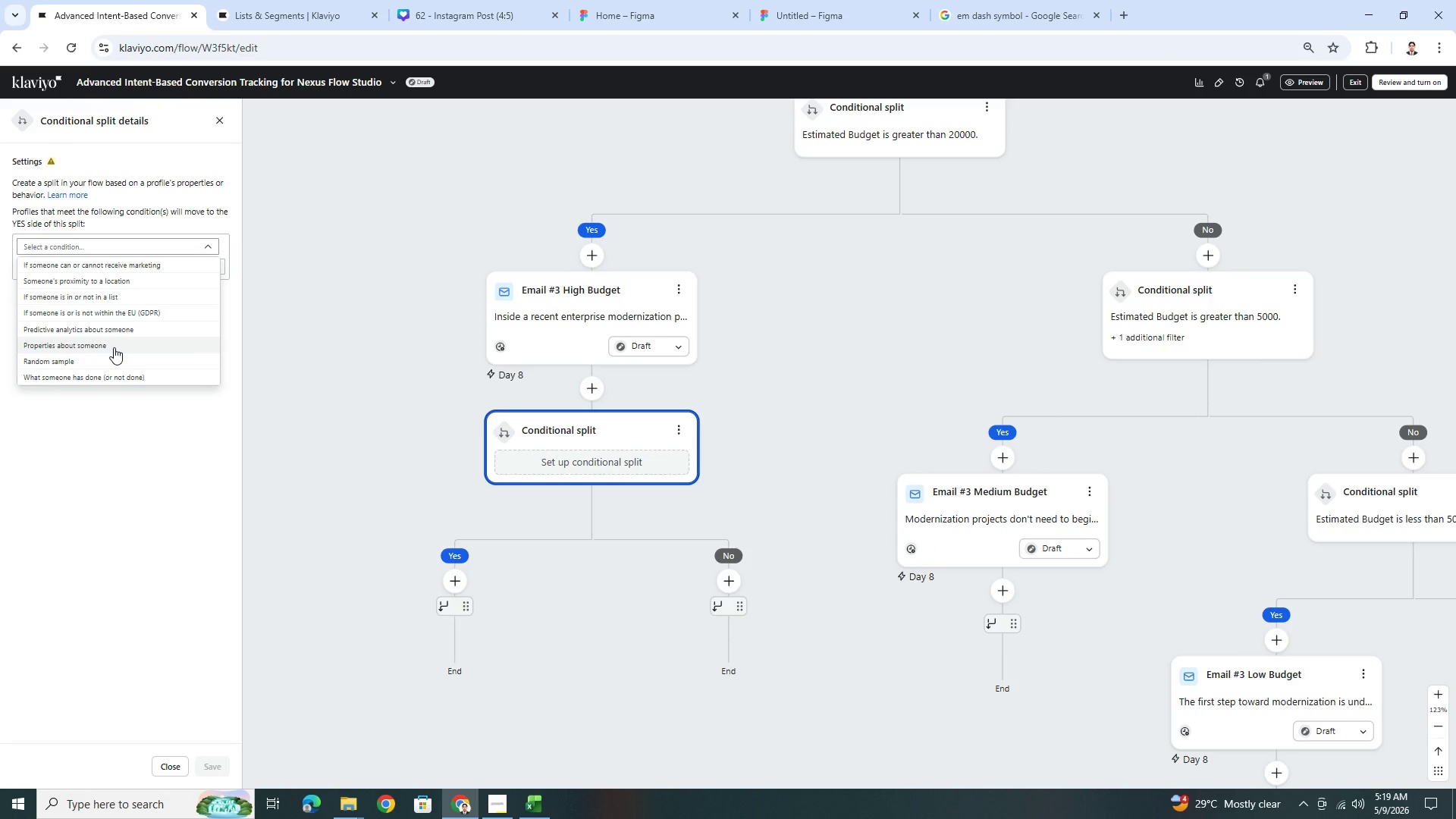 
left_click([114, 347])
 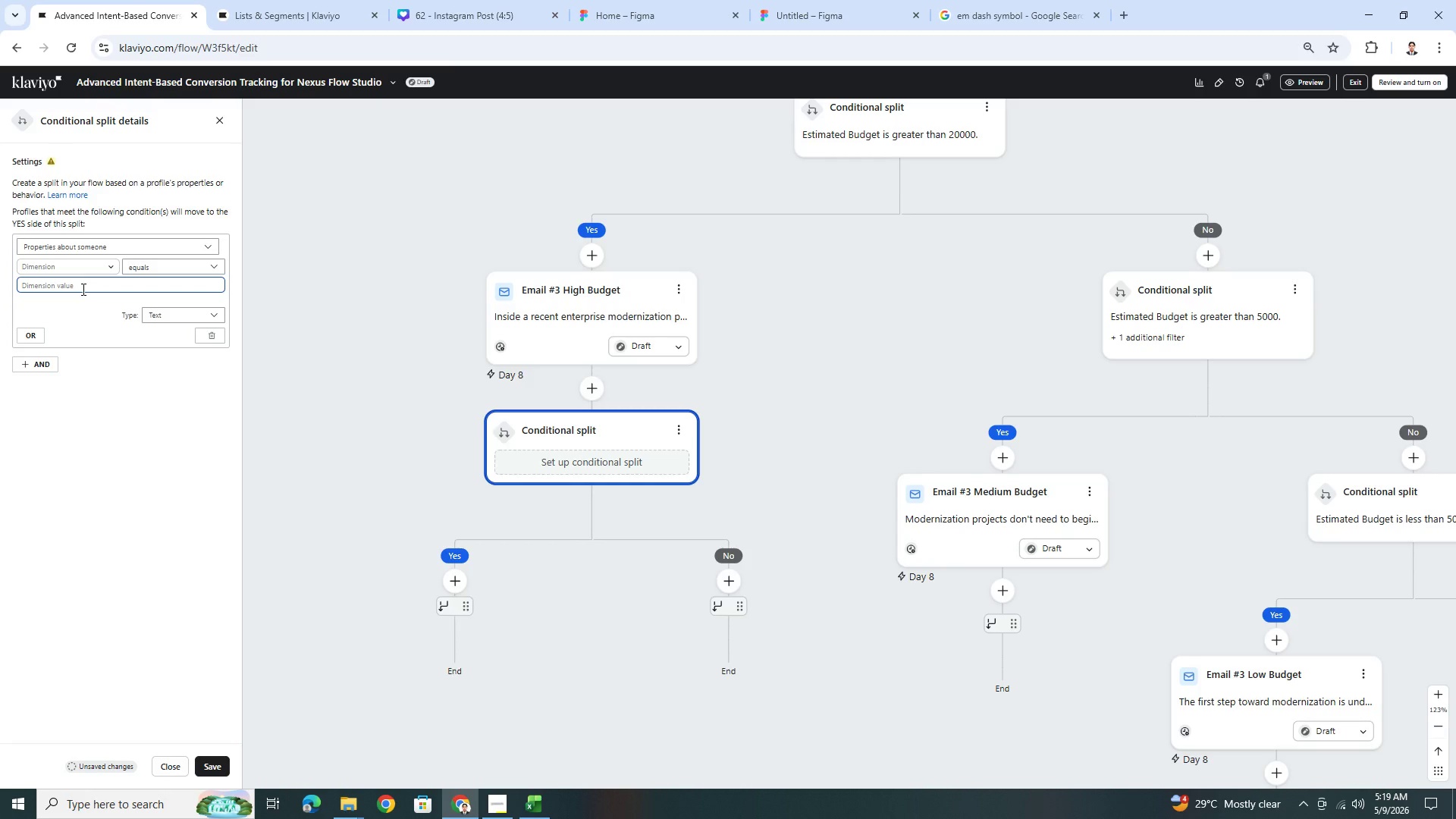 
wait(19.59)
 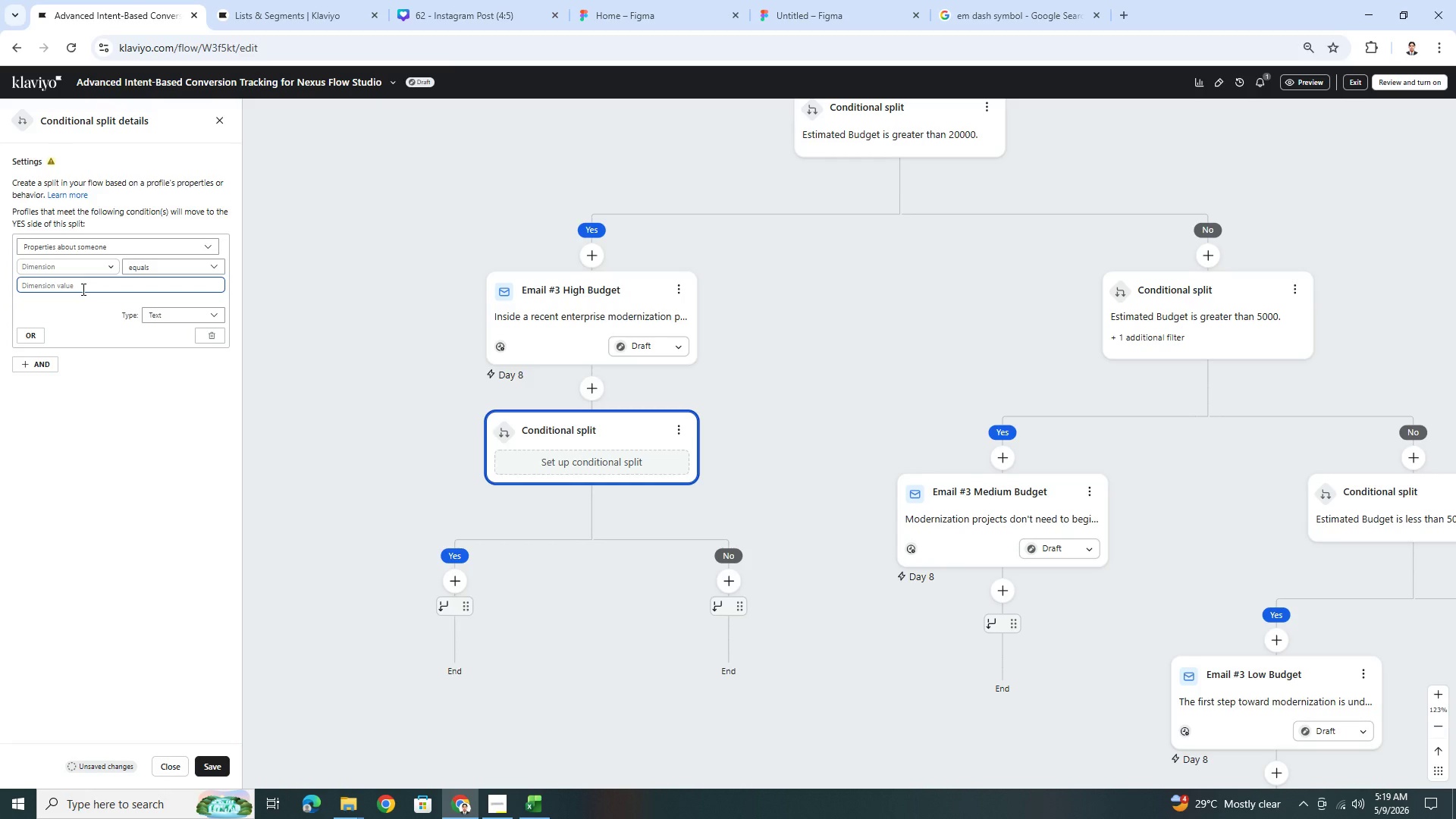 
left_click([97, 268])
 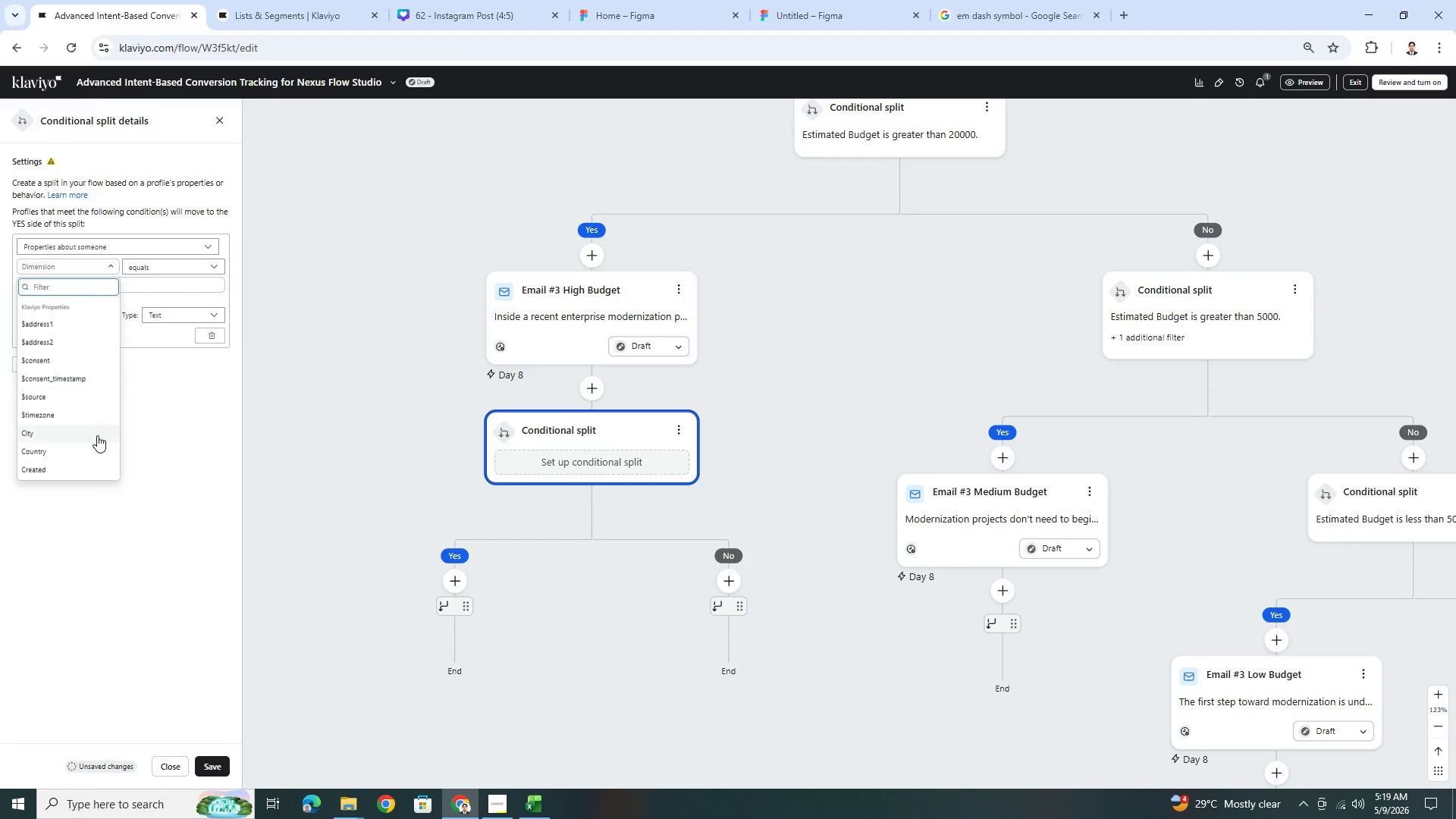 
left_click([152, 431])
 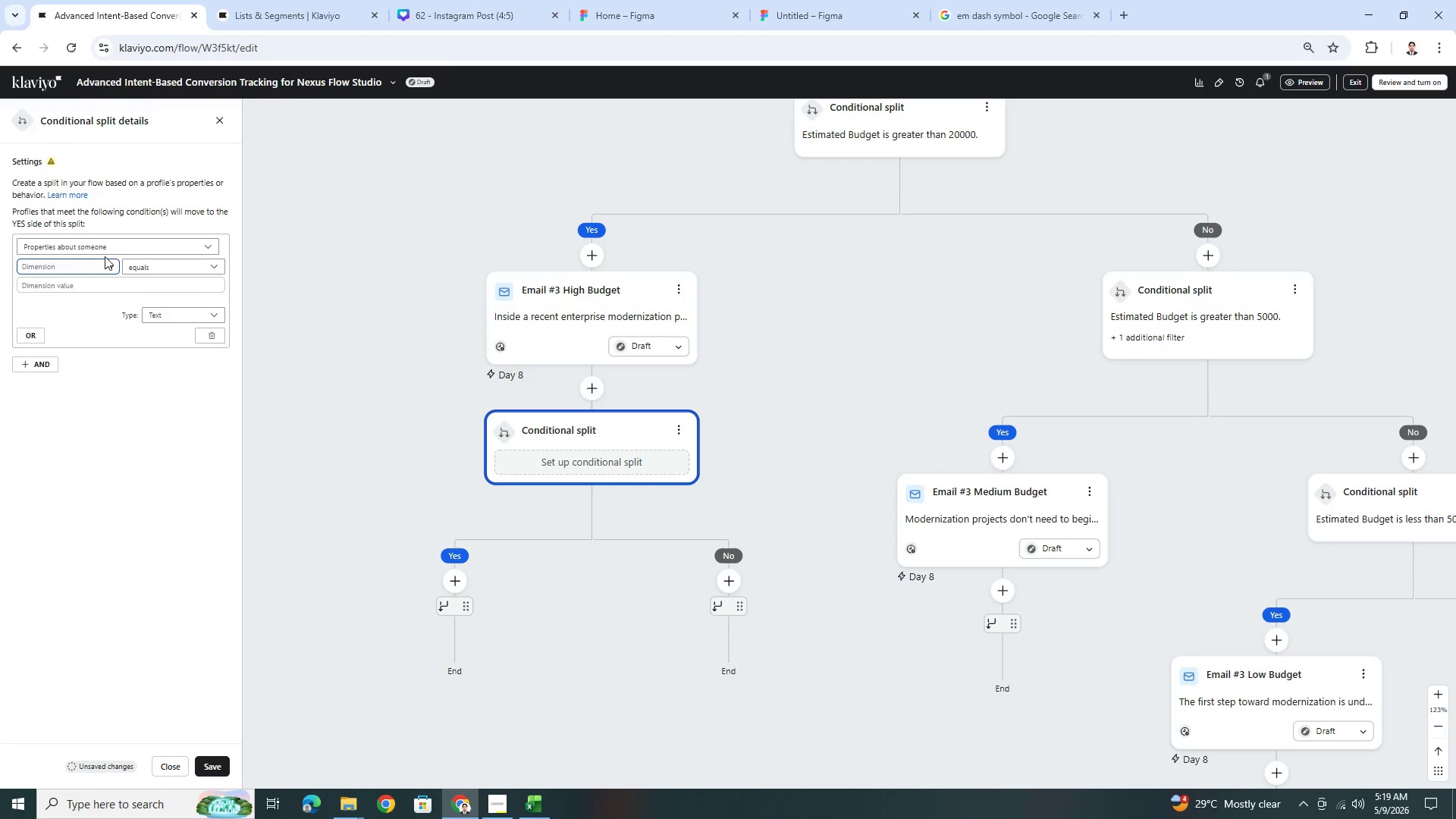 
left_click([105, 247])
 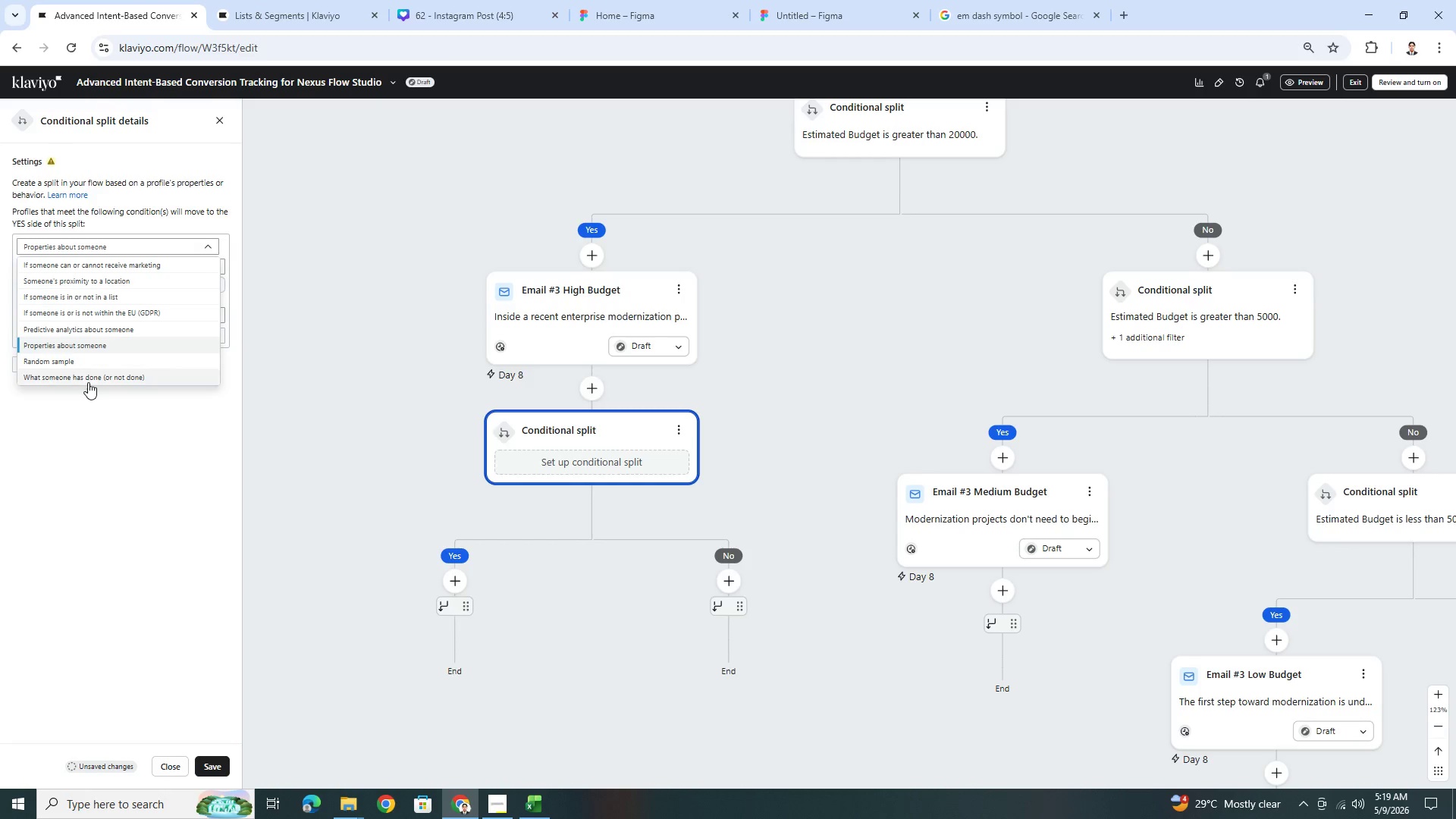 
left_click([88, 381])
 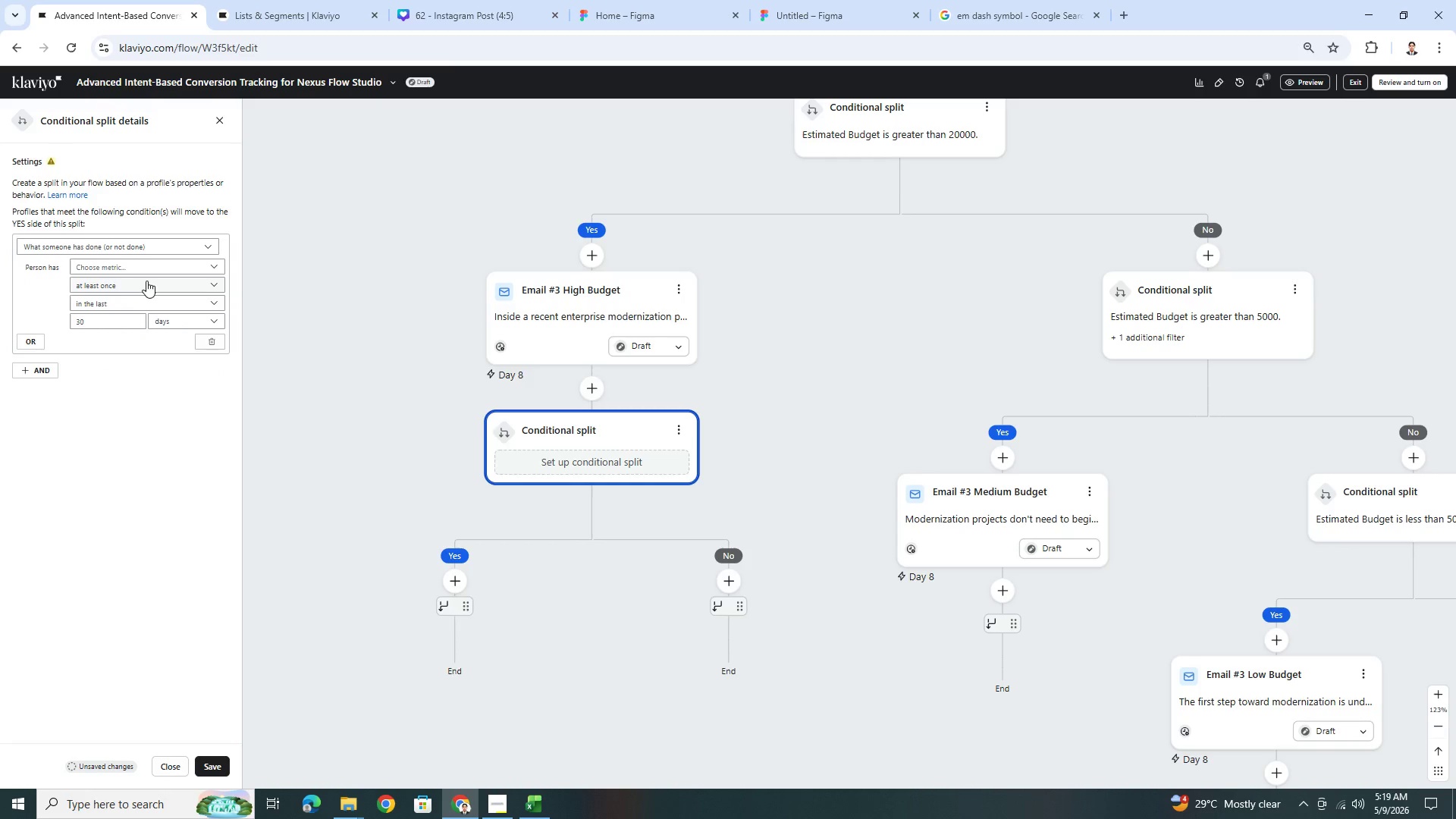 
left_click([148, 271])
 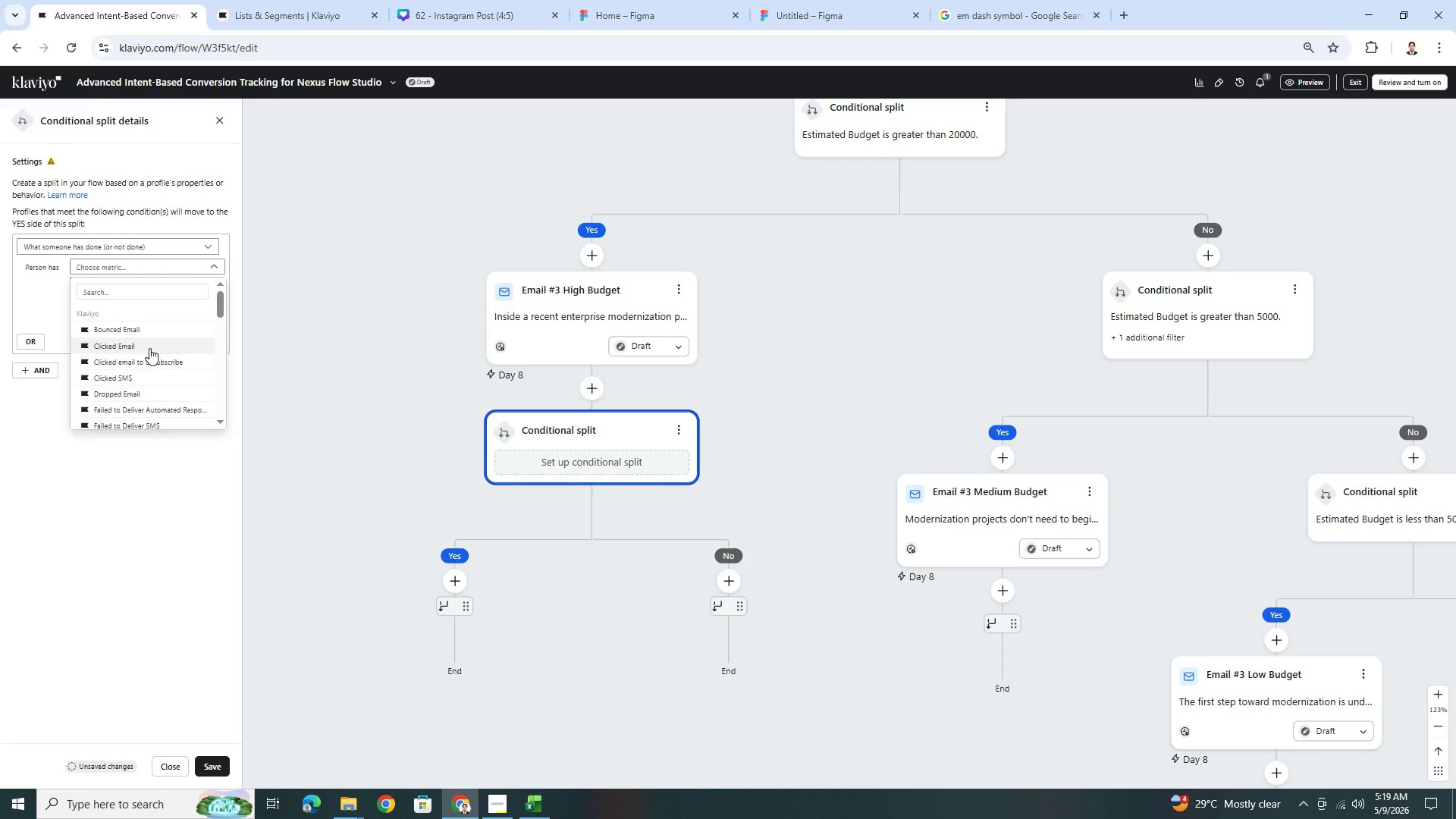 
left_click([149, 348])
 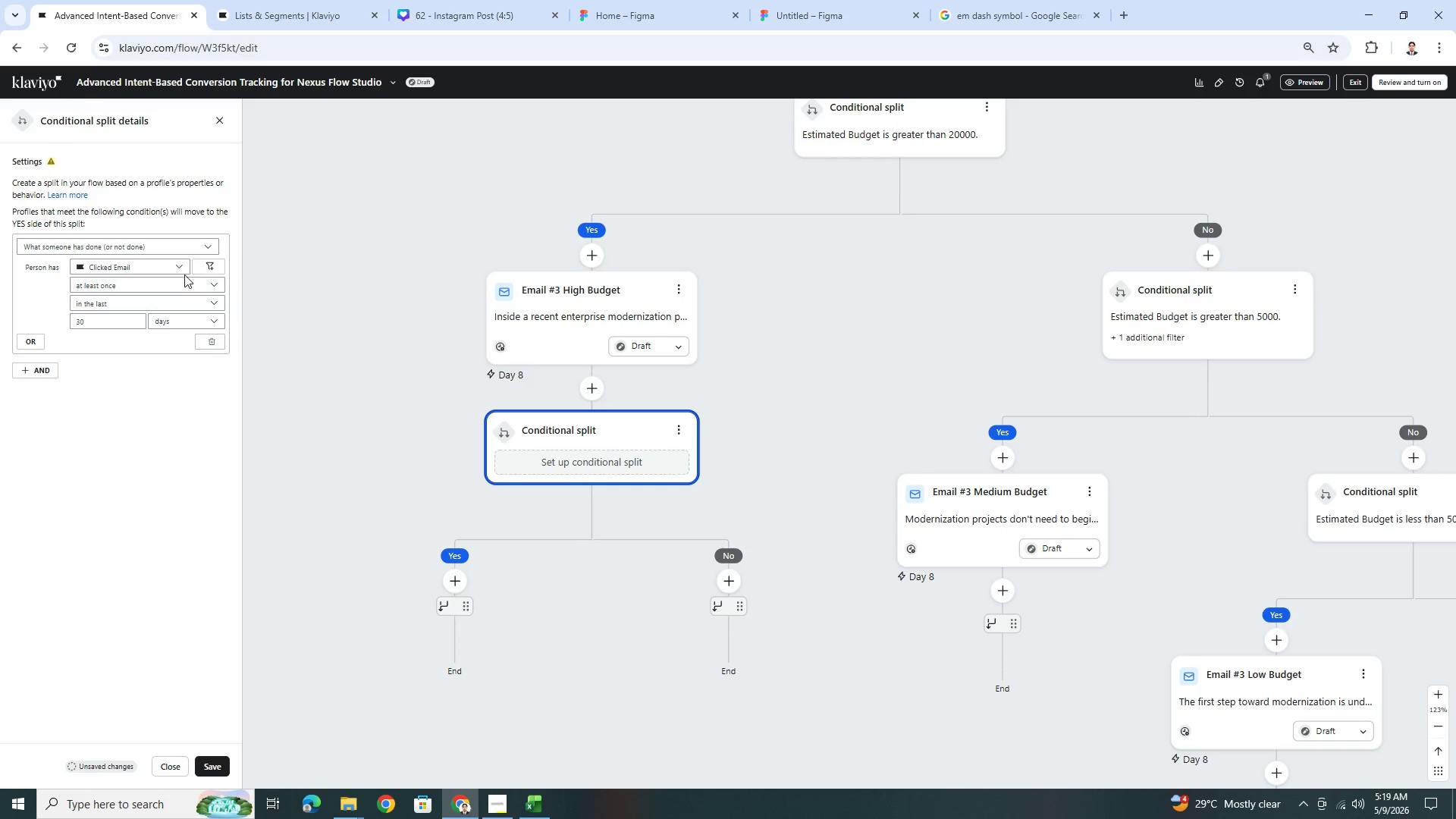 
left_click([204, 264])
 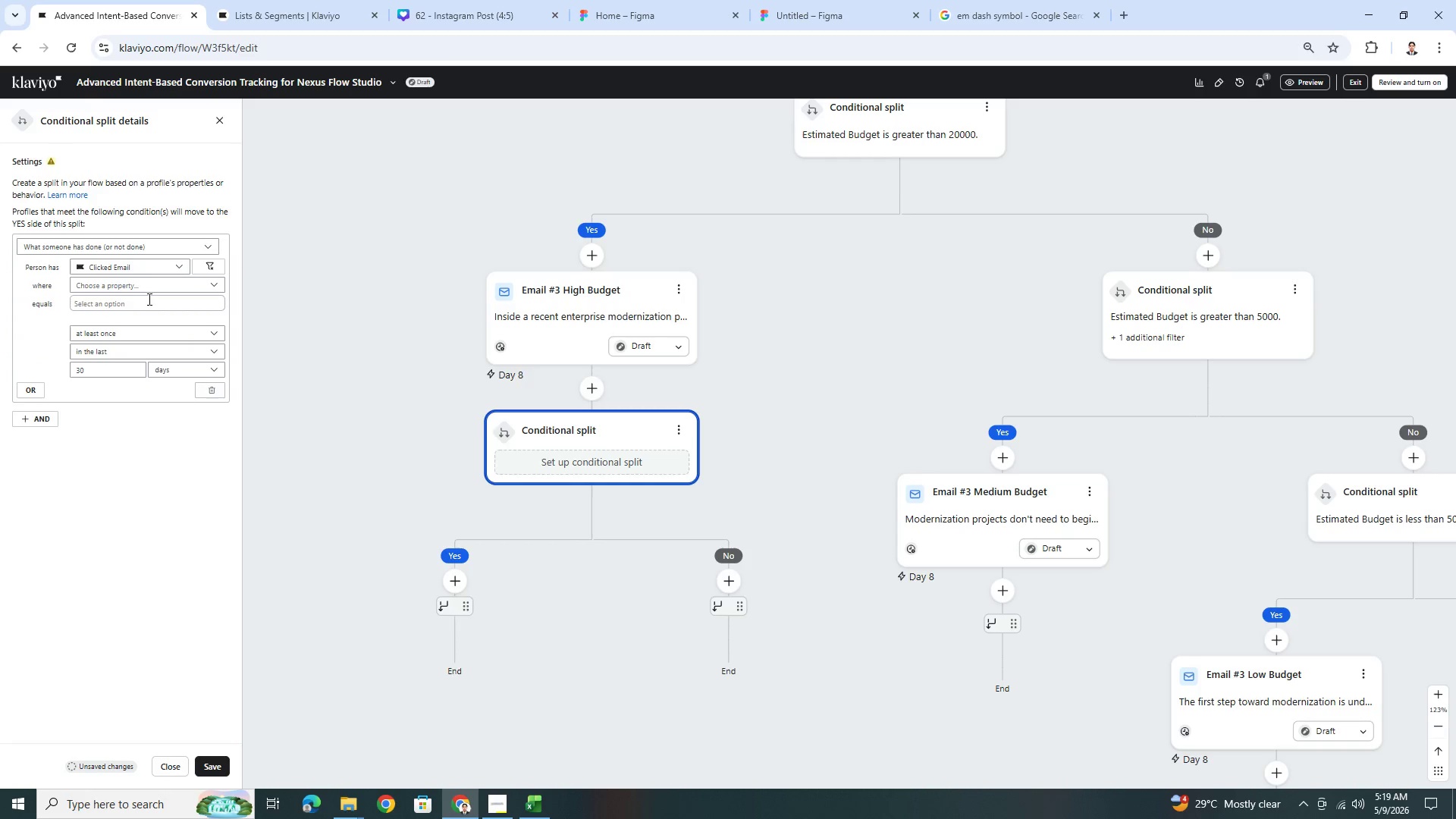 
left_click([148, 306])
 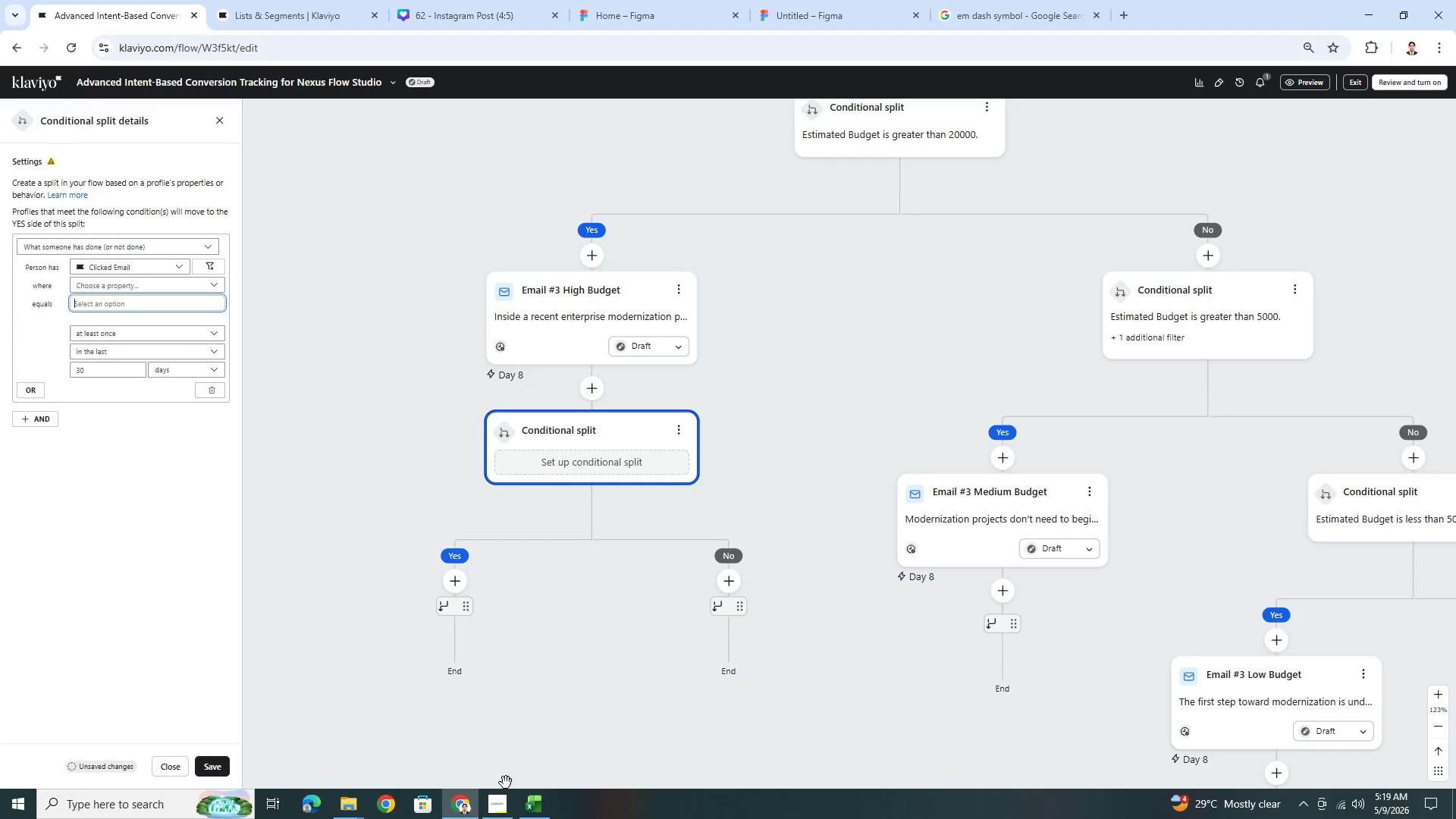 
left_click([533, 812])
 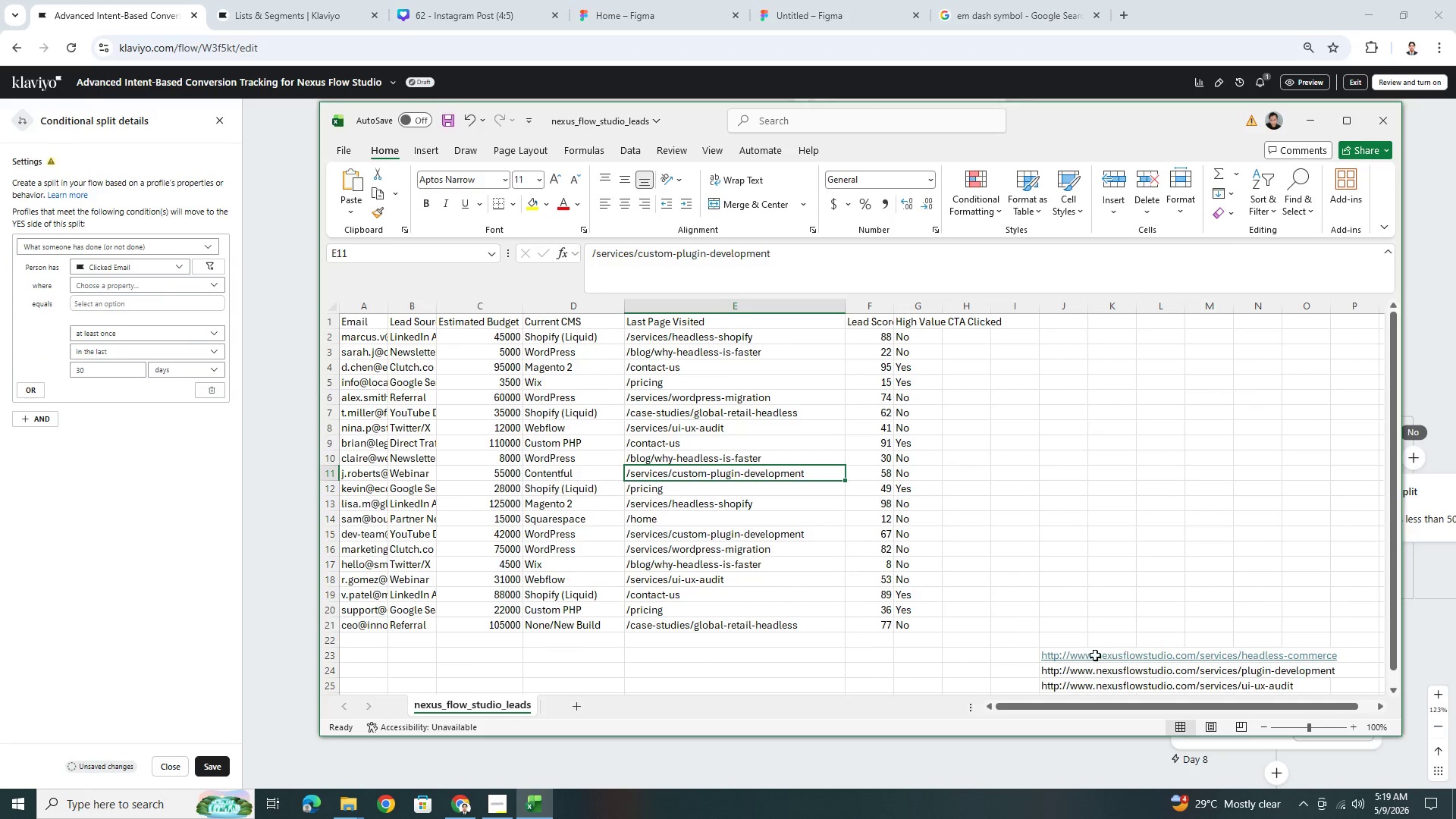 
left_click([1028, 652])
 